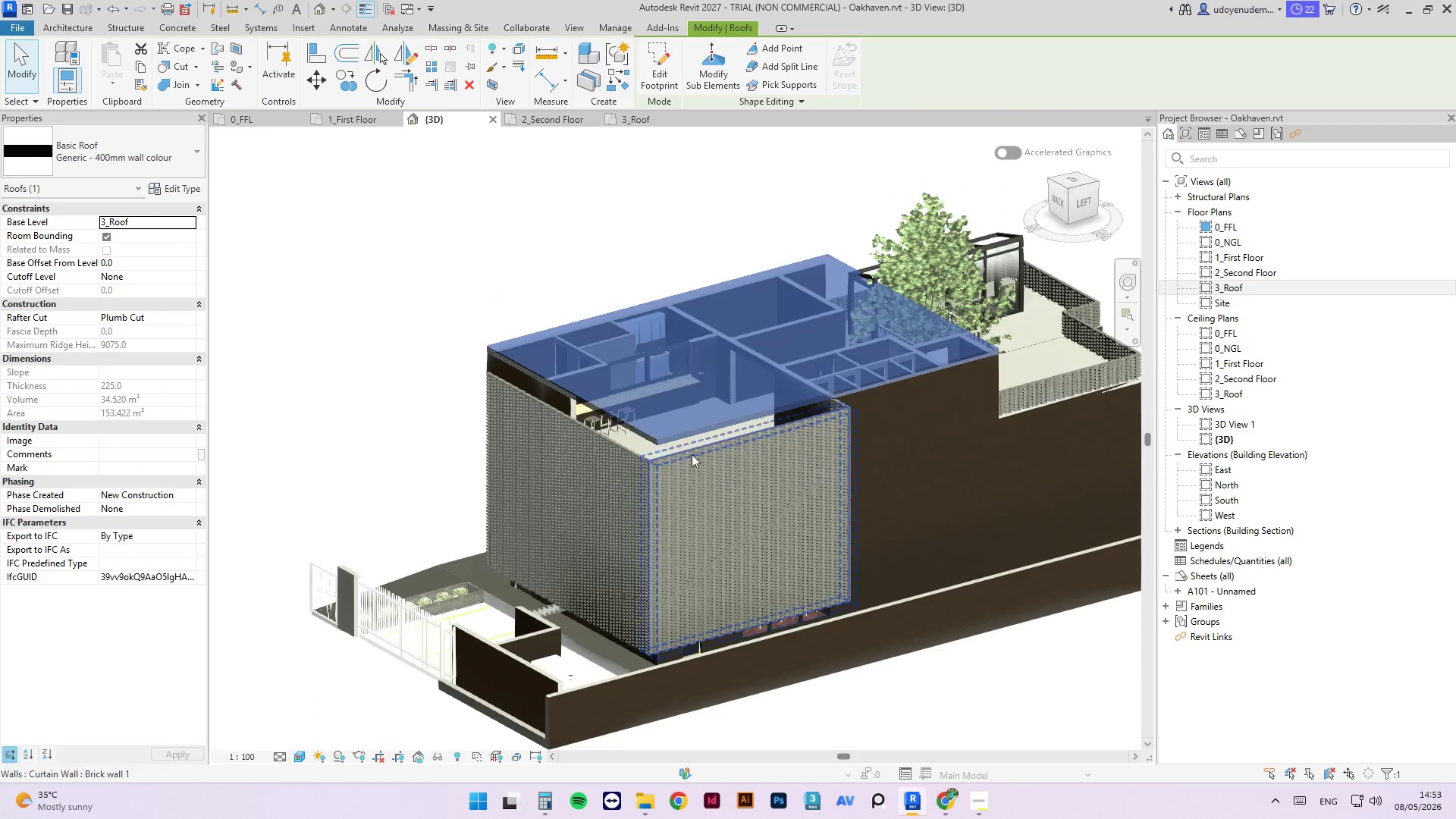 
scroll: coordinate [603, 448], scroll_direction: down, amount: 2.0
 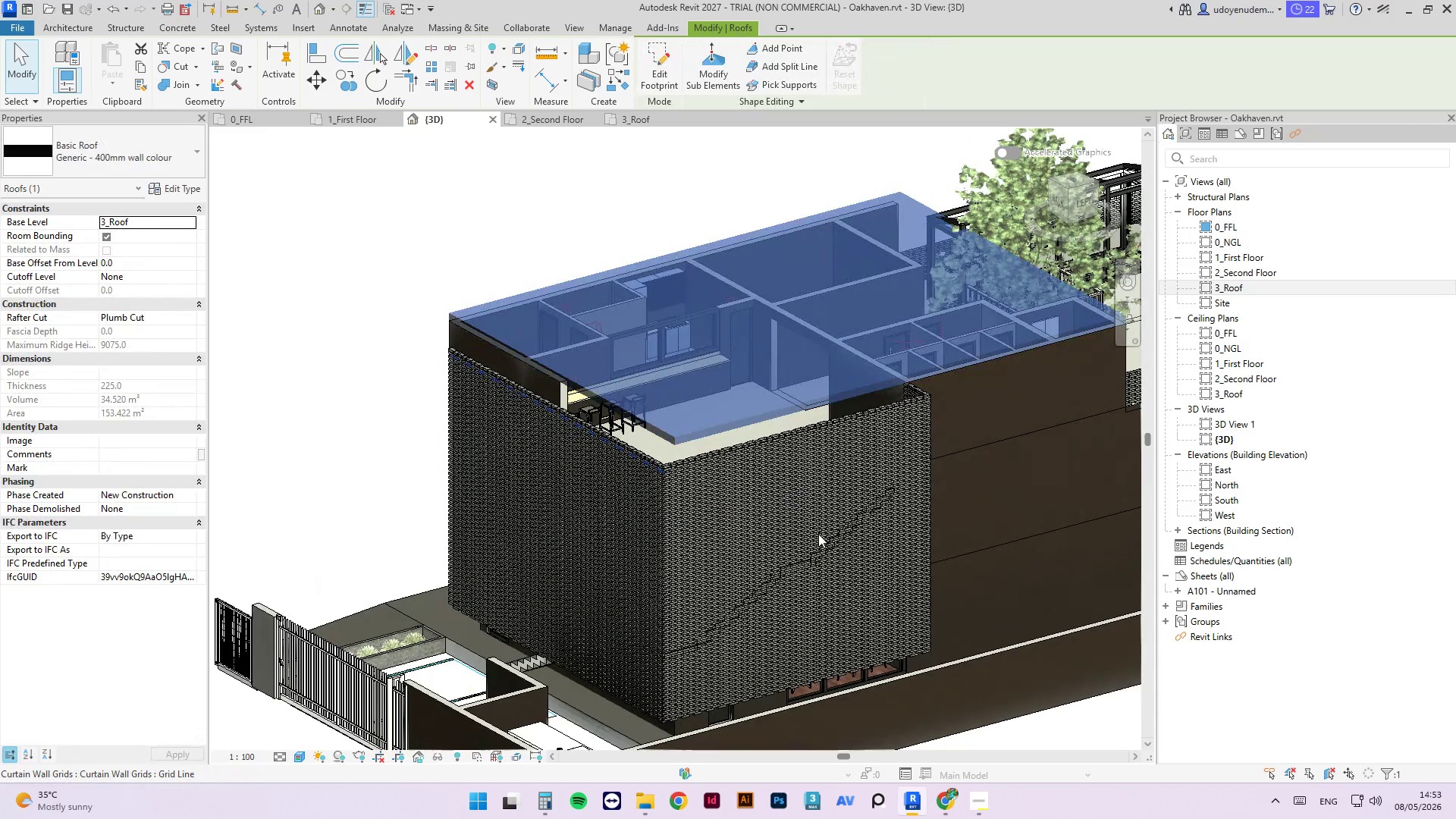 
hold_key(key=ShiftLeft, duration=9.92)
 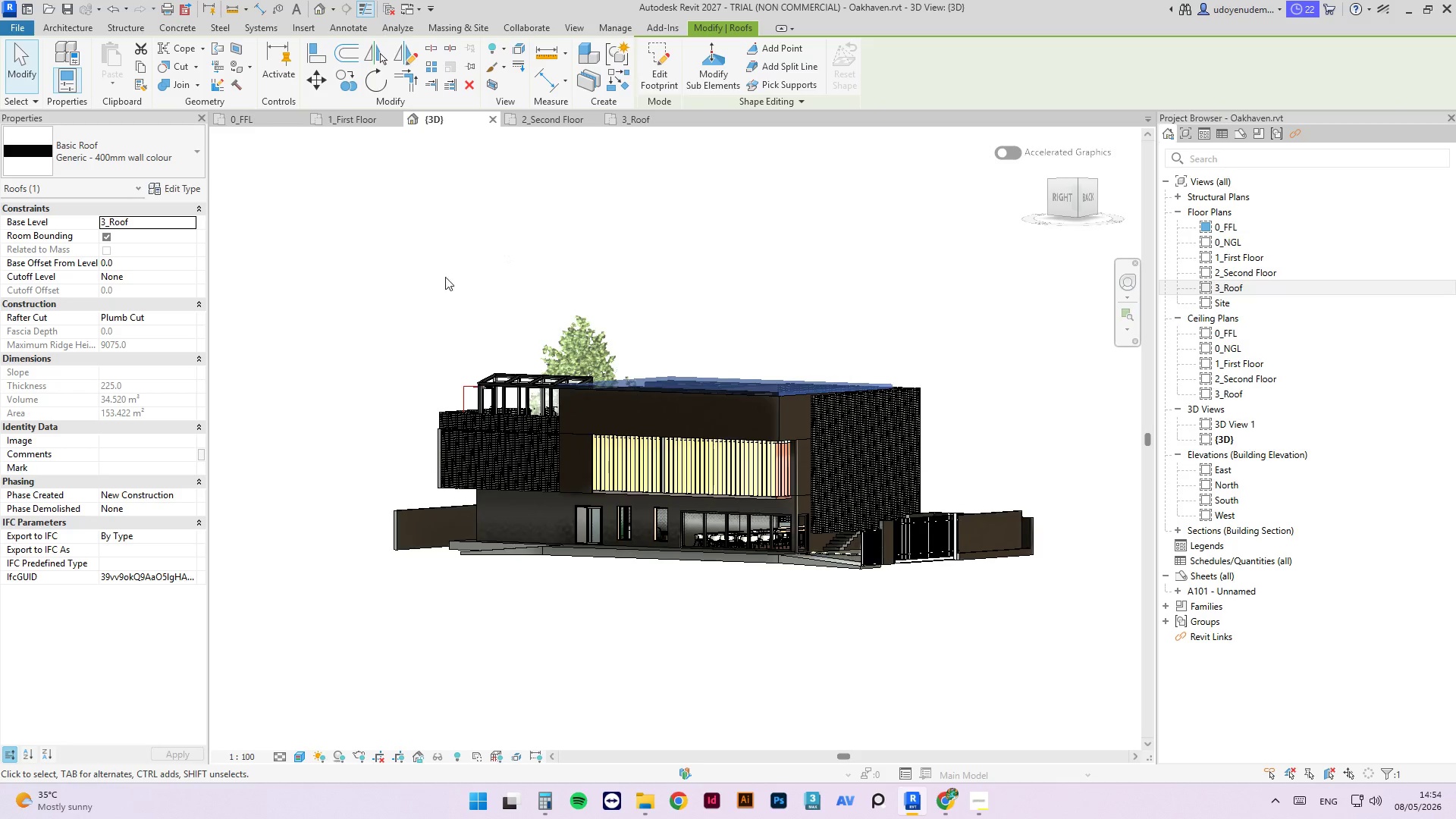 
scroll: coordinate [689, 460], scroll_direction: down, amount: 3.0
 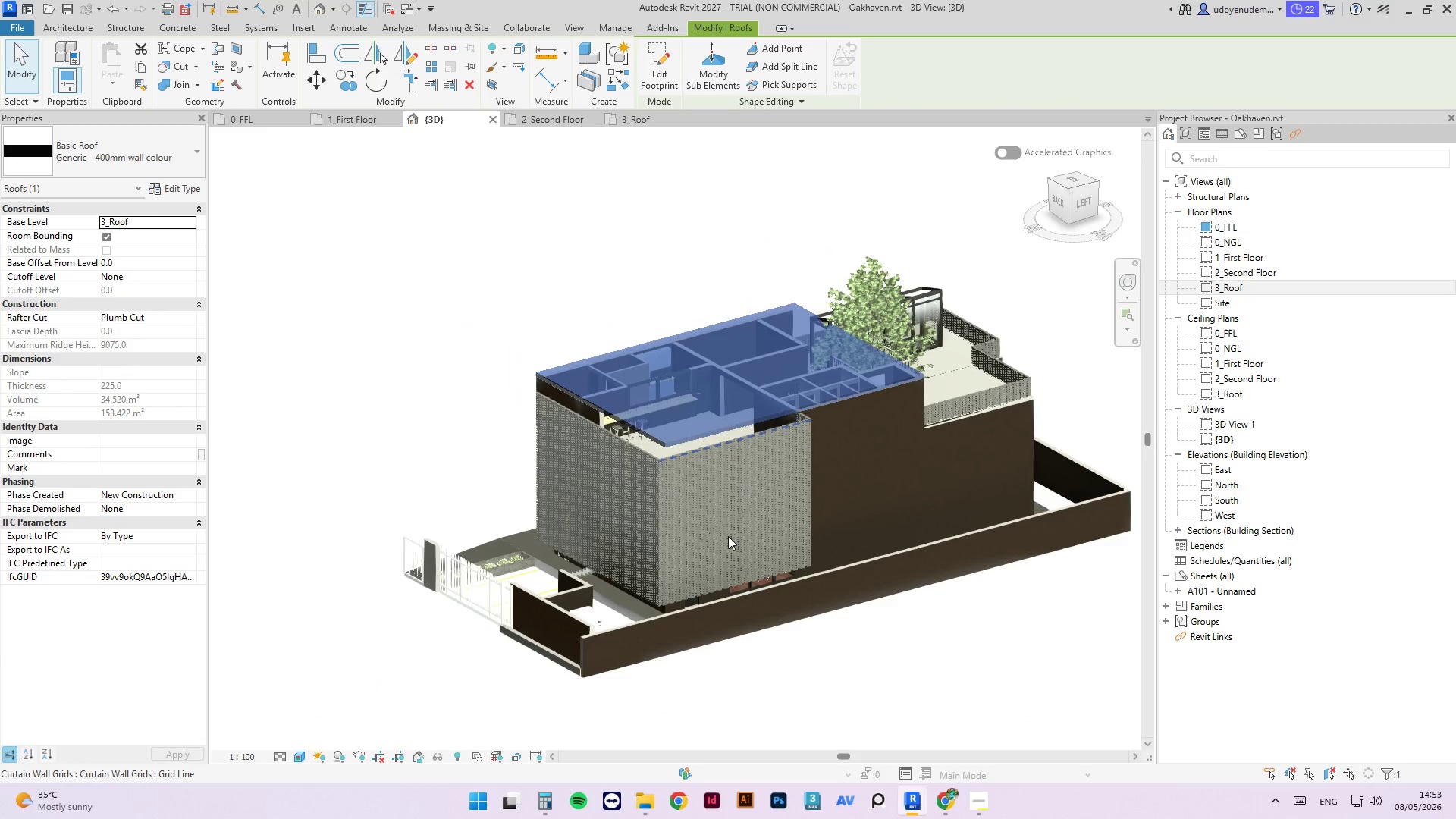 
scroll: coordinate [453, 316], scroll_direction: up, amount: 3.0
 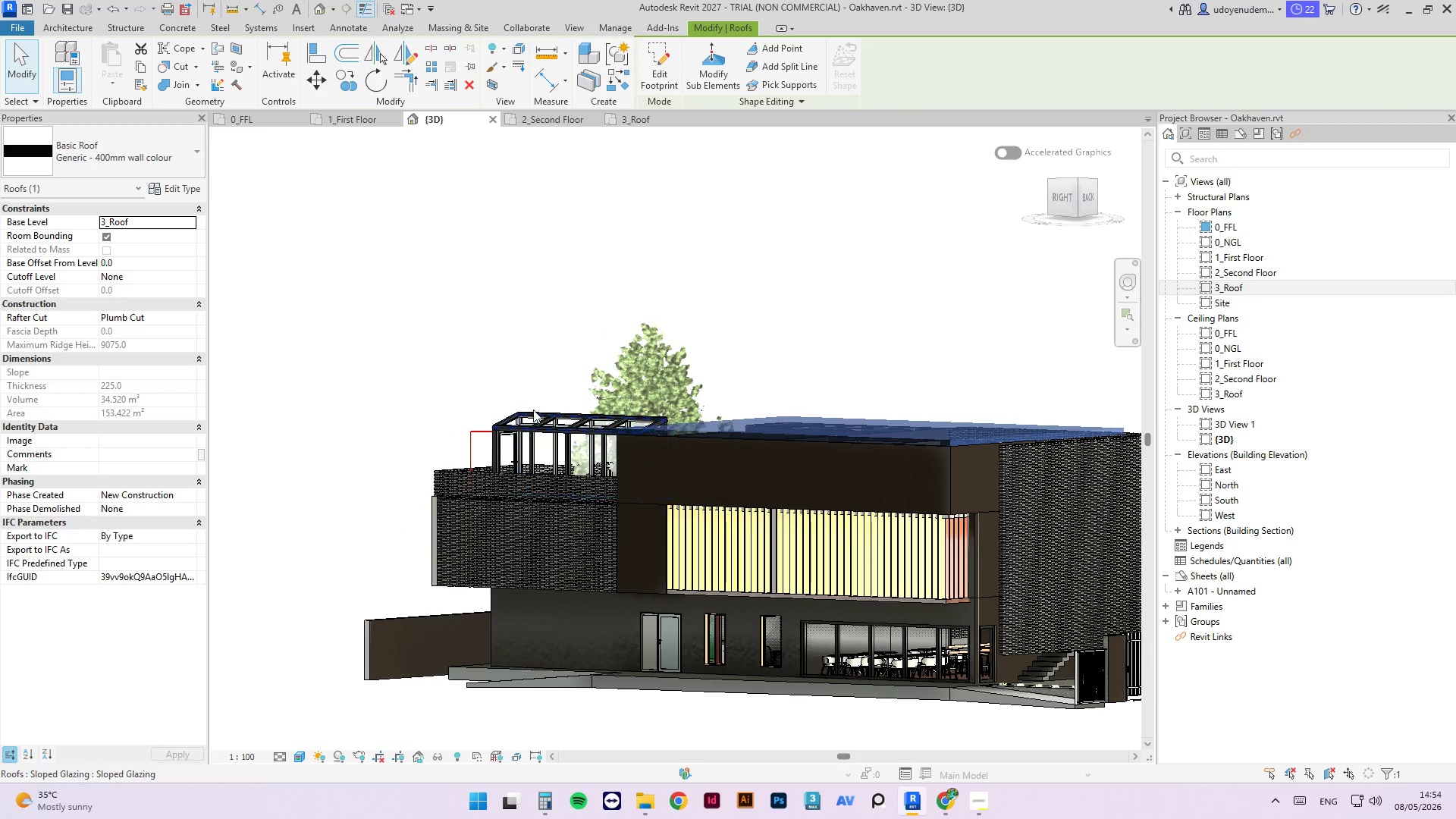 
key(Tab)
 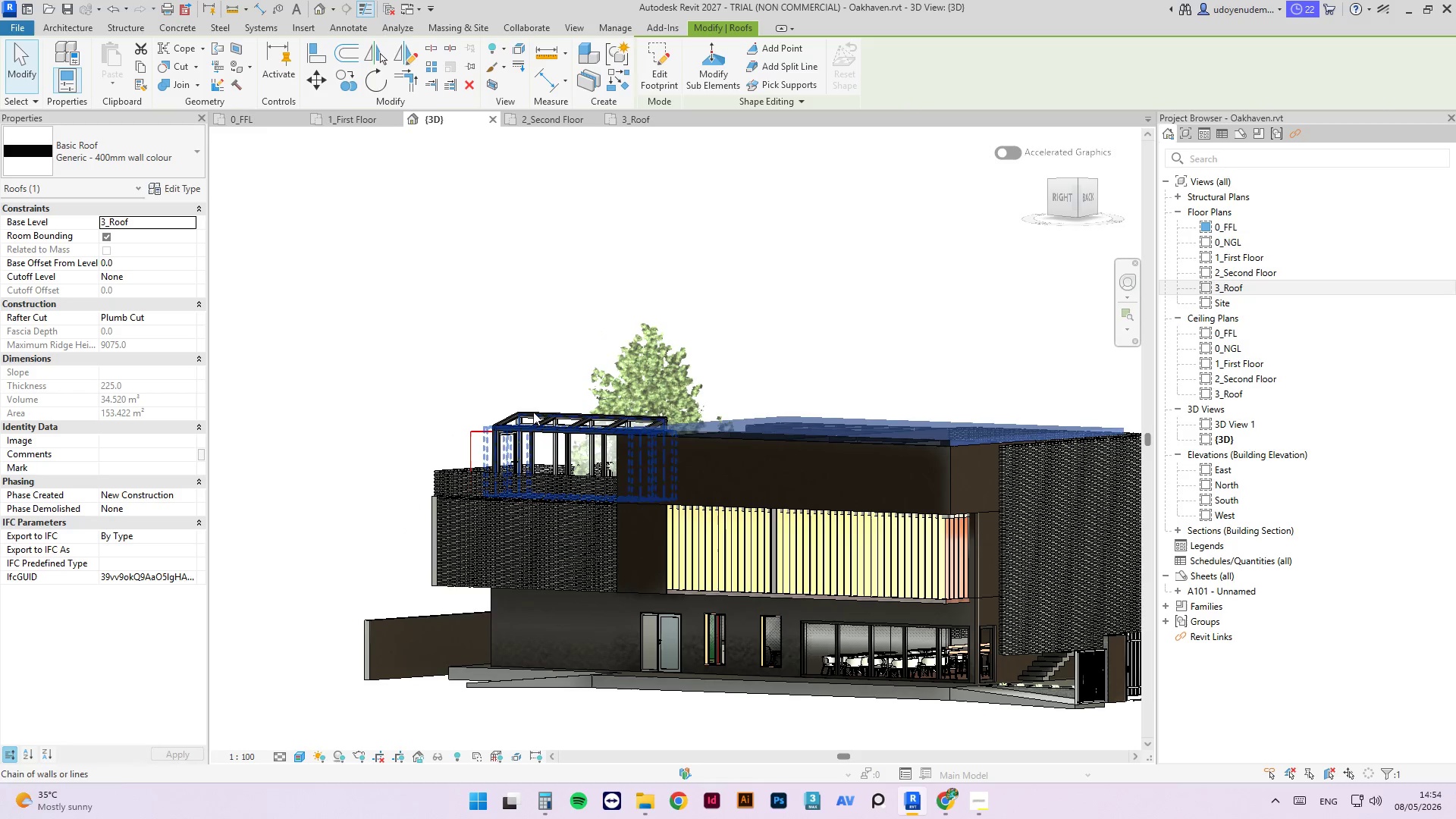 
key(Tab)
 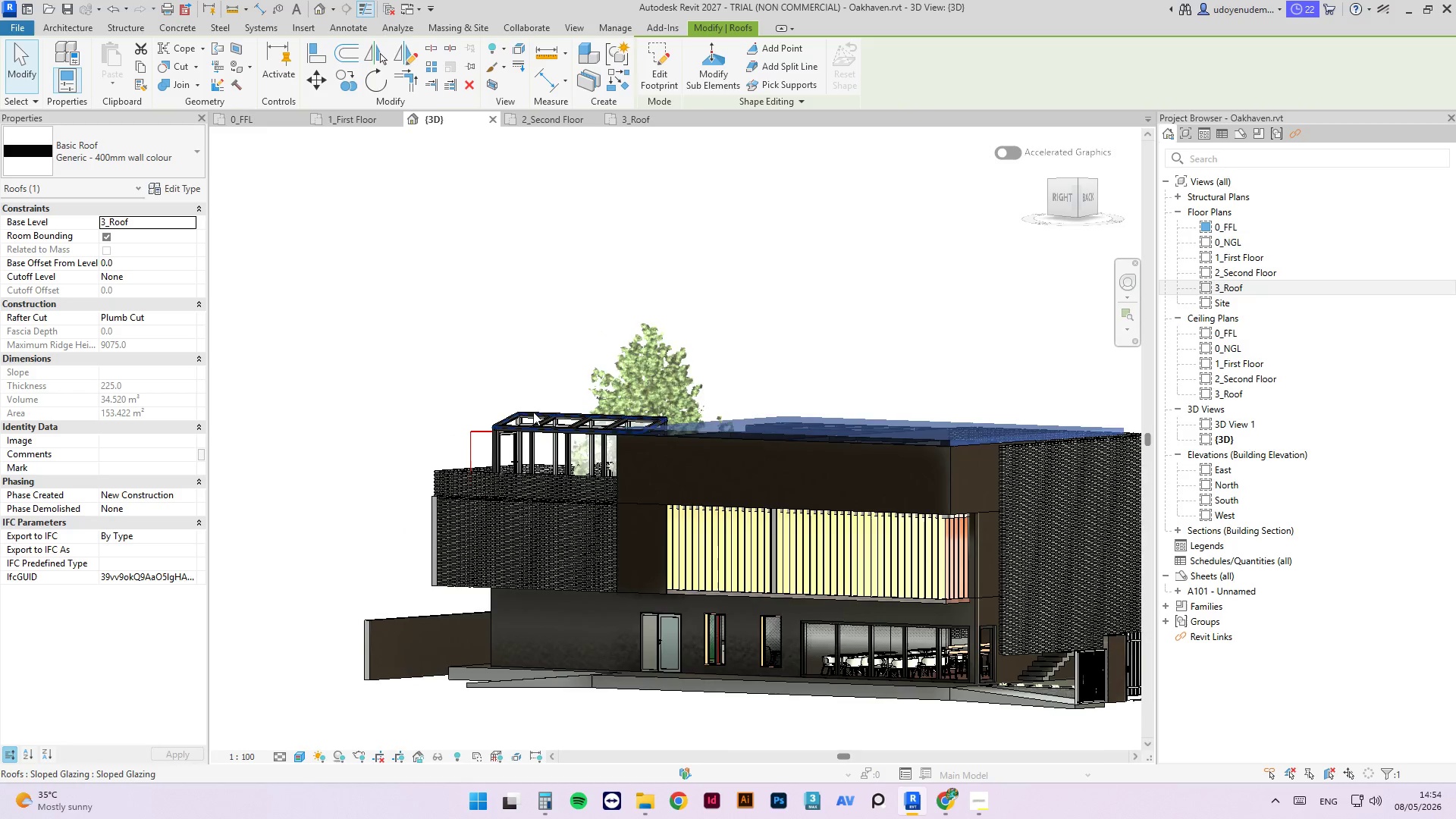 
left_click([533, 412])
 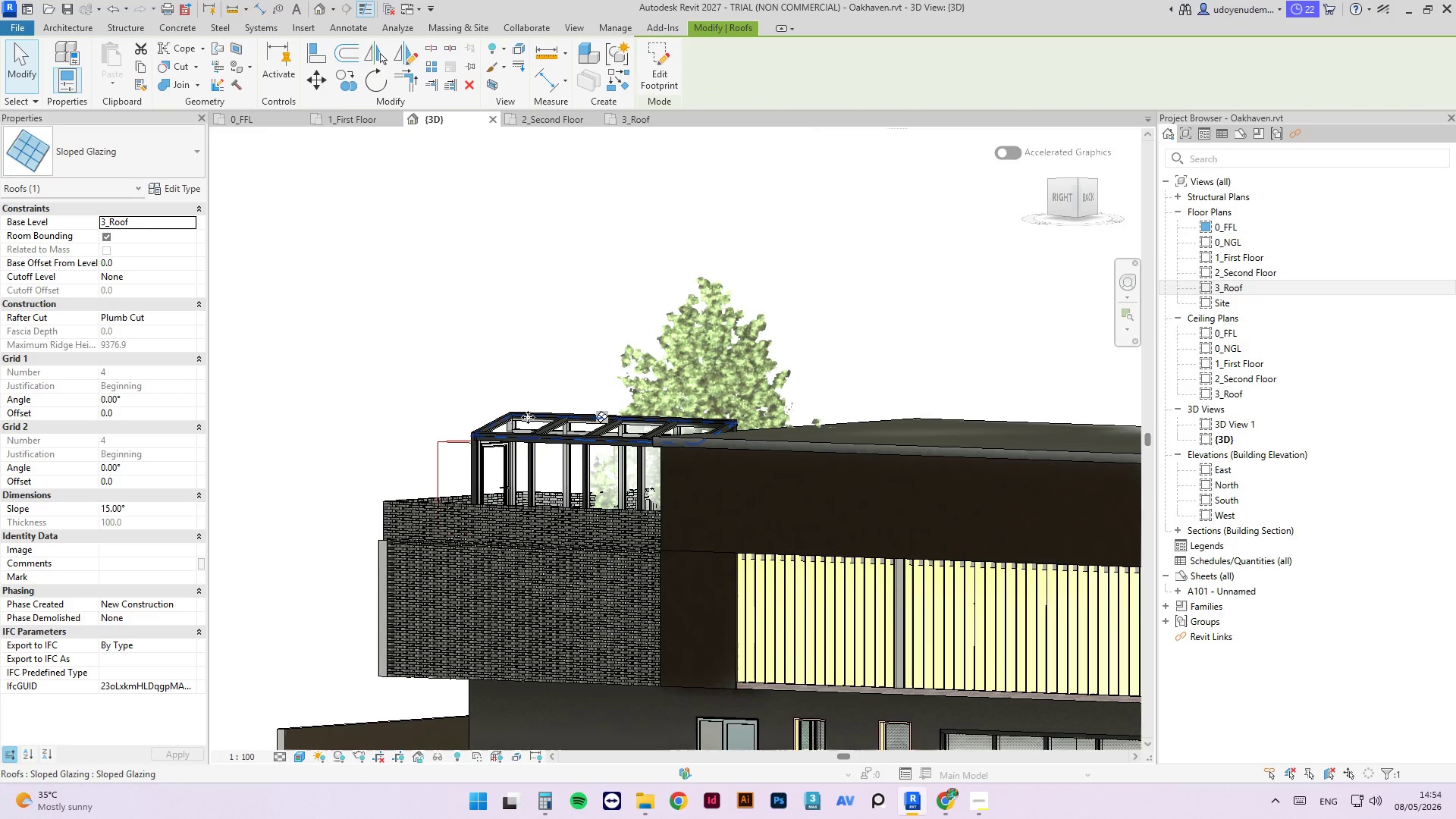 
scroll: coordinate [533, 412], scroll_direction: up, amount: 3.0
 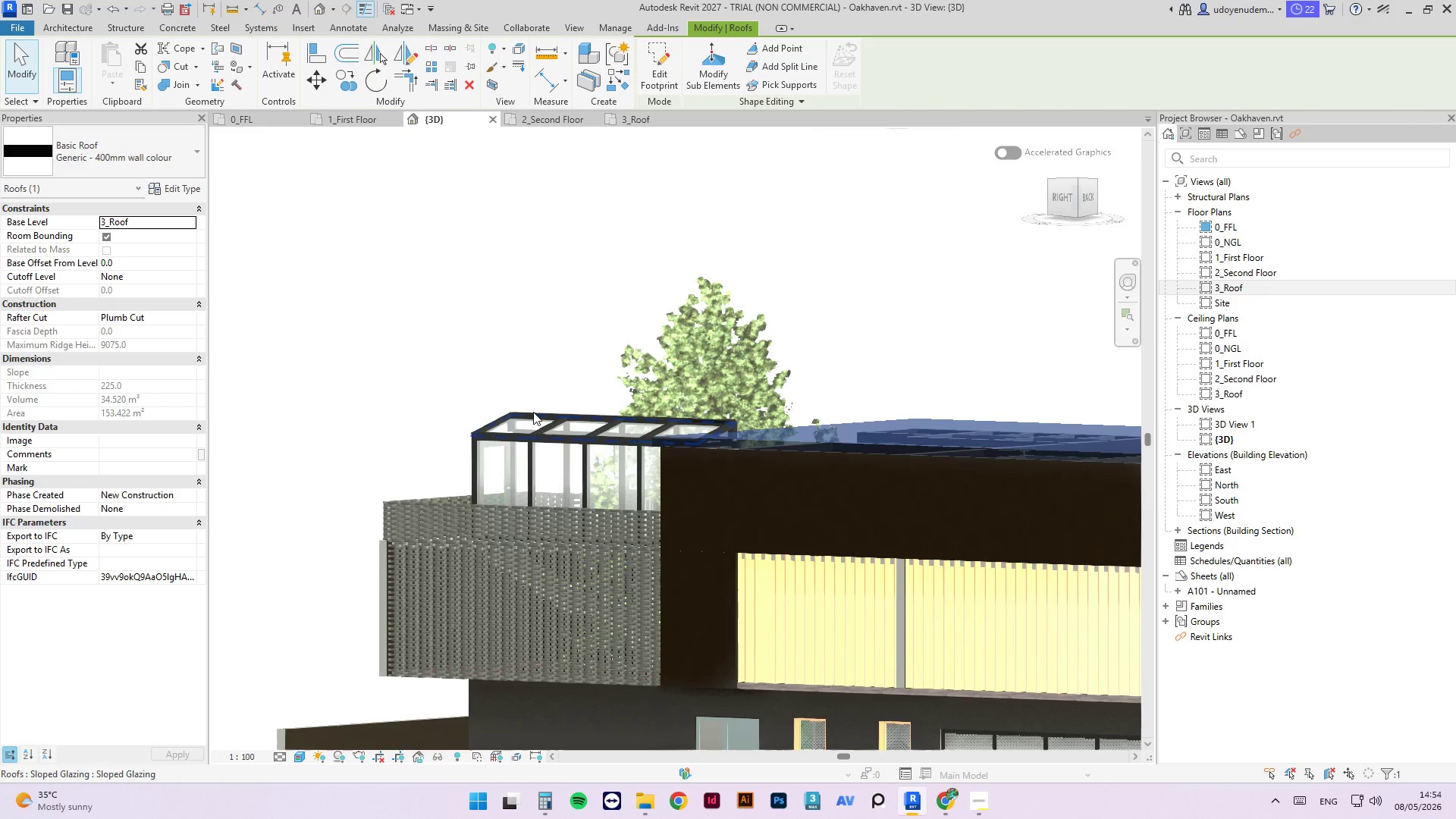 
key(Tab)
 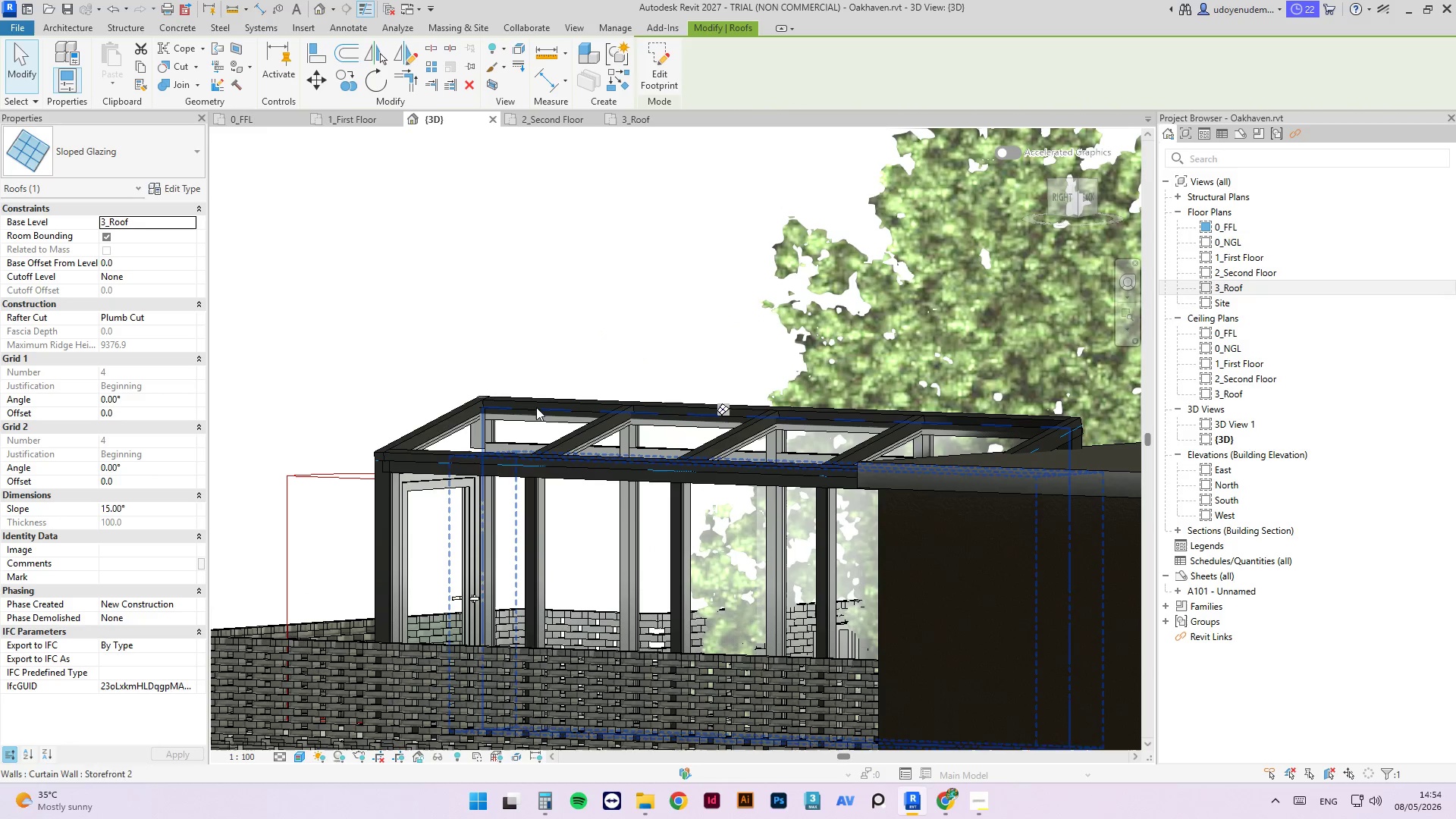 
scroll: coordinate [536, 406], scroll_direction: up, amount: 7.0
 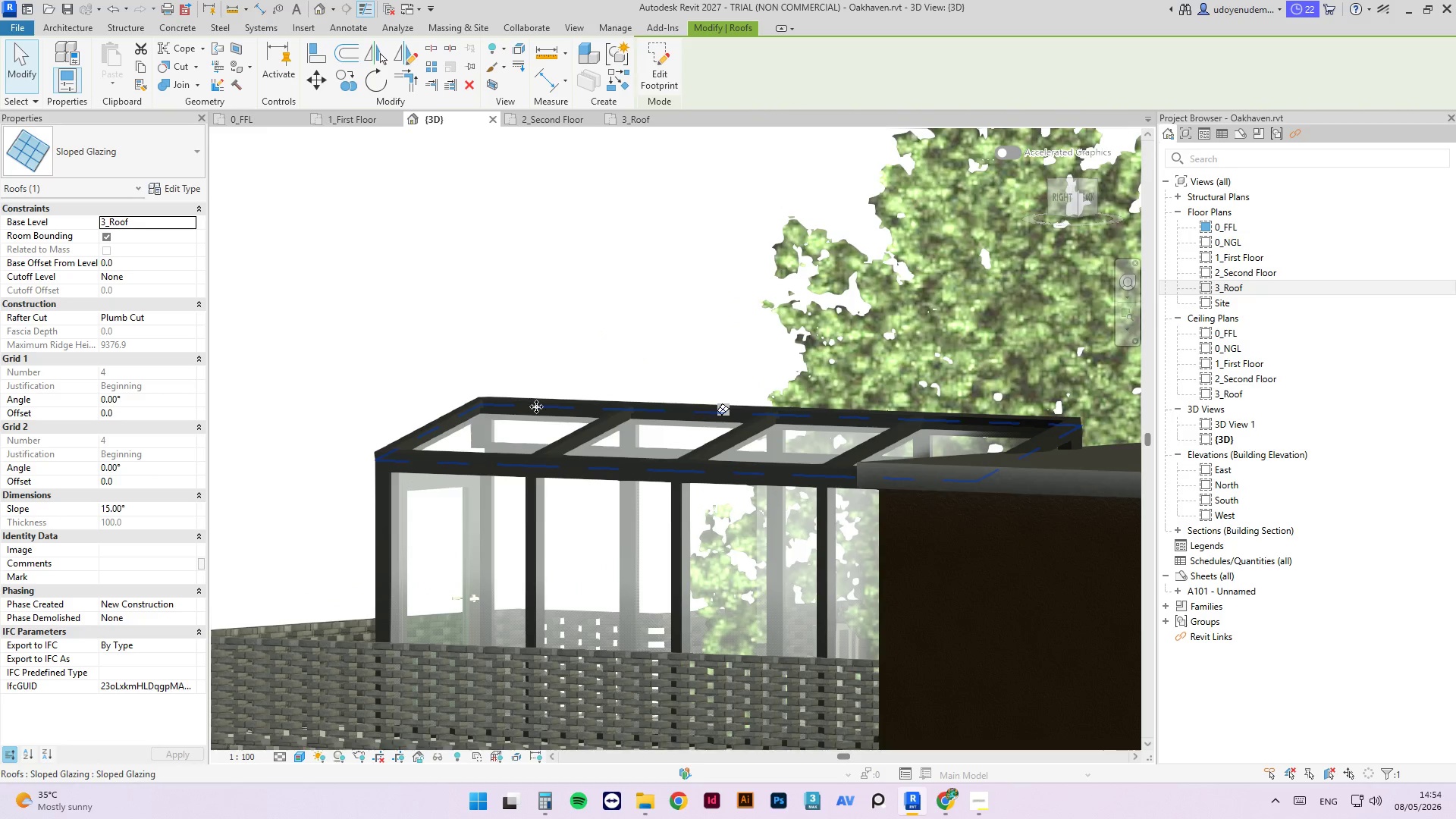 
key(Tab)
 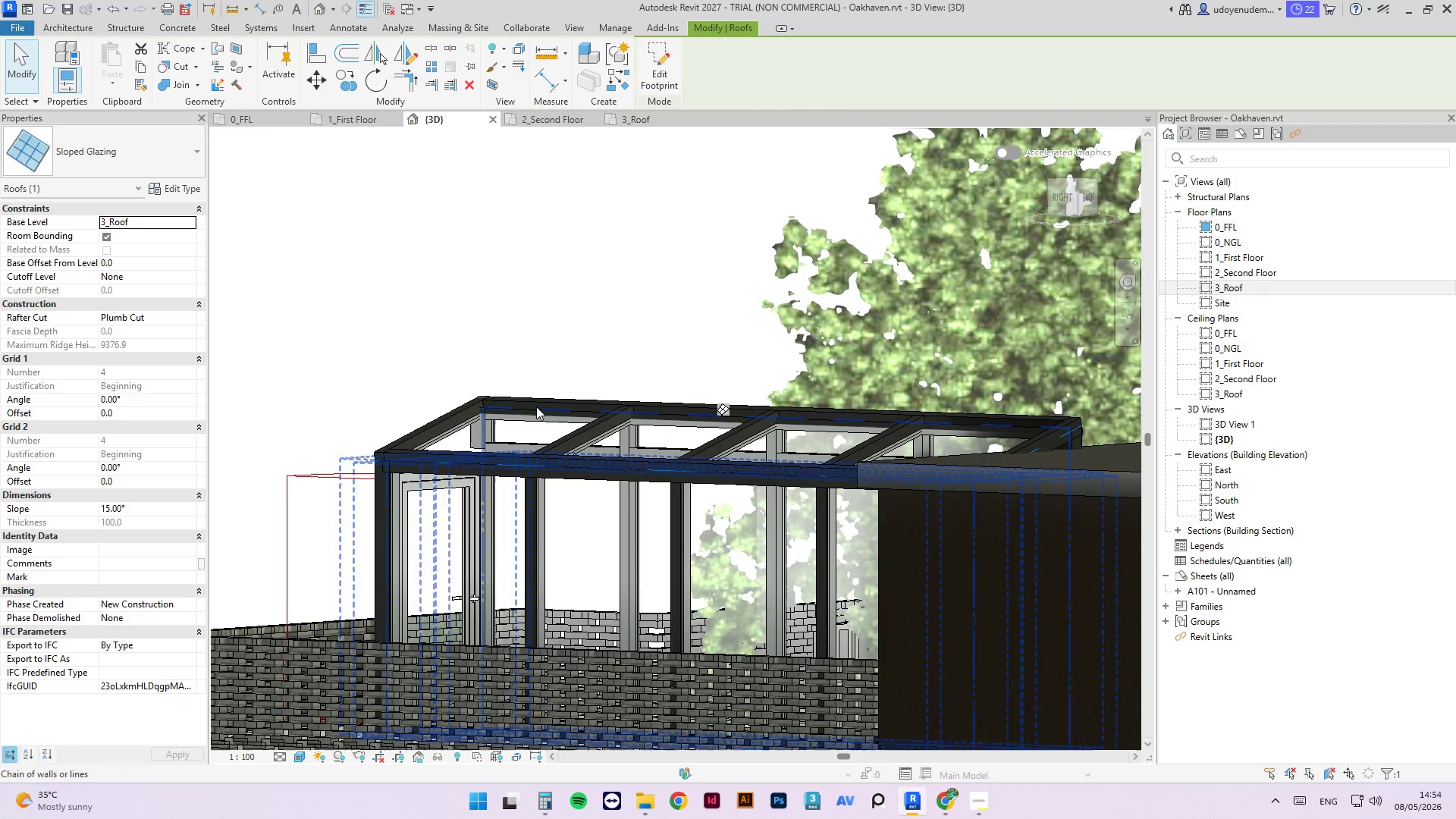 
key(Tab)
 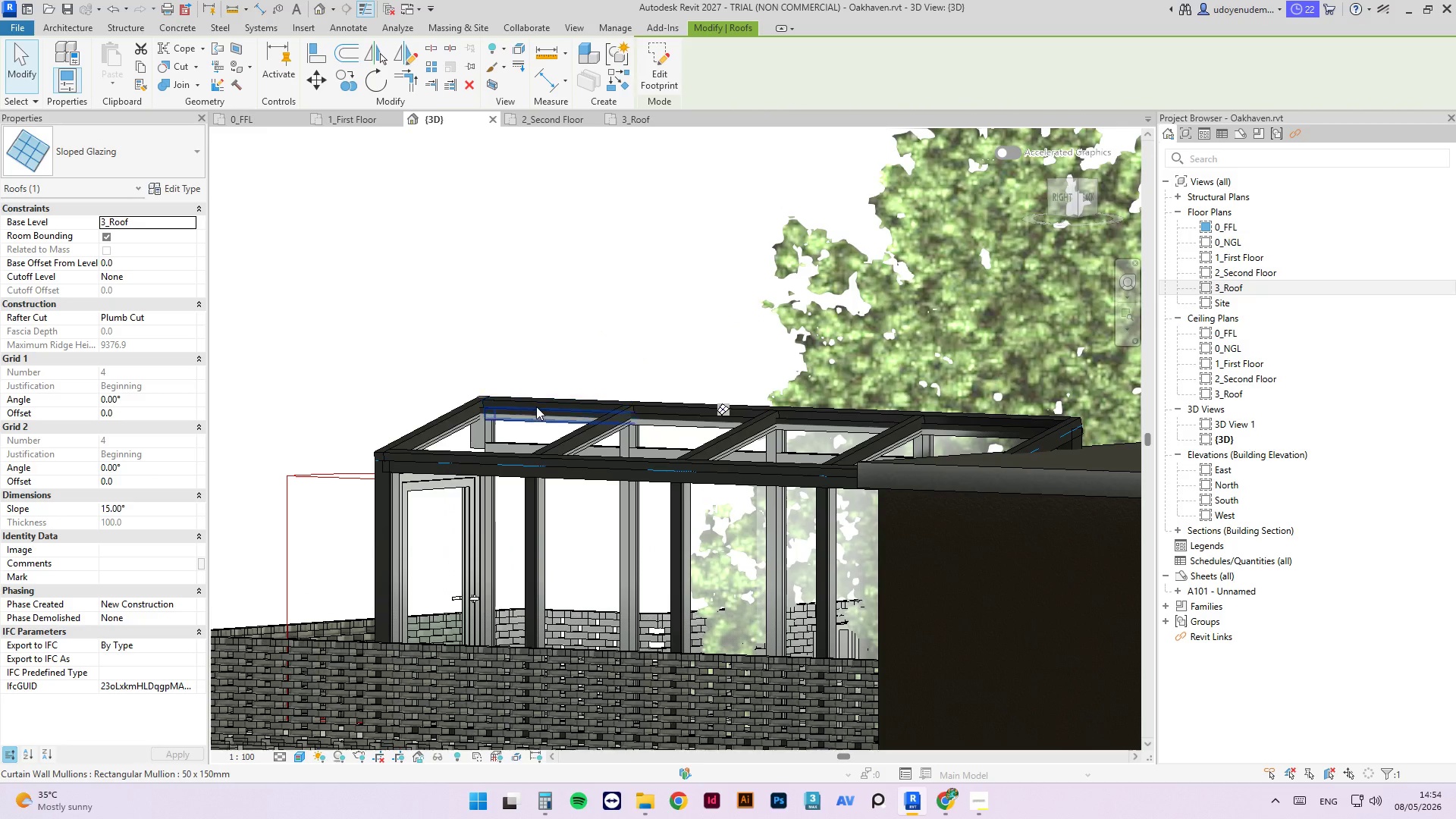 
key(Tab)
 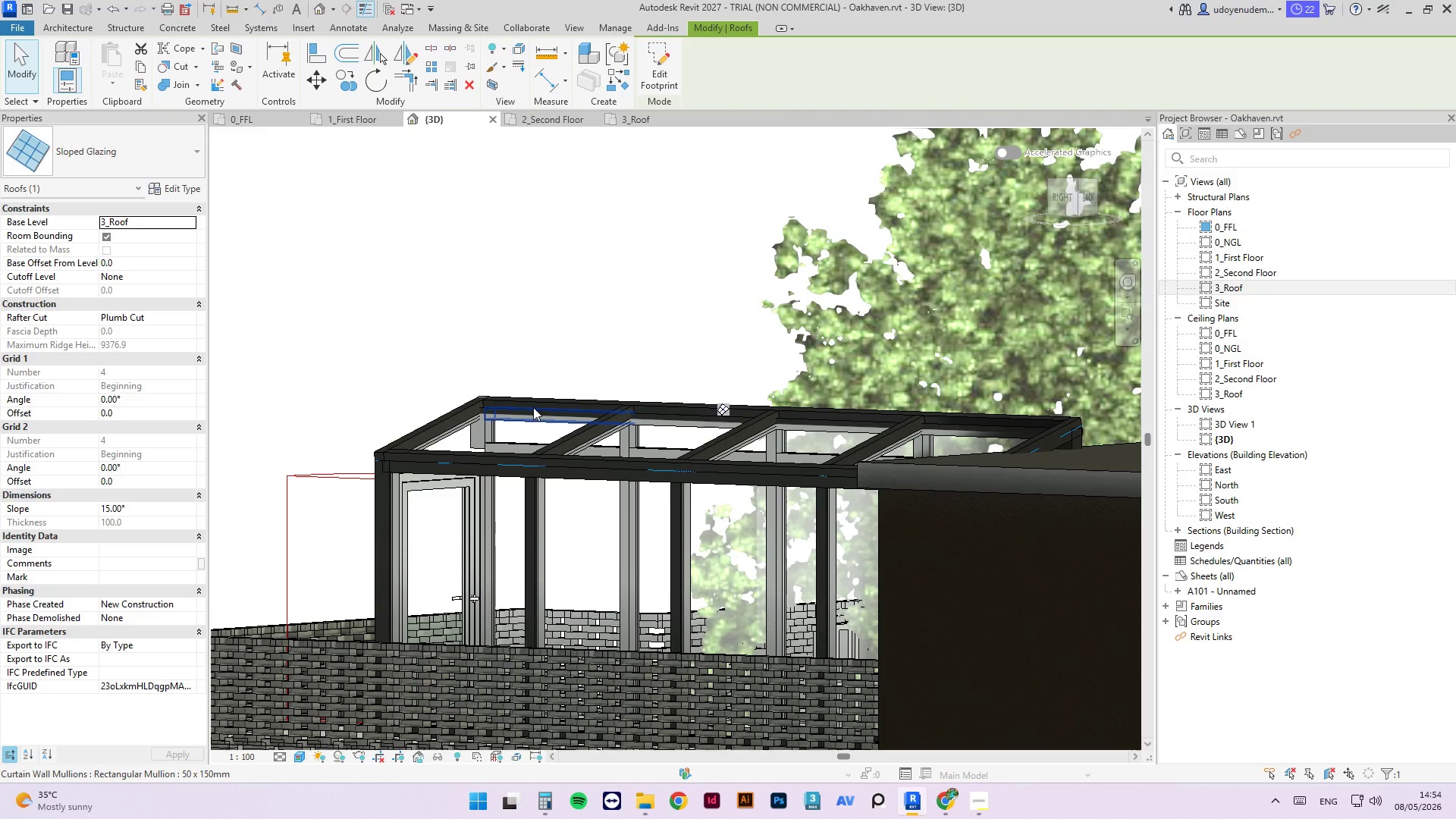 
left_click([533, 407])
 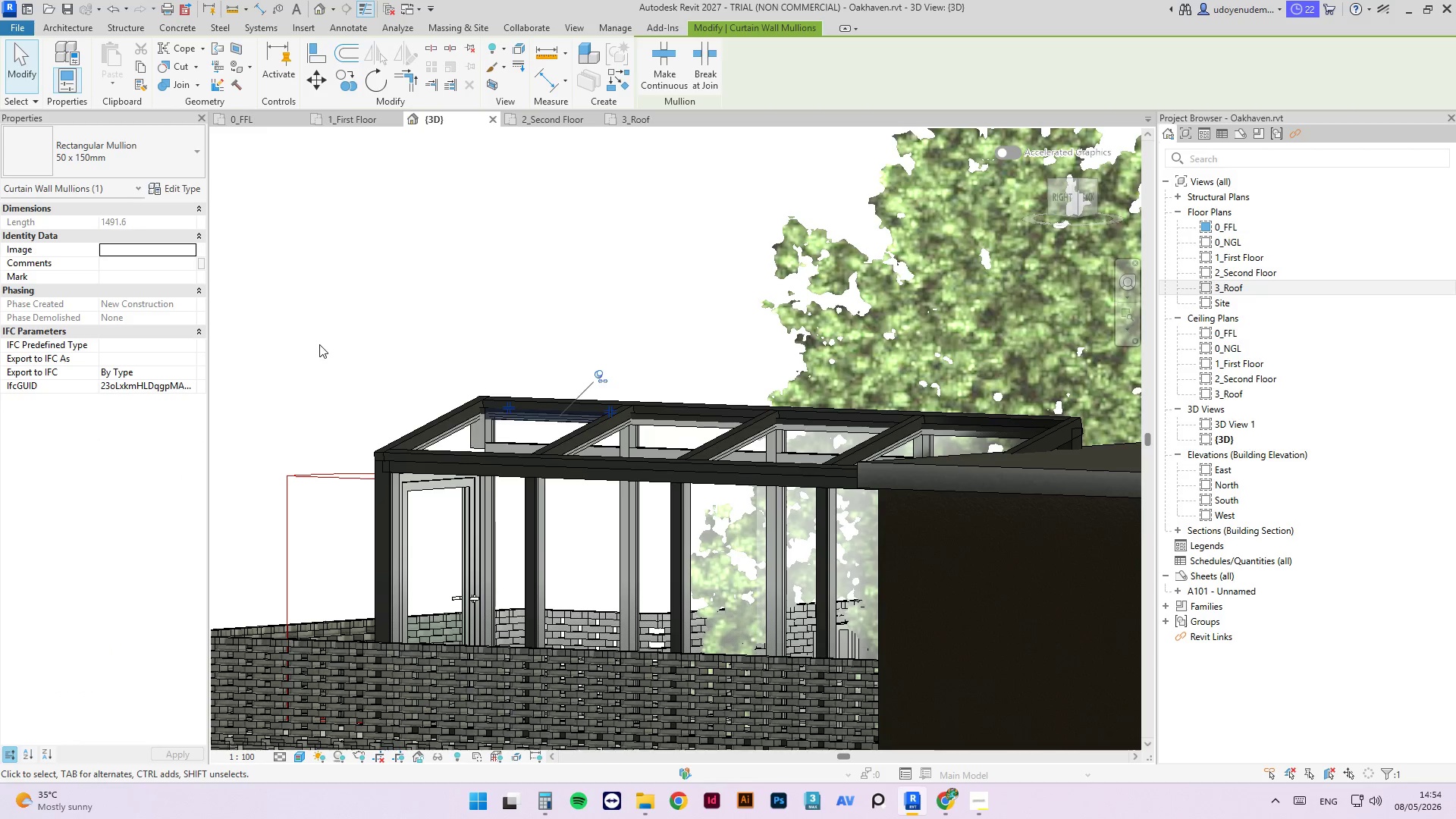 
left_click([450, 263])
 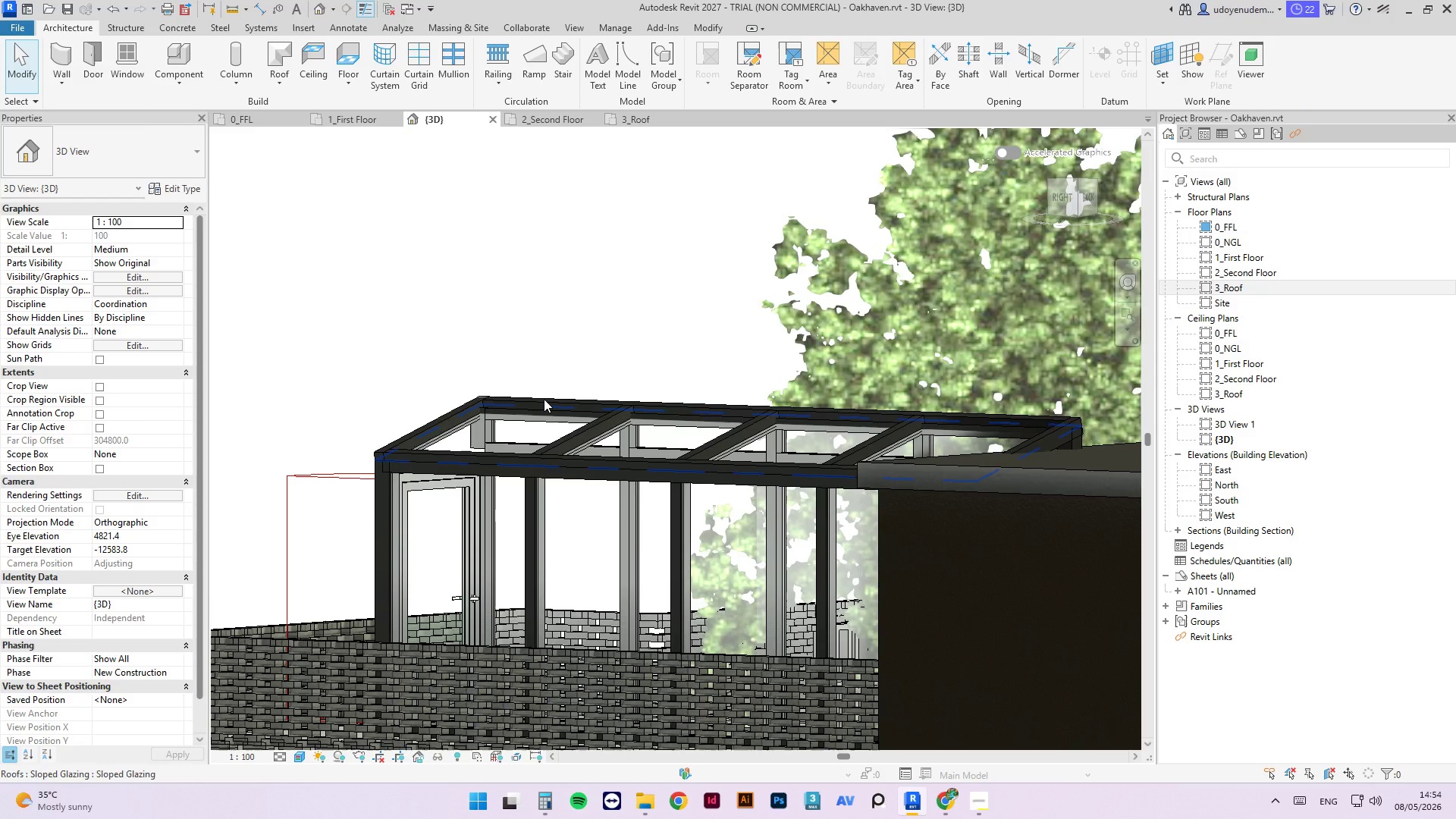 
left_click([544, 399])
 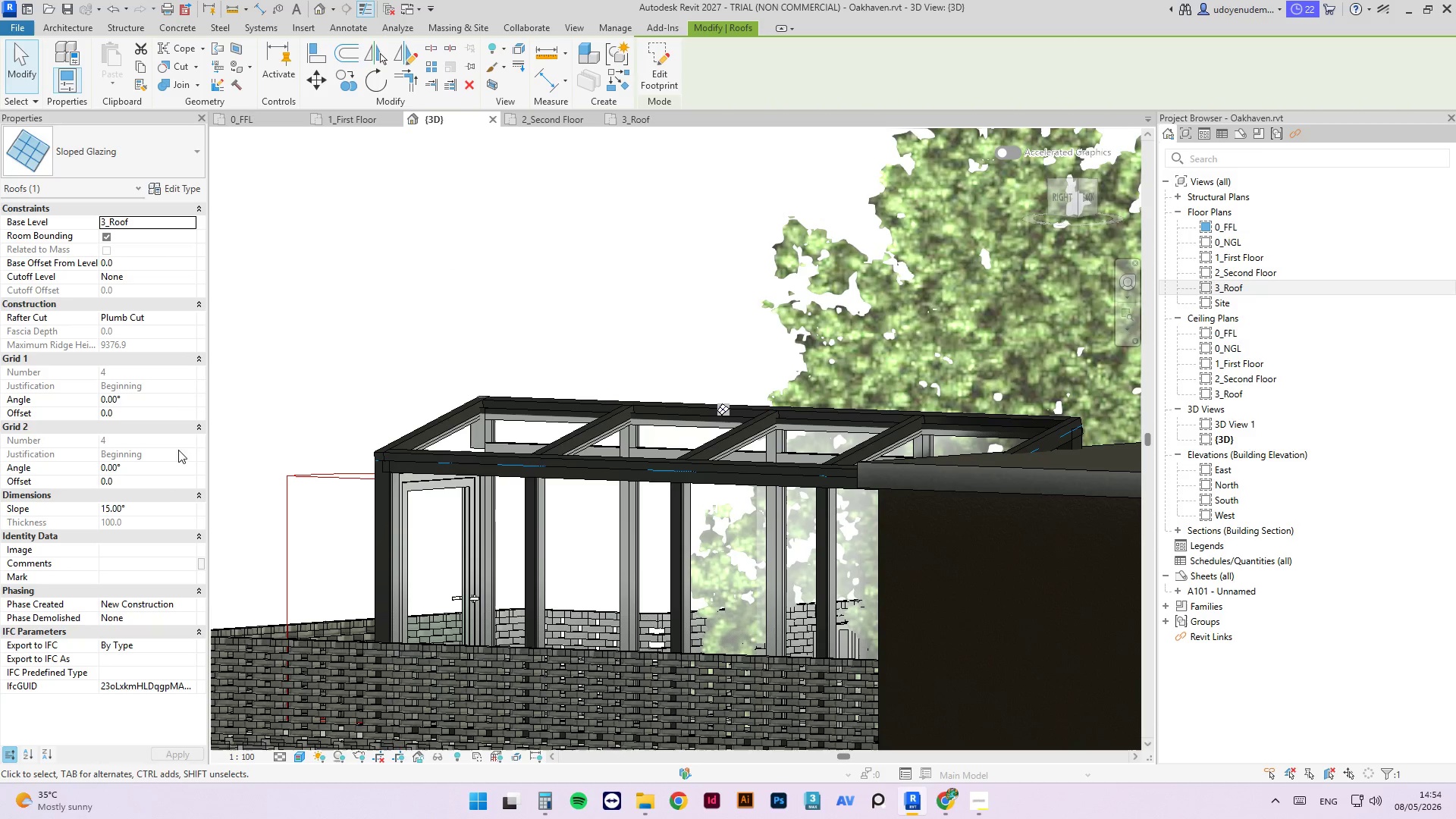 
left_click([159, 505])
 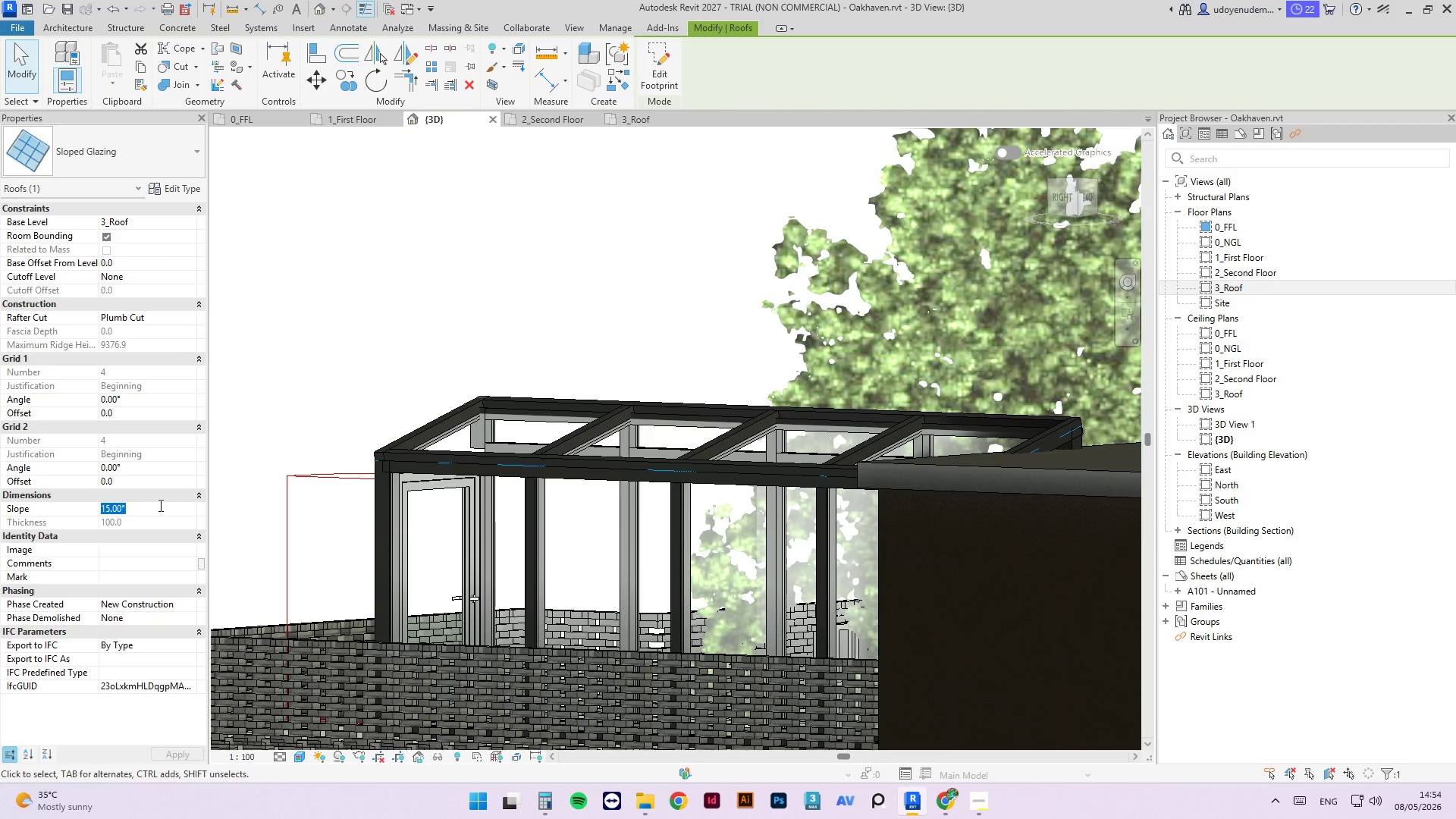 
key(Numpad5)
 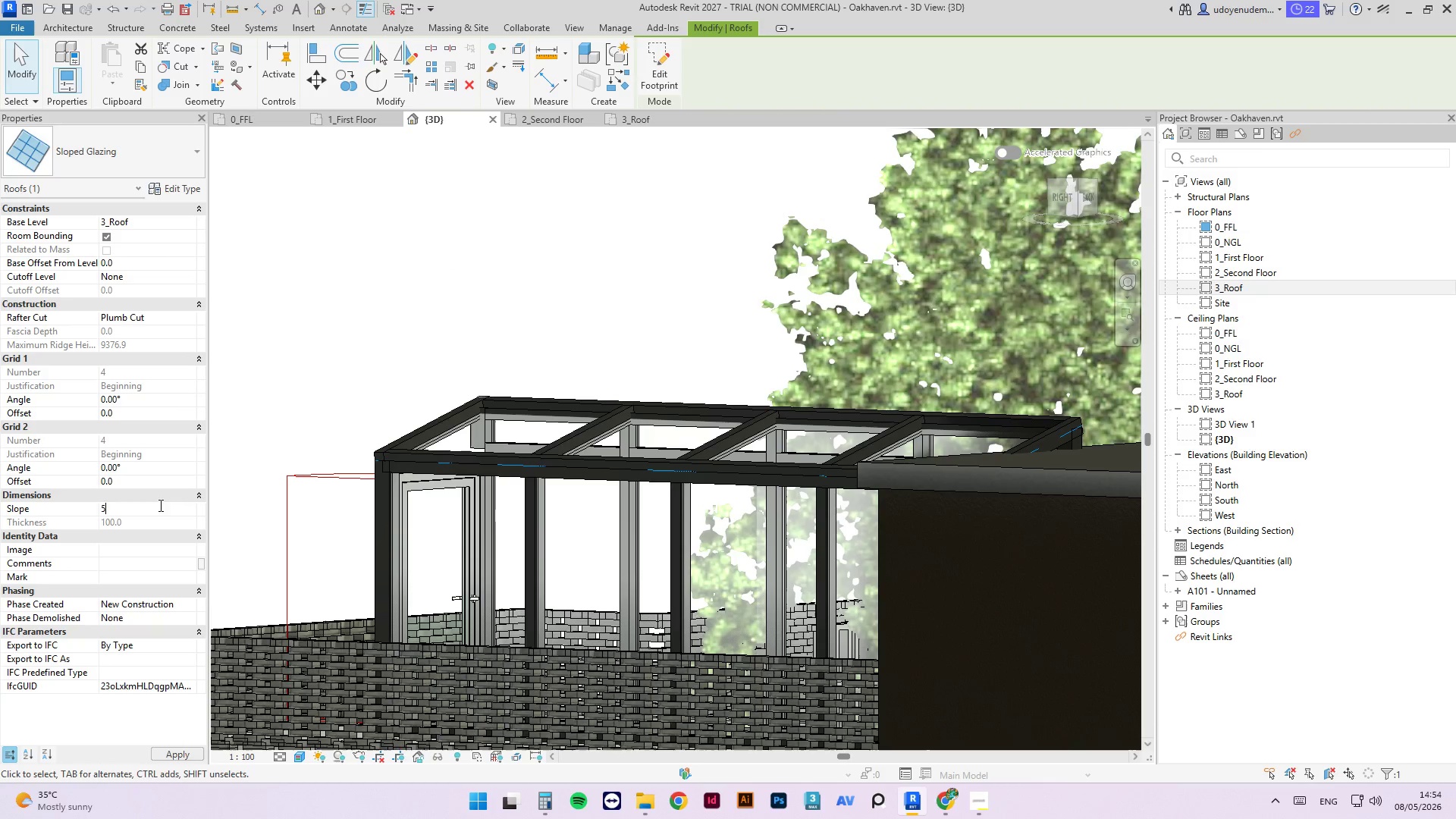 
key(NumpadEnter)
 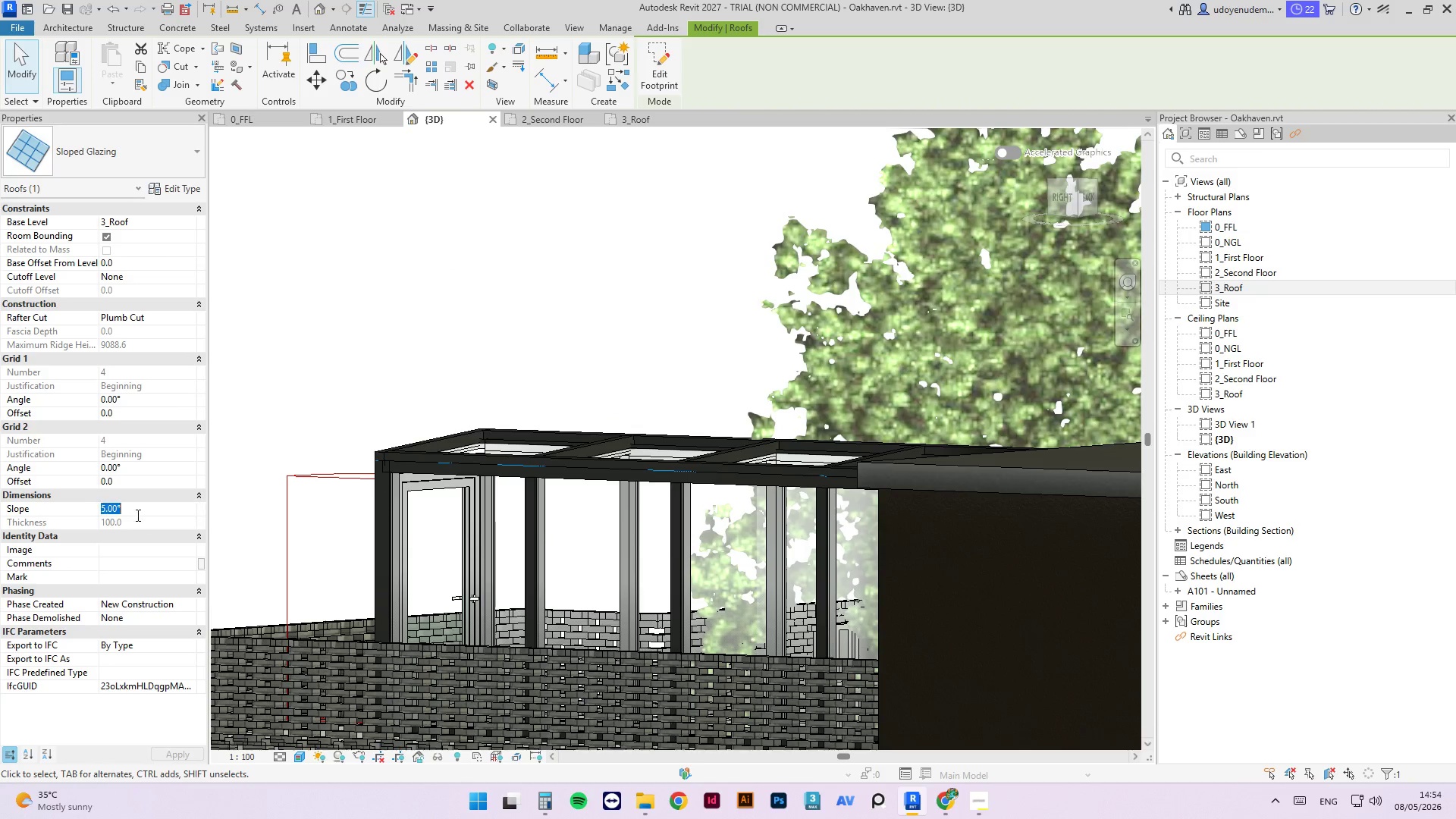 
key(Numpad1)
 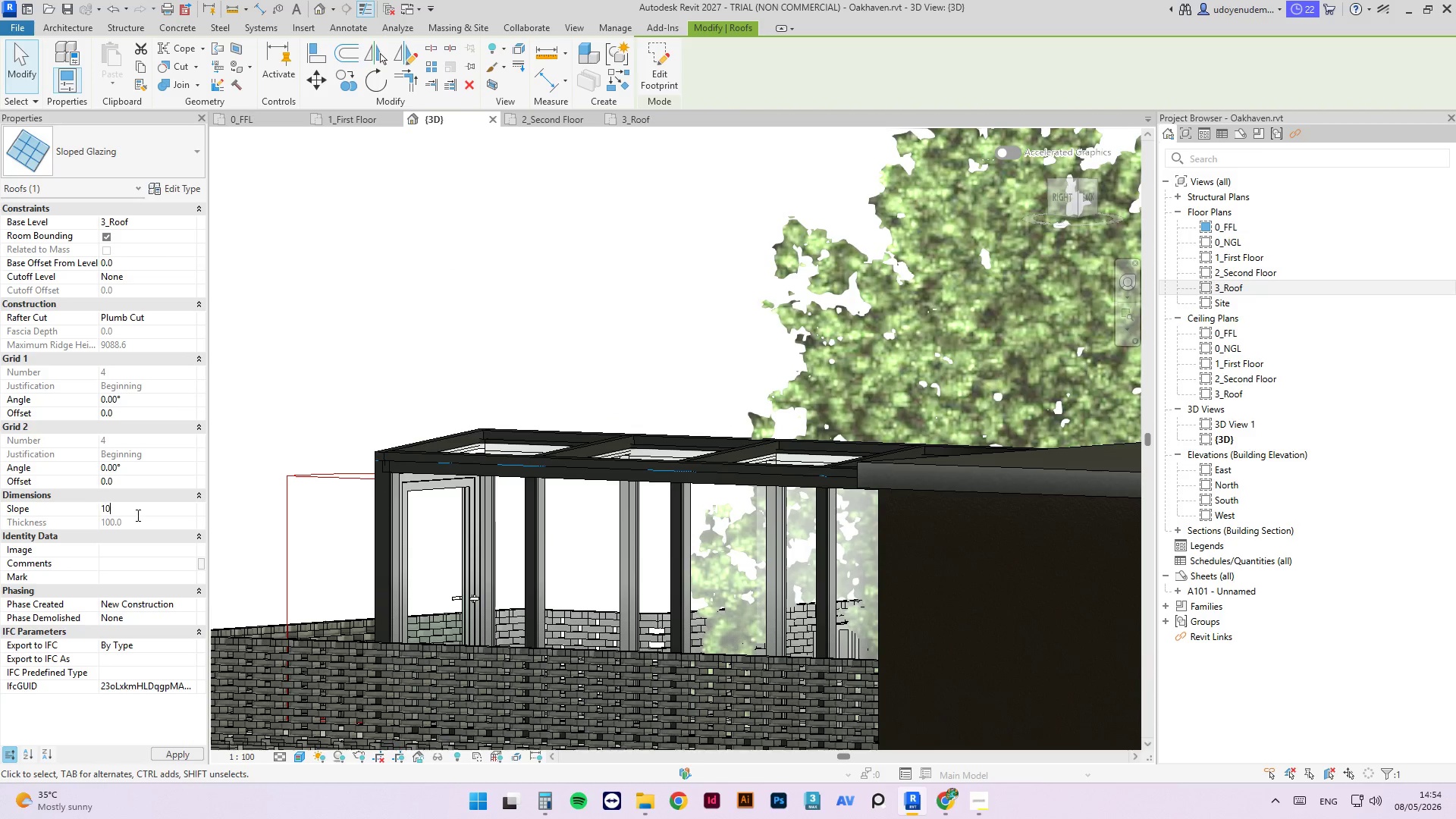 
key(Numpad0)
 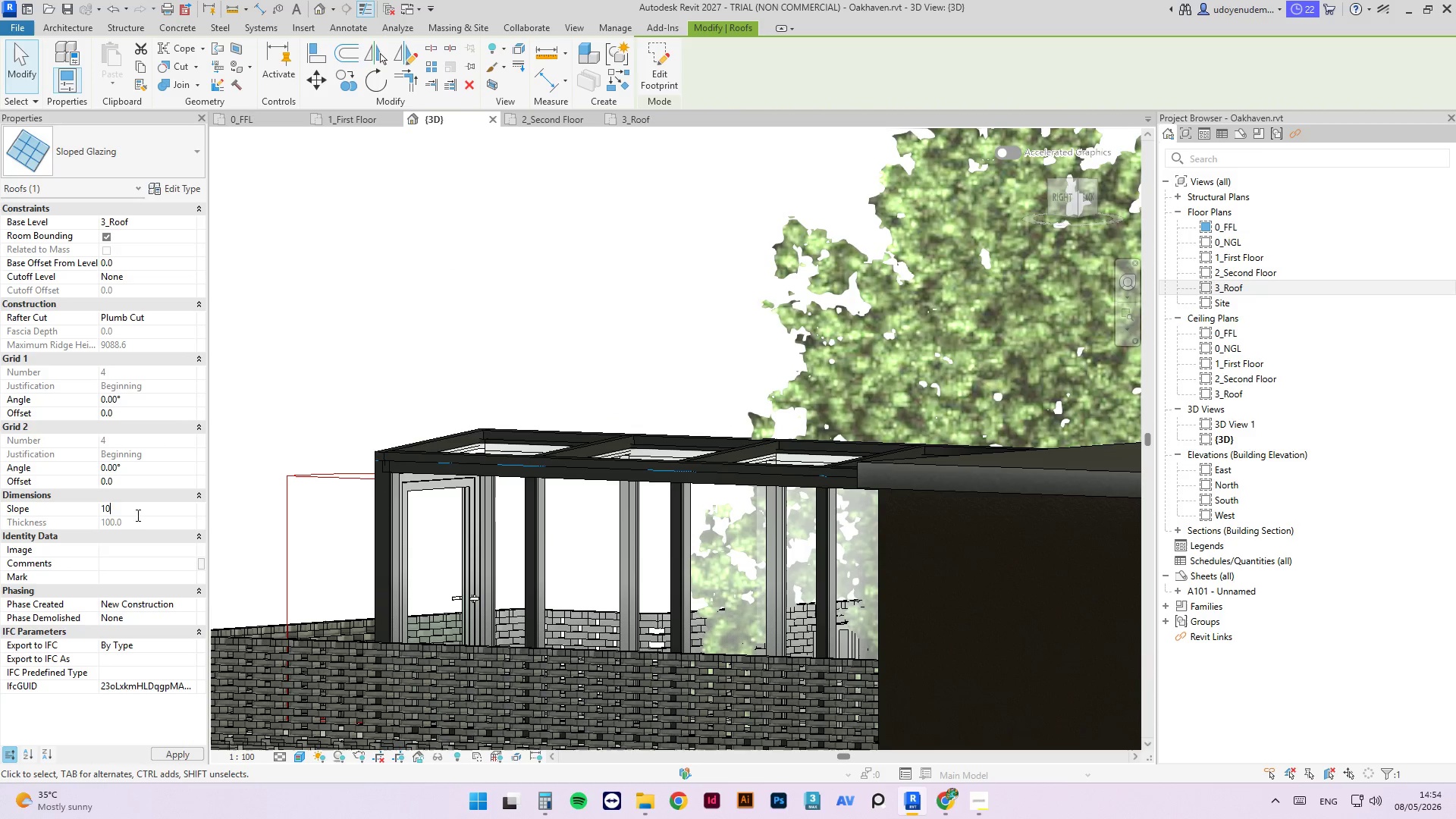 
key(NumpadEnter)
 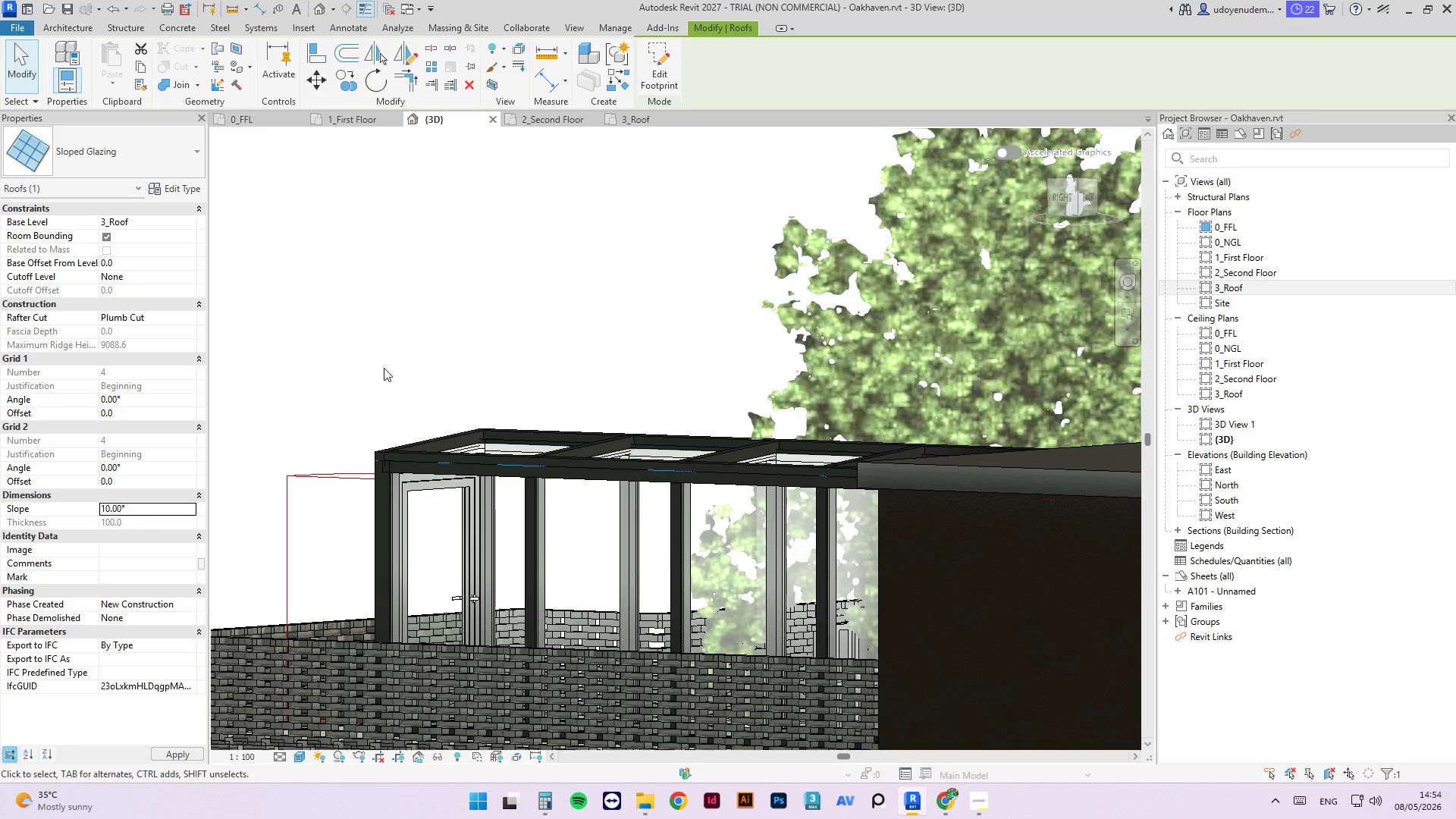 
left_click([395, 344])
 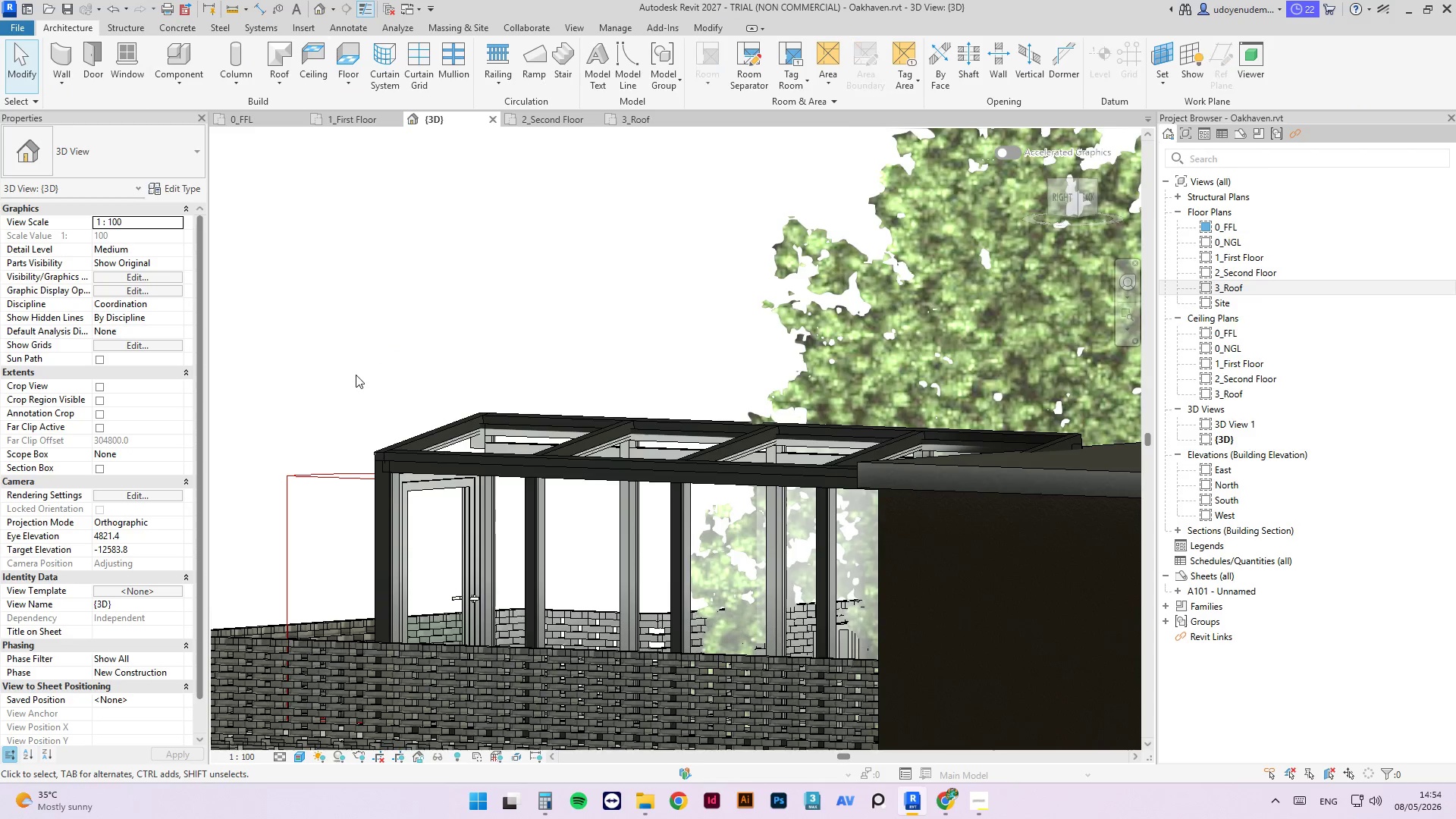 
hold_key(key=ShiftLeft, duration=11.67)
 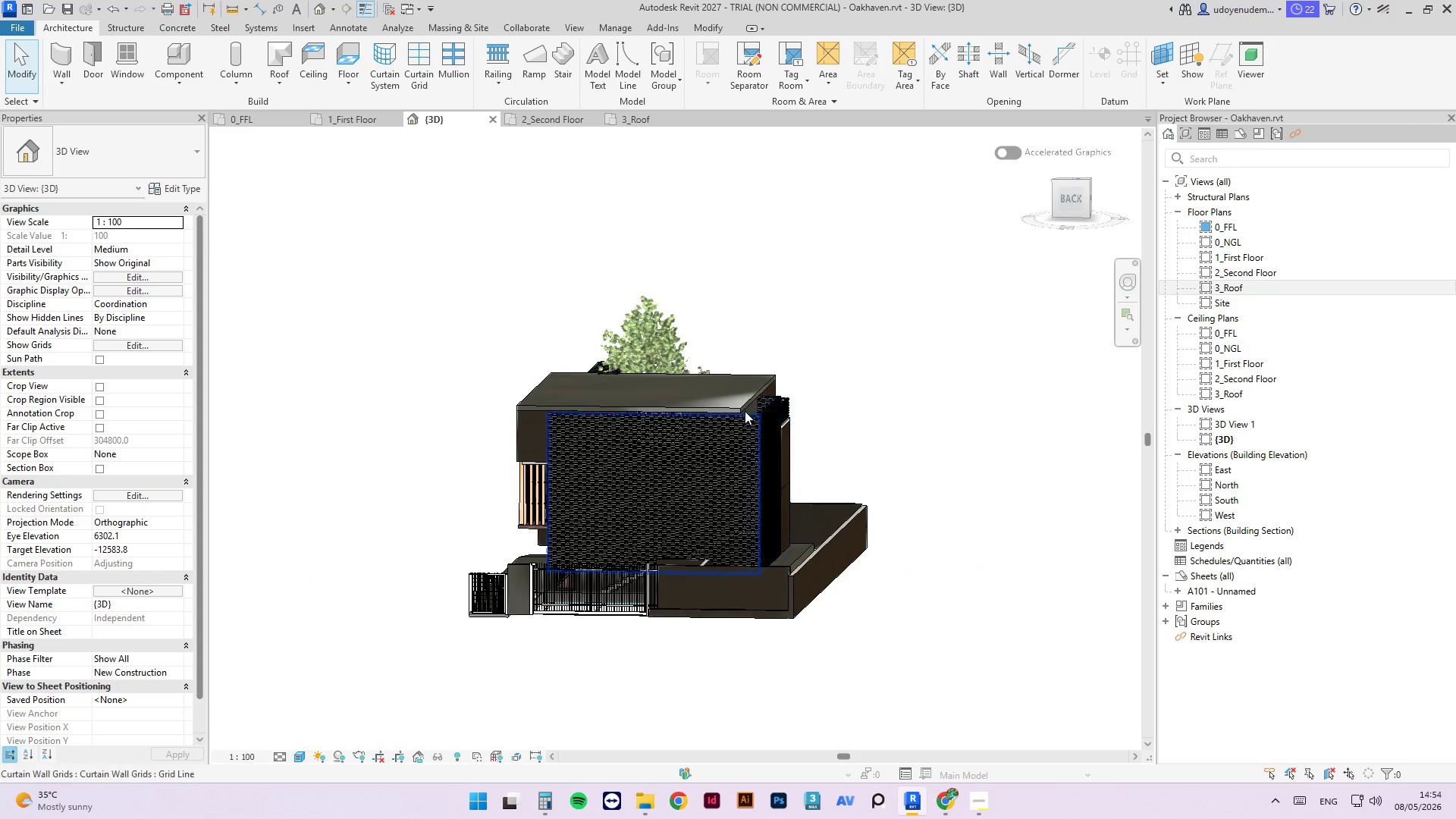 
scroll: coordinate [365, 372], scroll_direction: down, amount: 12.0
 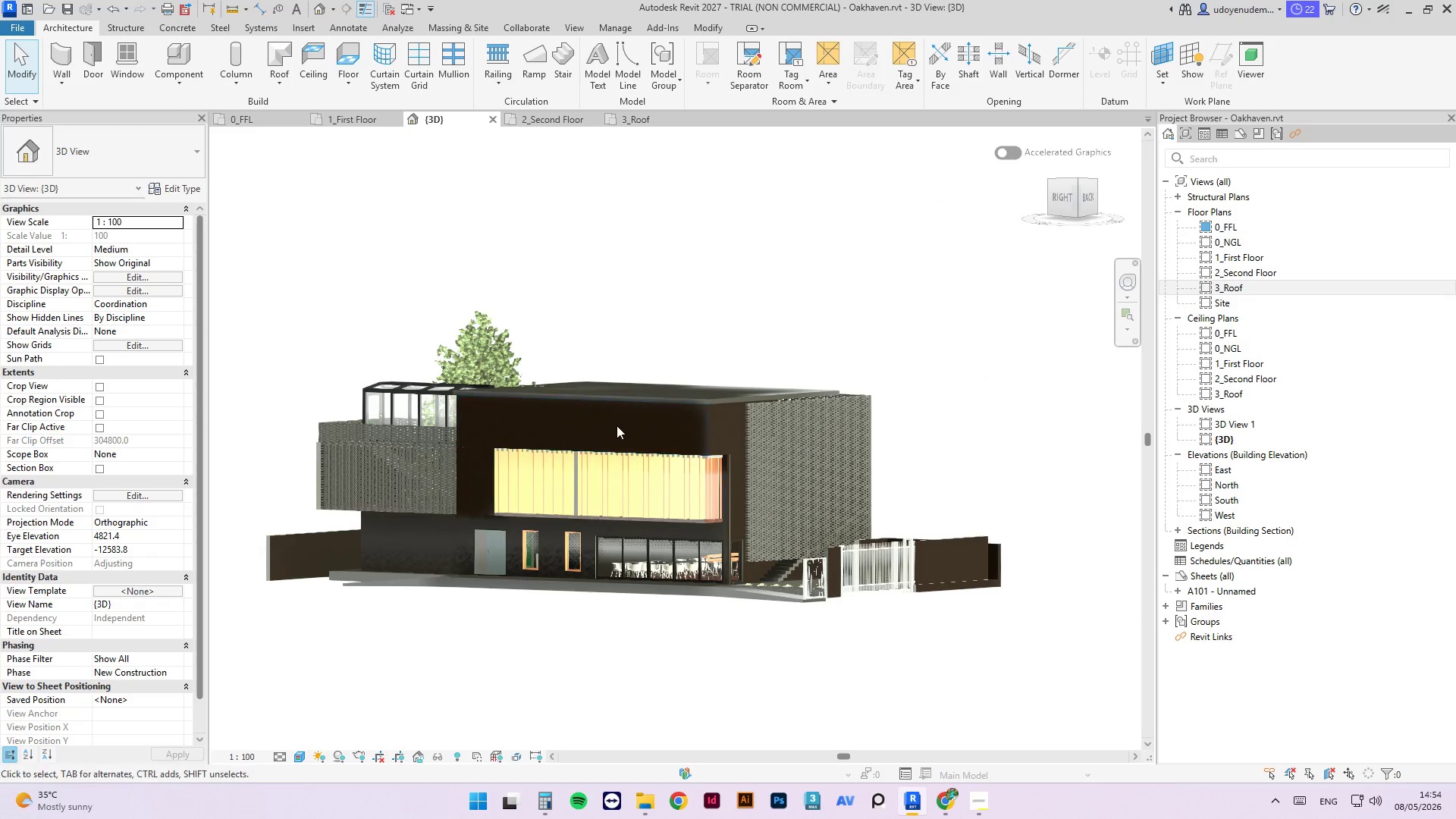 
left_click([743, 410])
 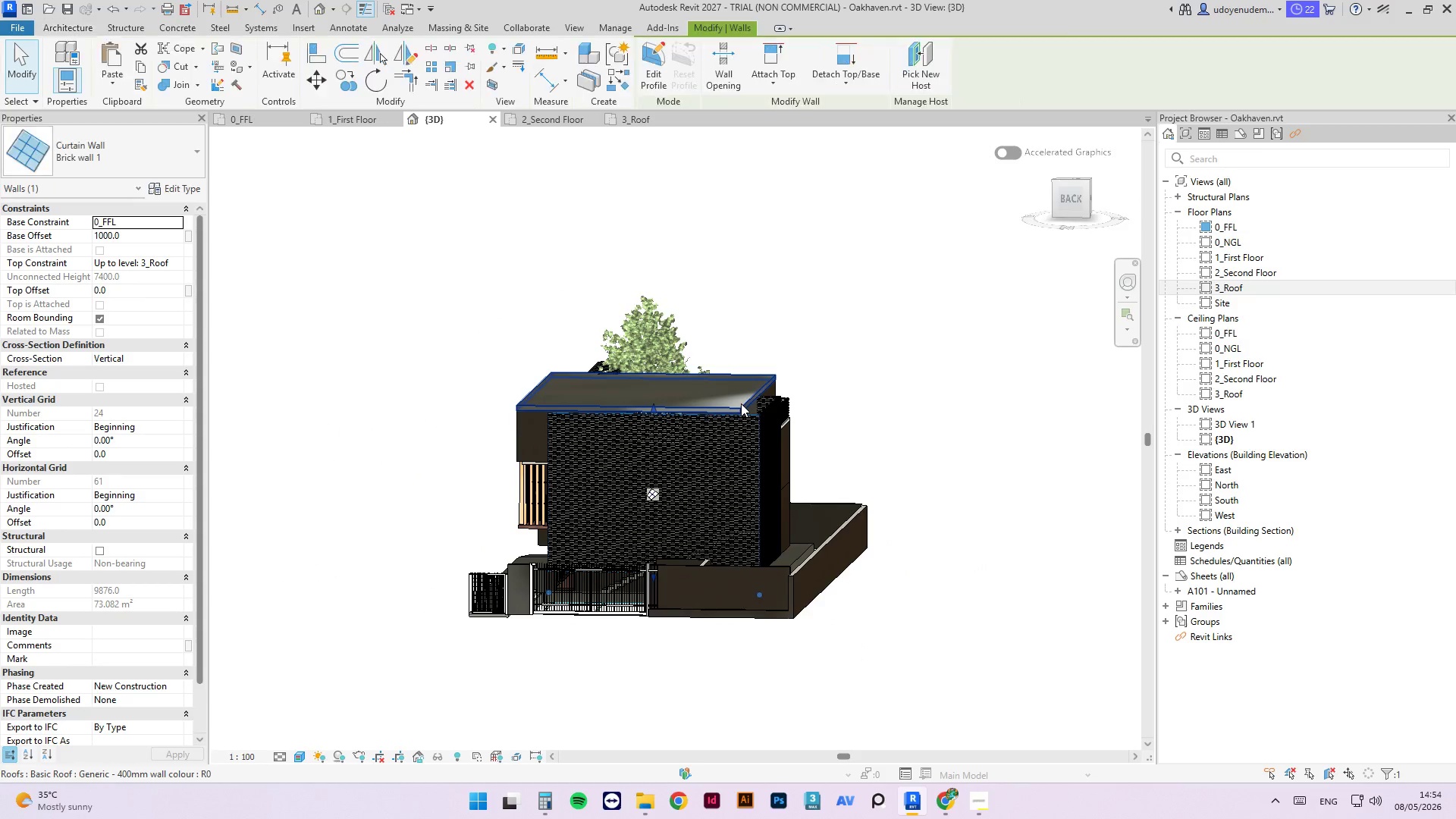 
left_click([741, 403])
 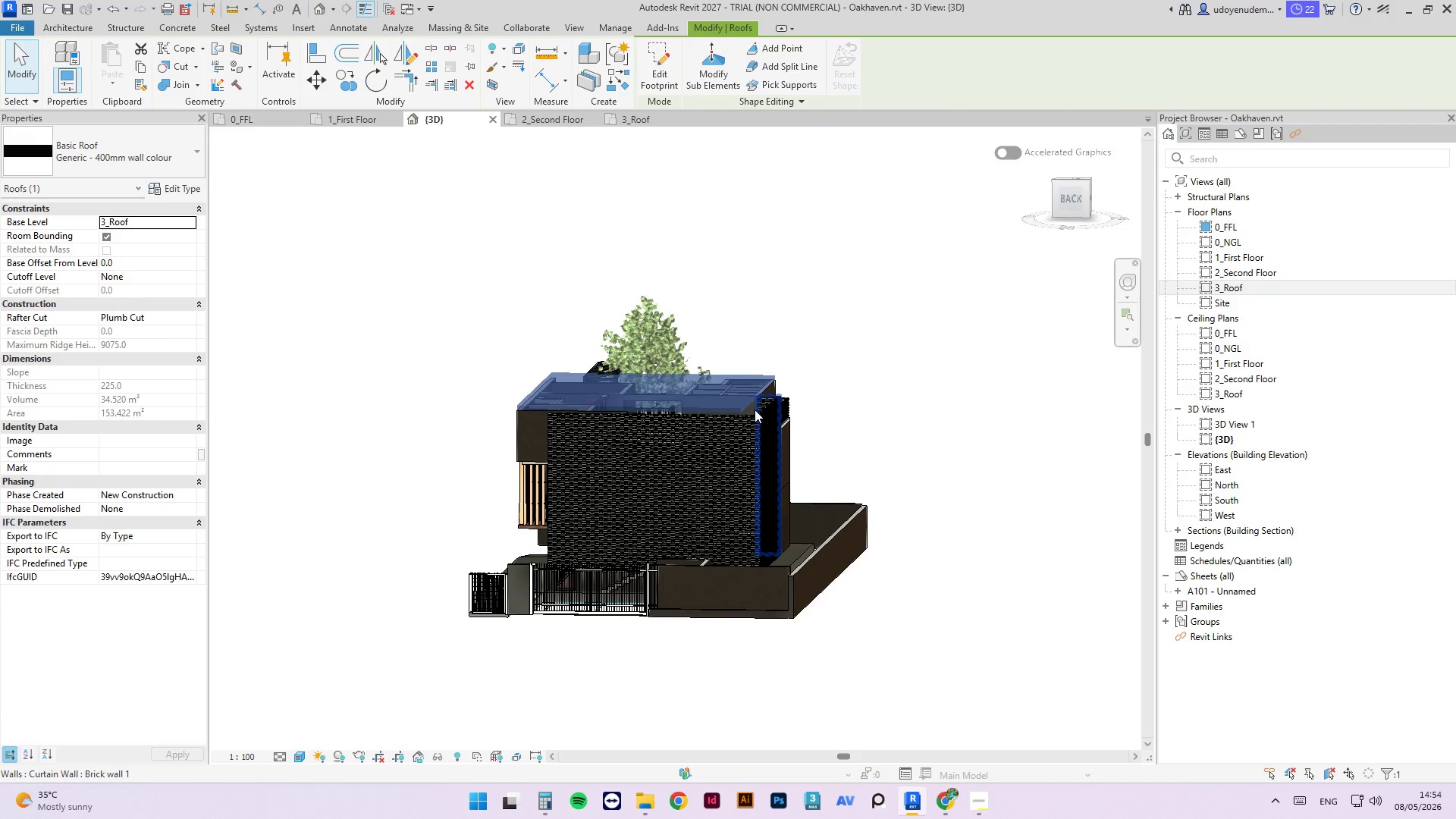 
hold_key(key=ShiftLeft, duration=1.98)
 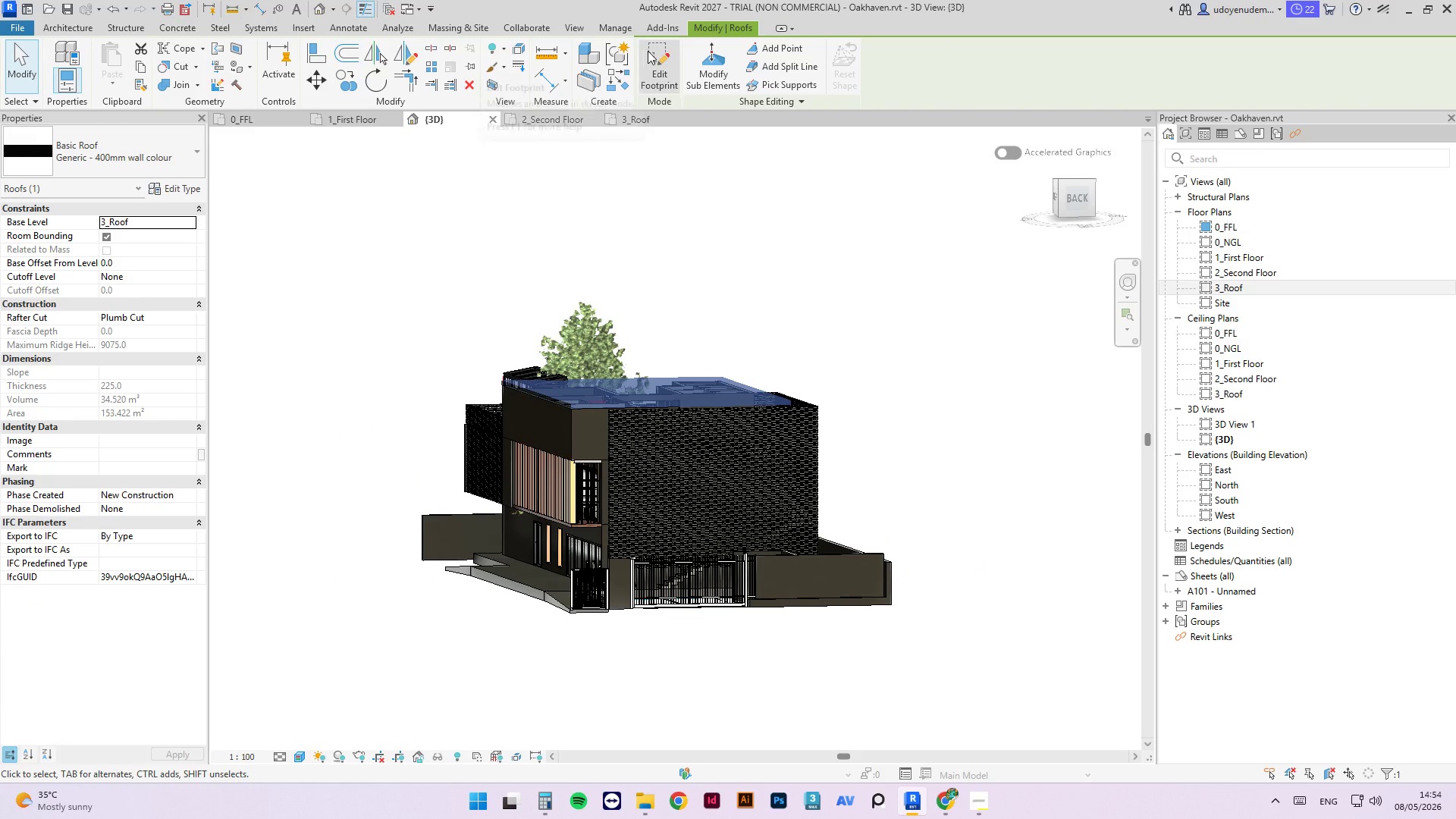 
left_click([672, 56])
 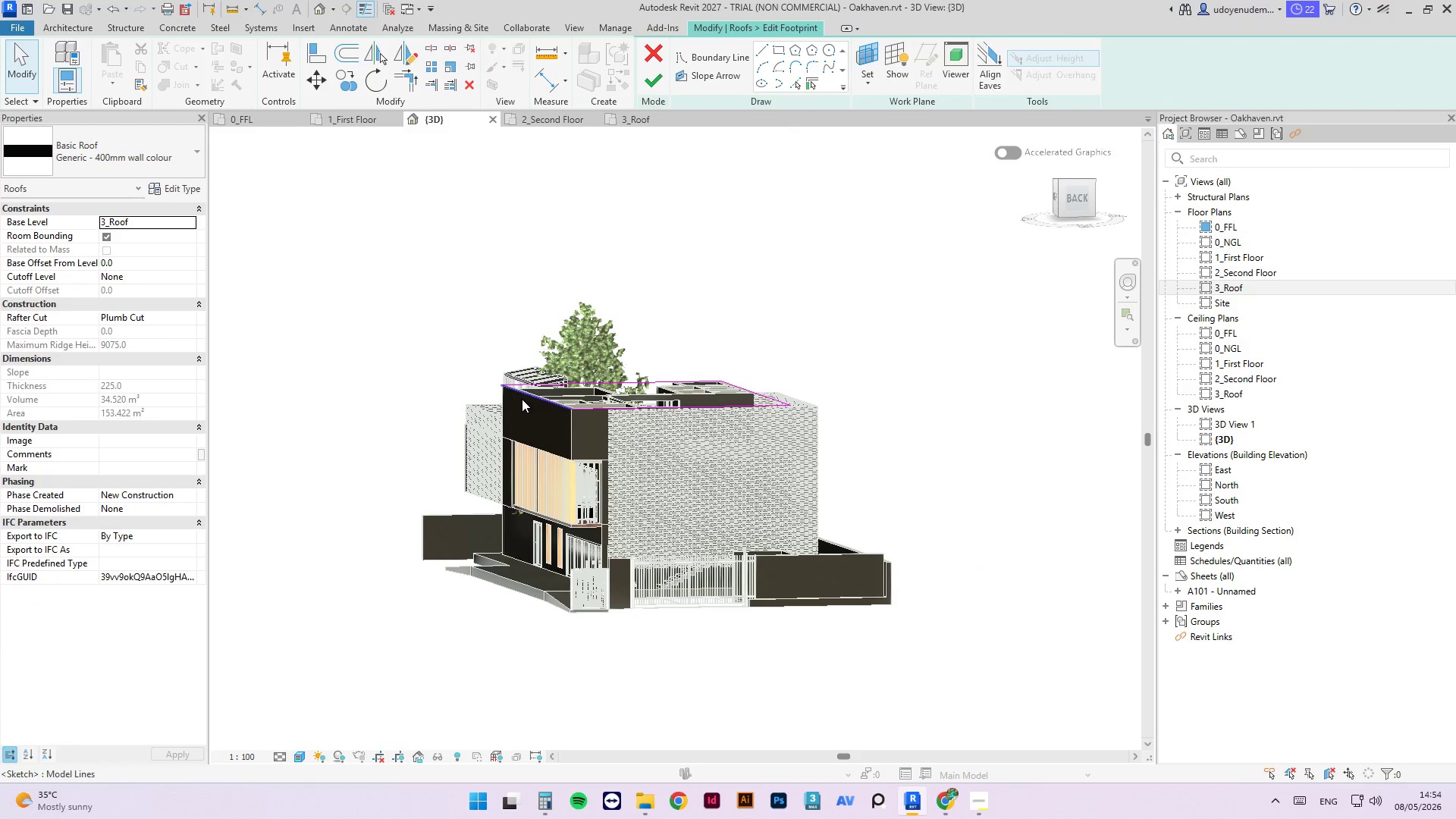 
double_click([526, 397])
 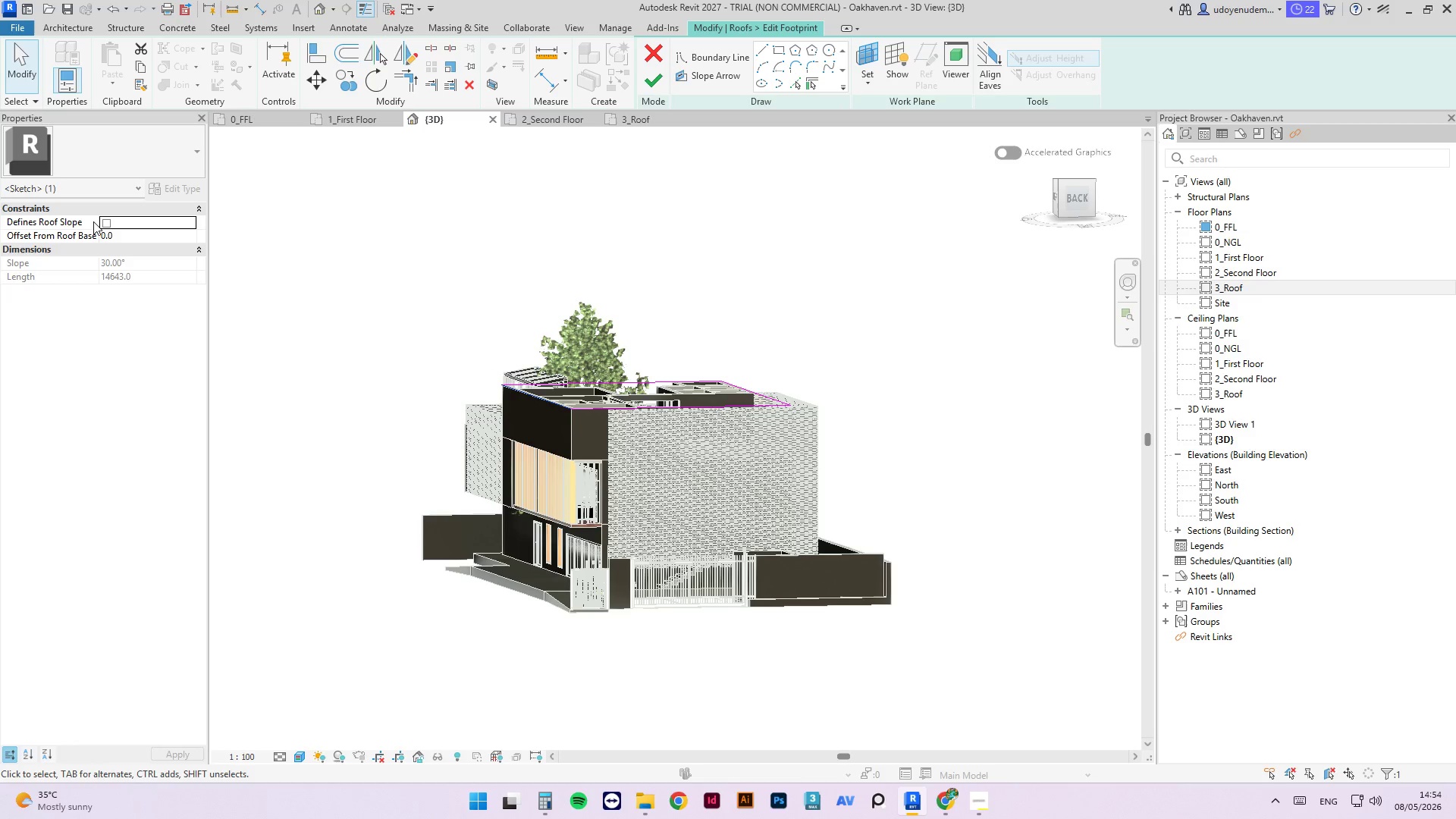 
double_click([105, 224])
 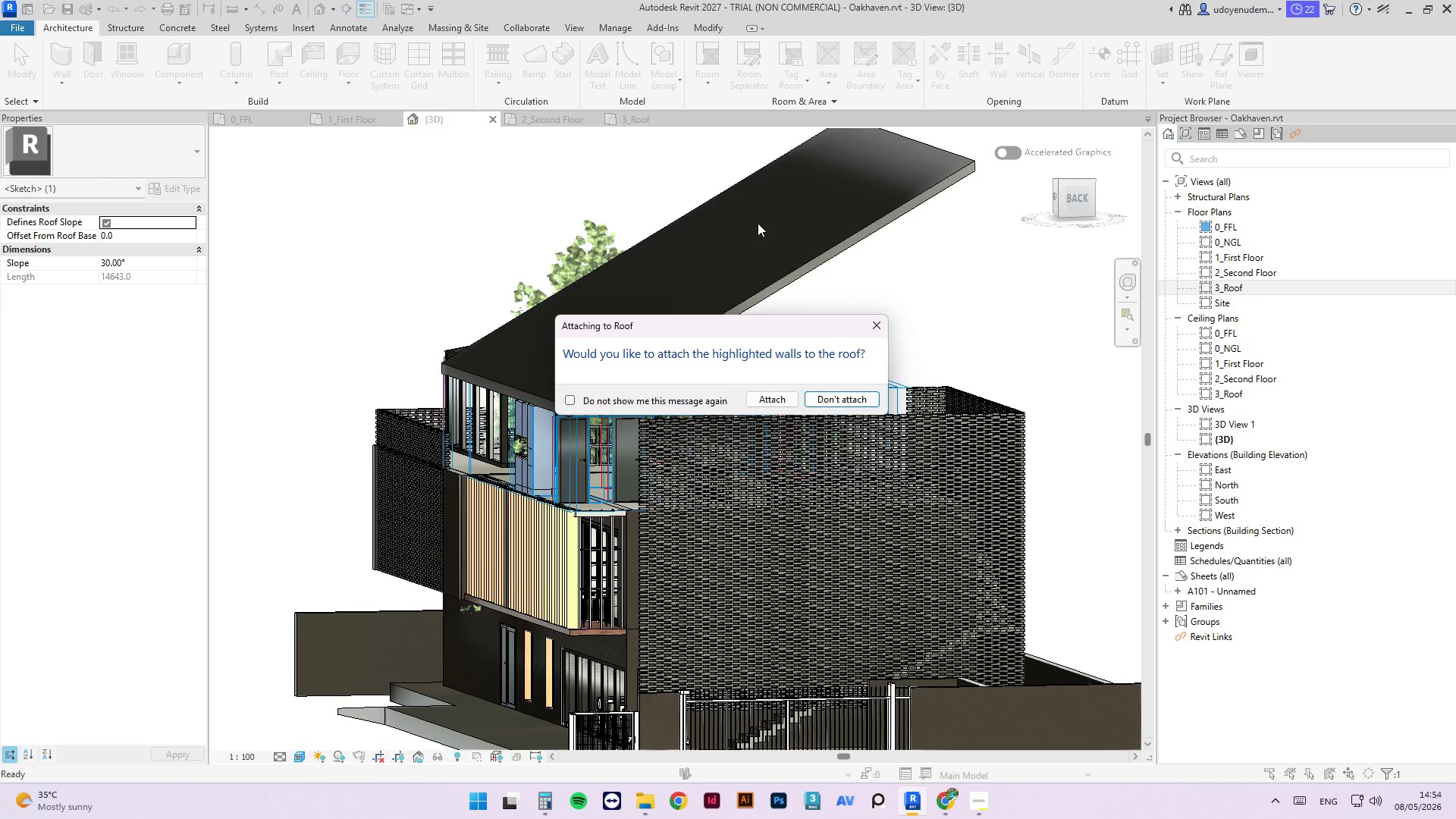 
left_click([860, 397])
 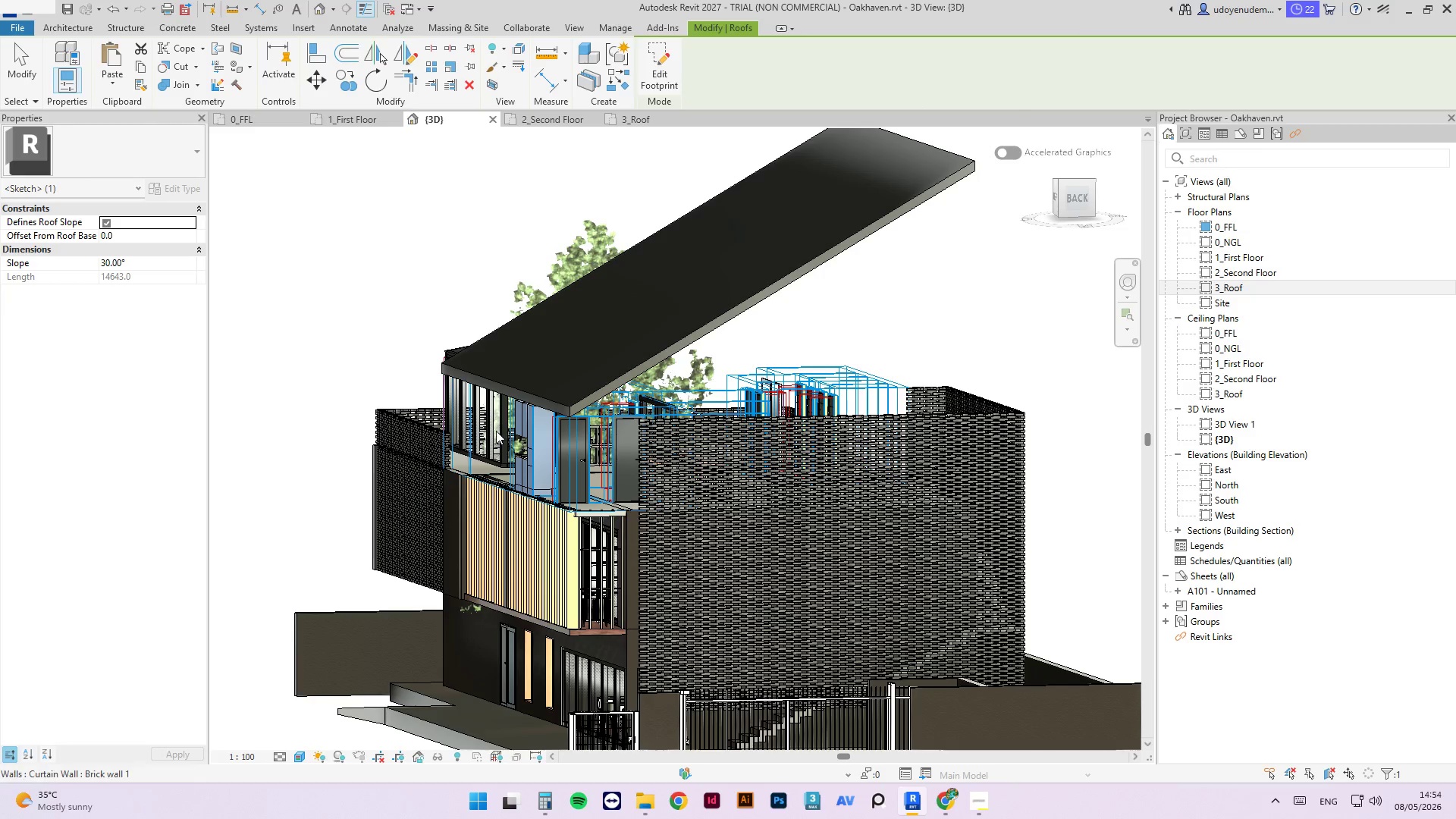 
scroll: coordinate [496, 431], scroll_direction: down, amount: 2.0
 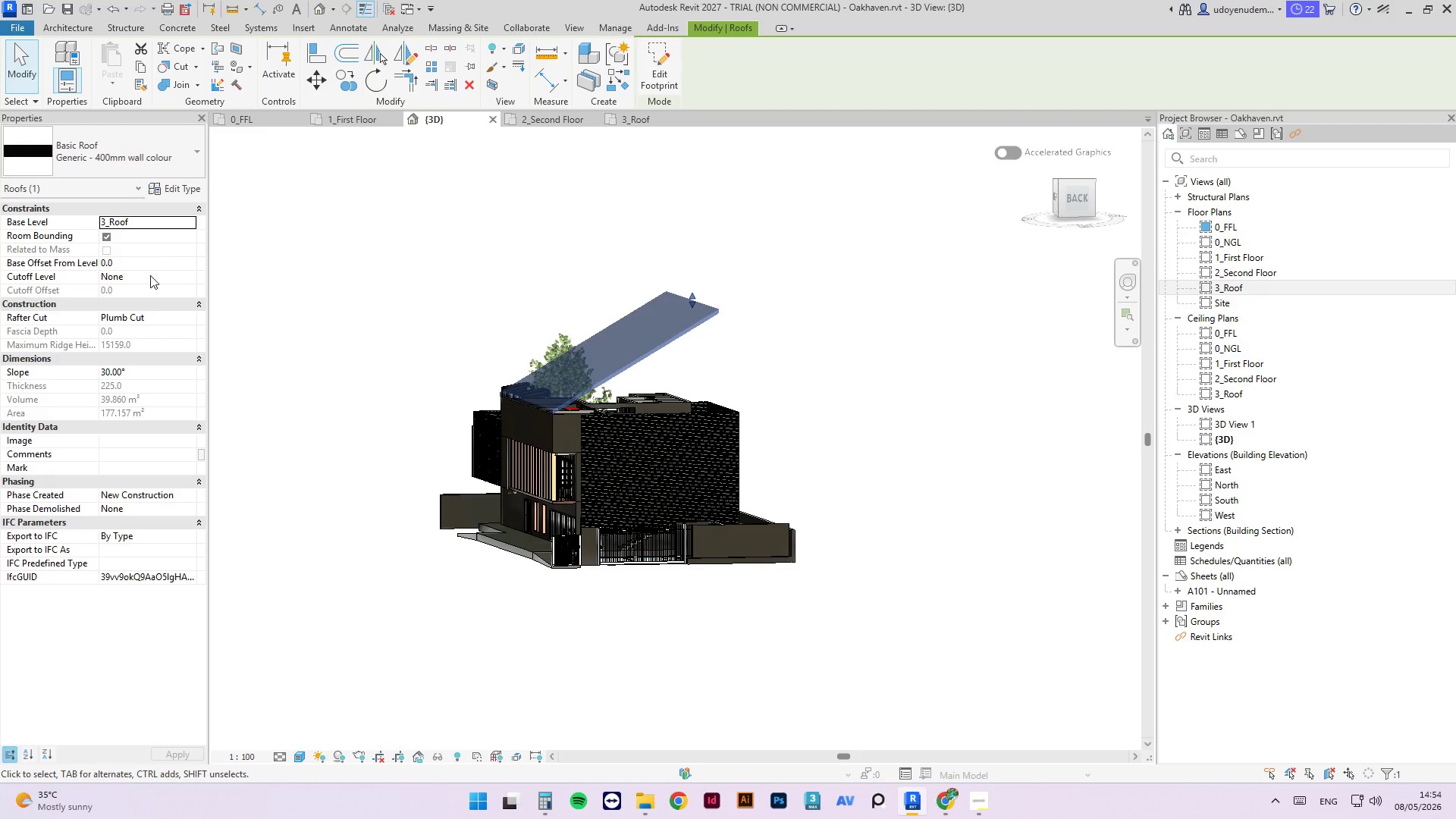 
left_click([134, 378])
 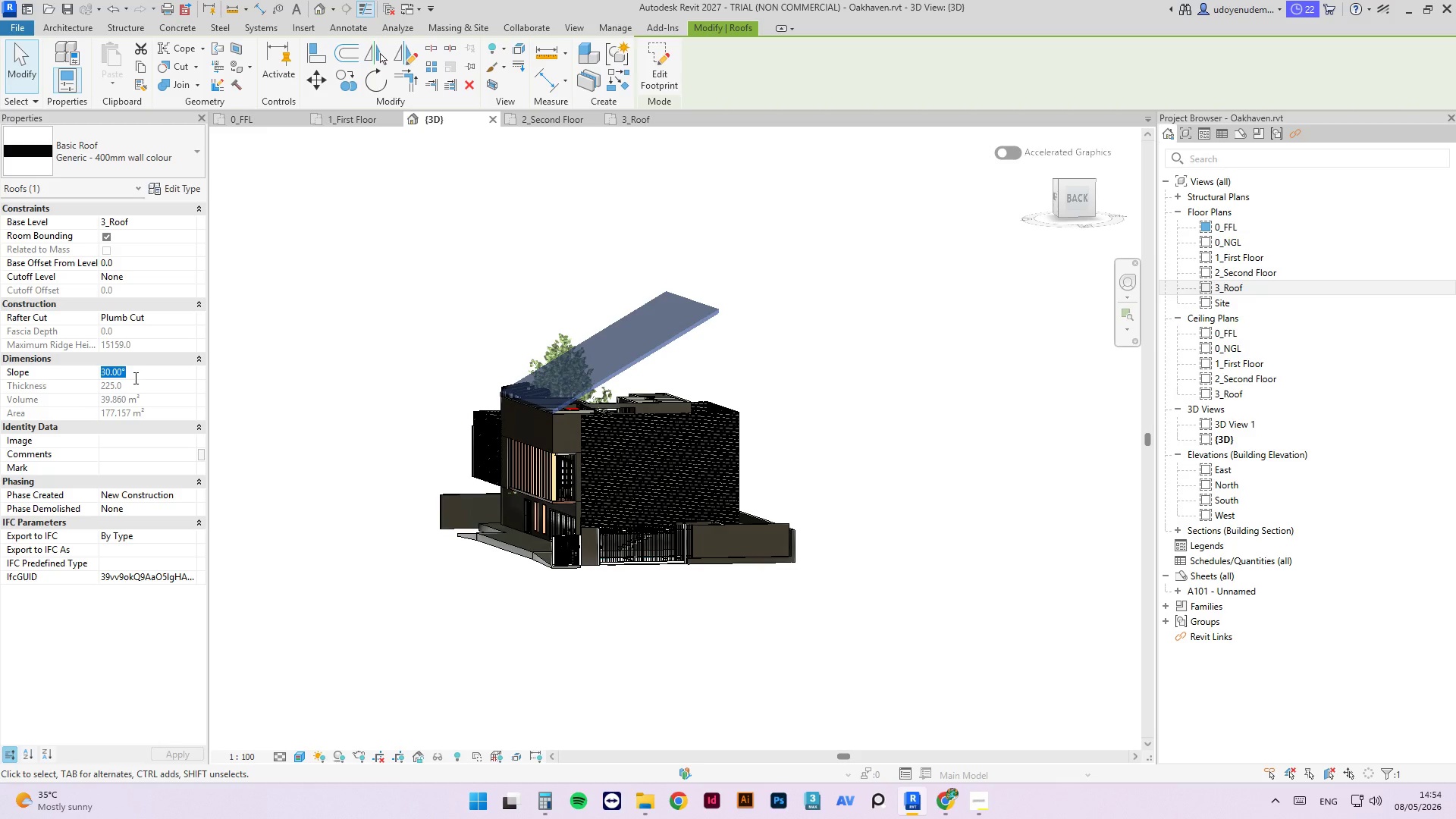 
key(Numpad1)
 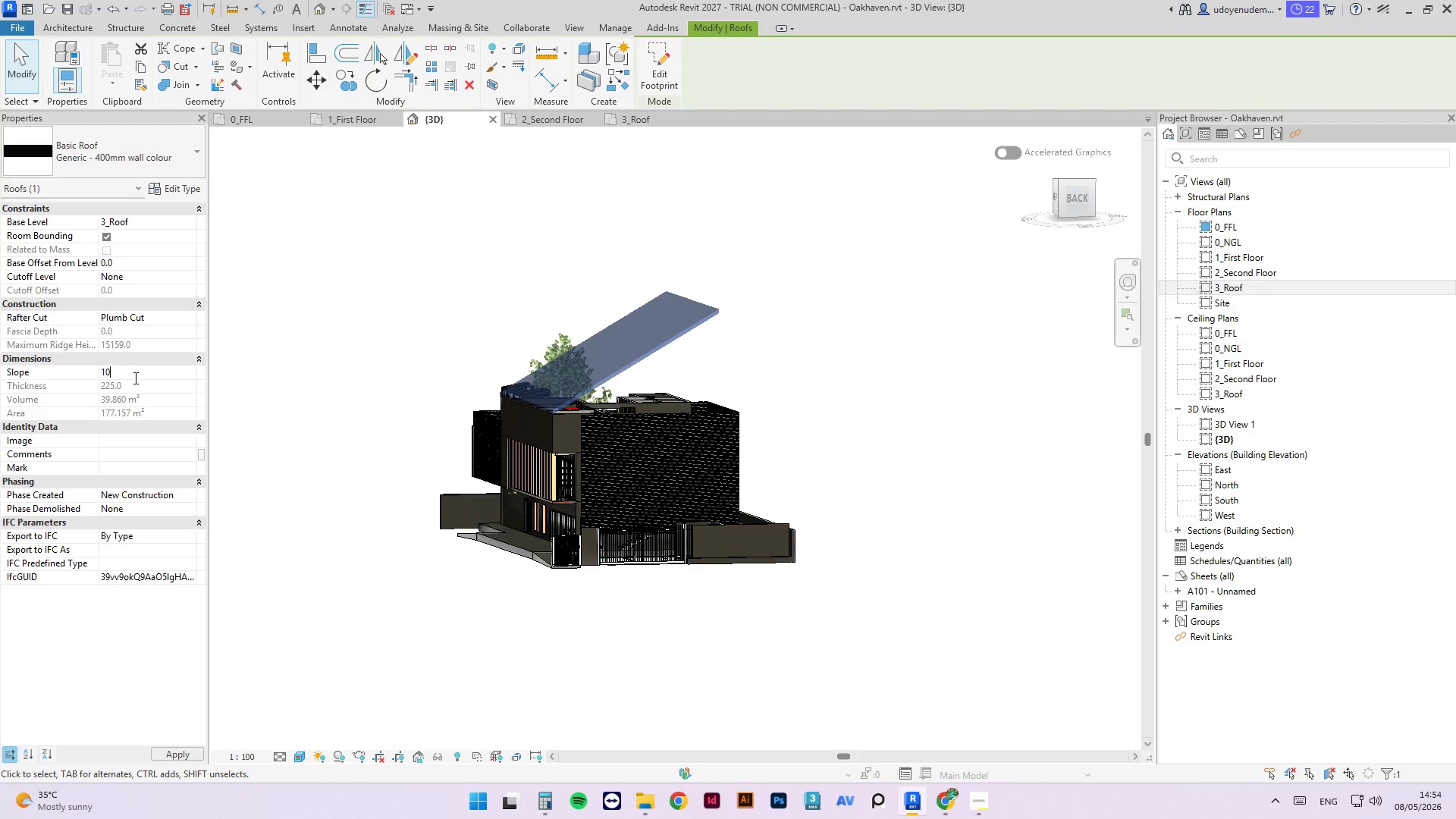 
key(Numpad0)
 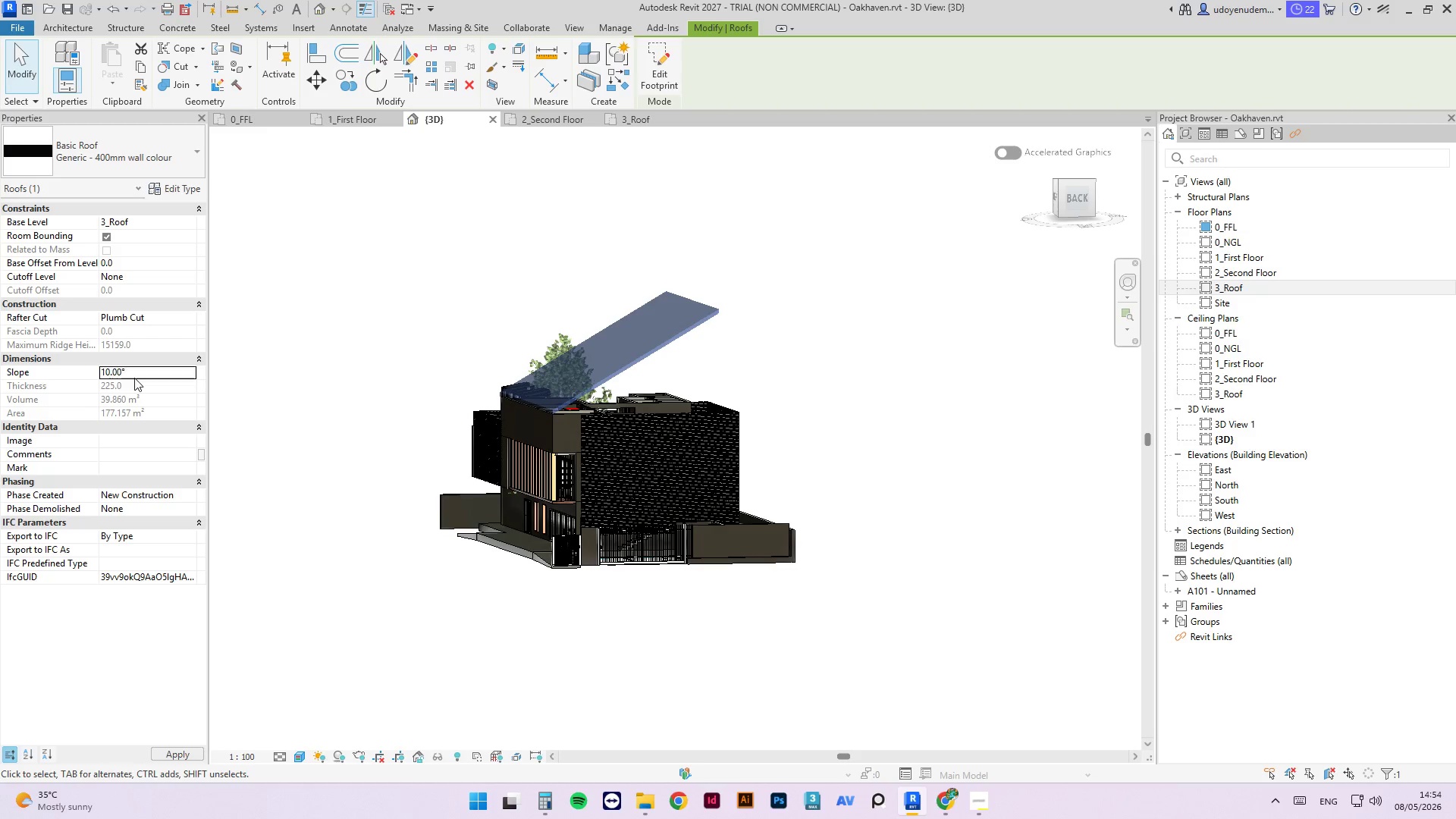 
key(NumpadEnter)
 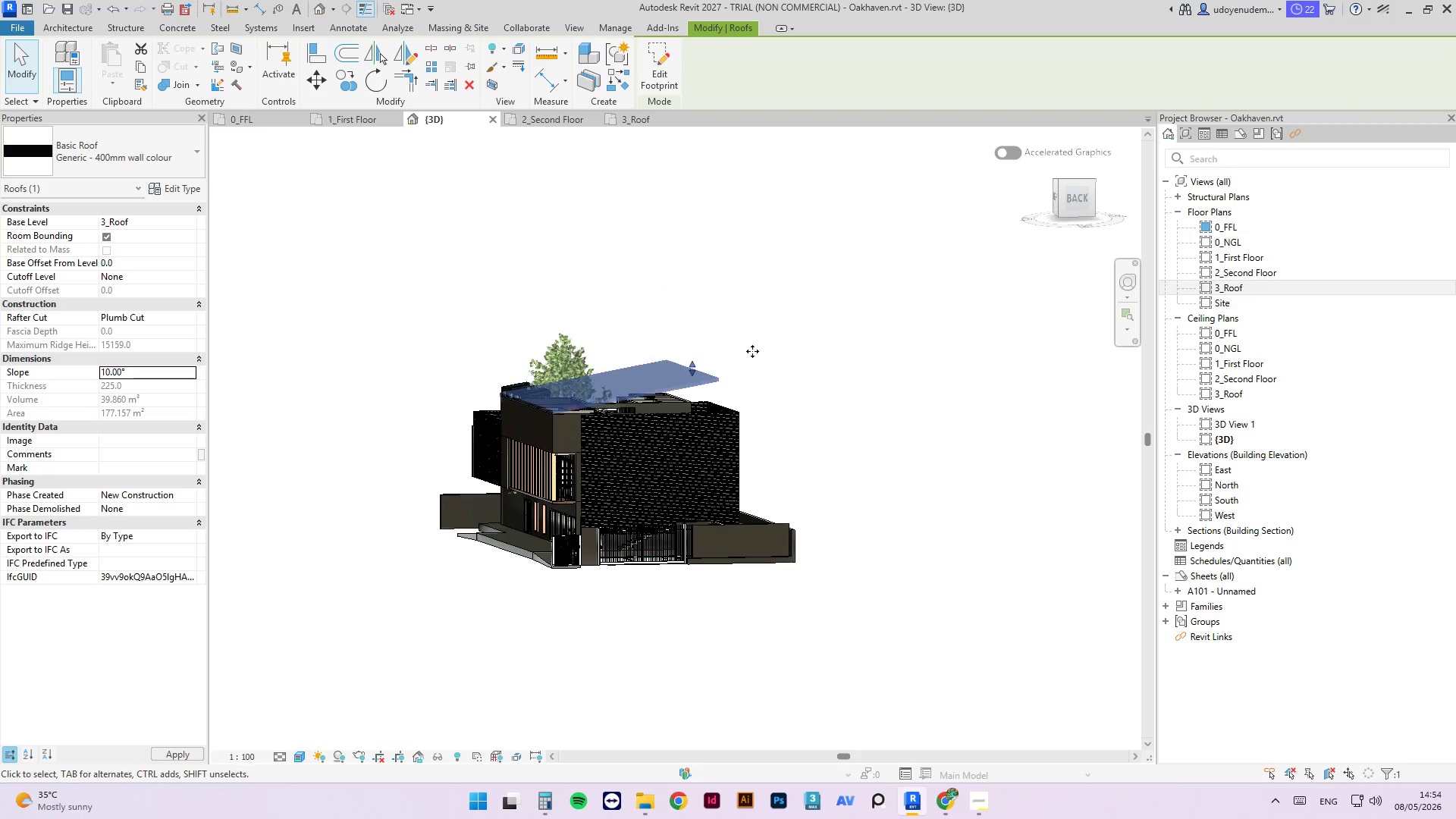 
left_click([772, 352])
 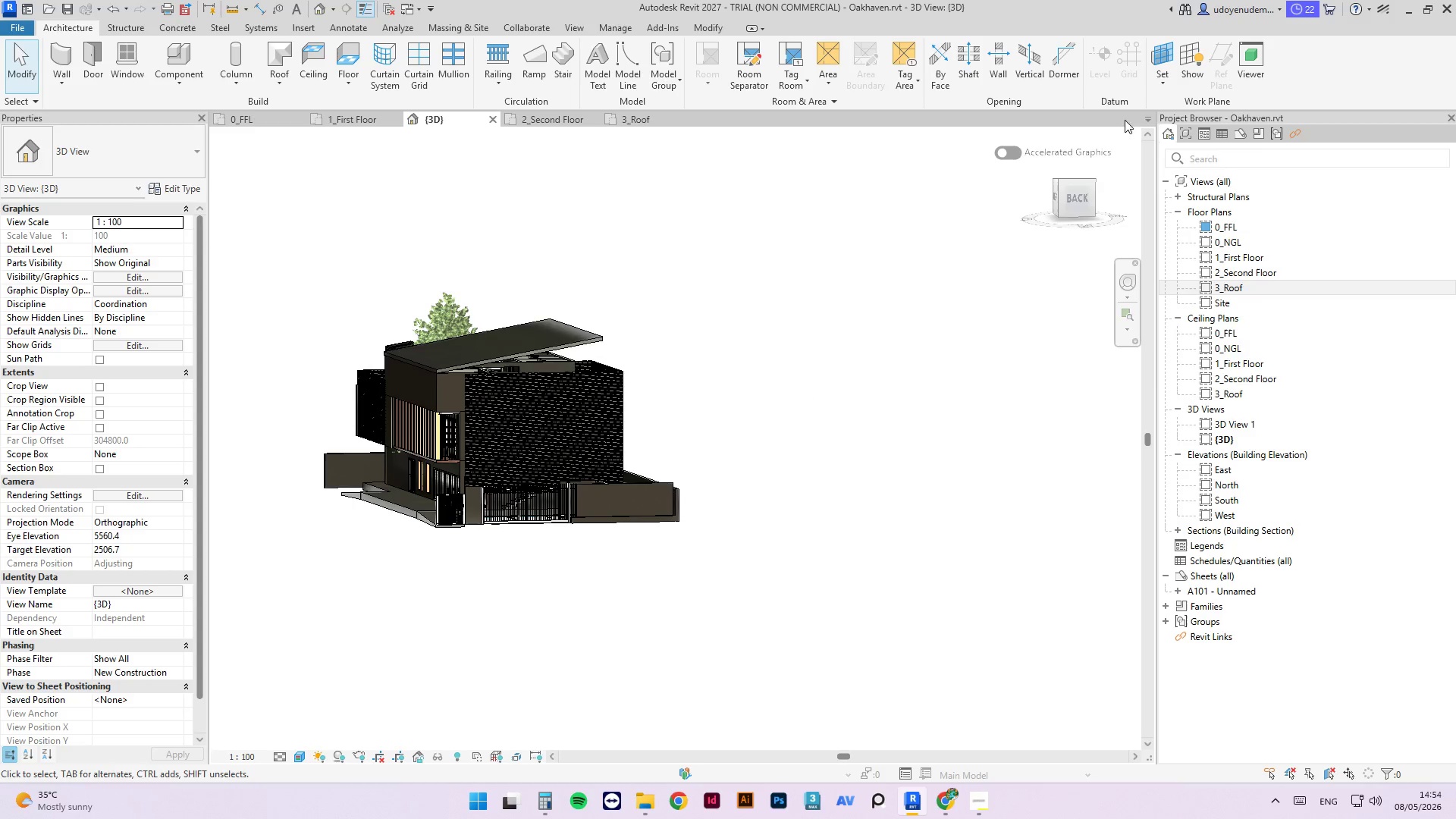 
left_click([1072, 200])
 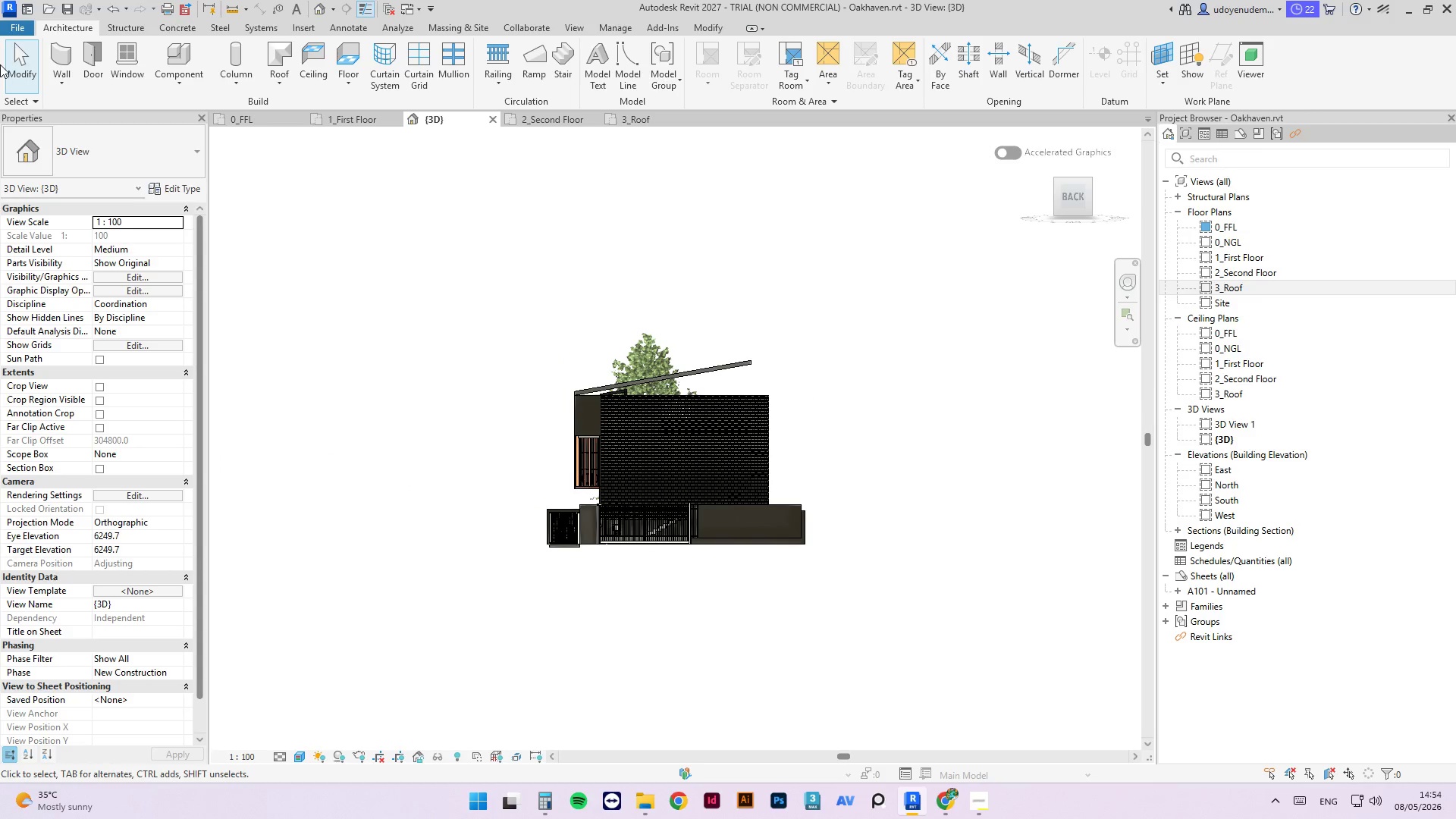 
type(MD)
 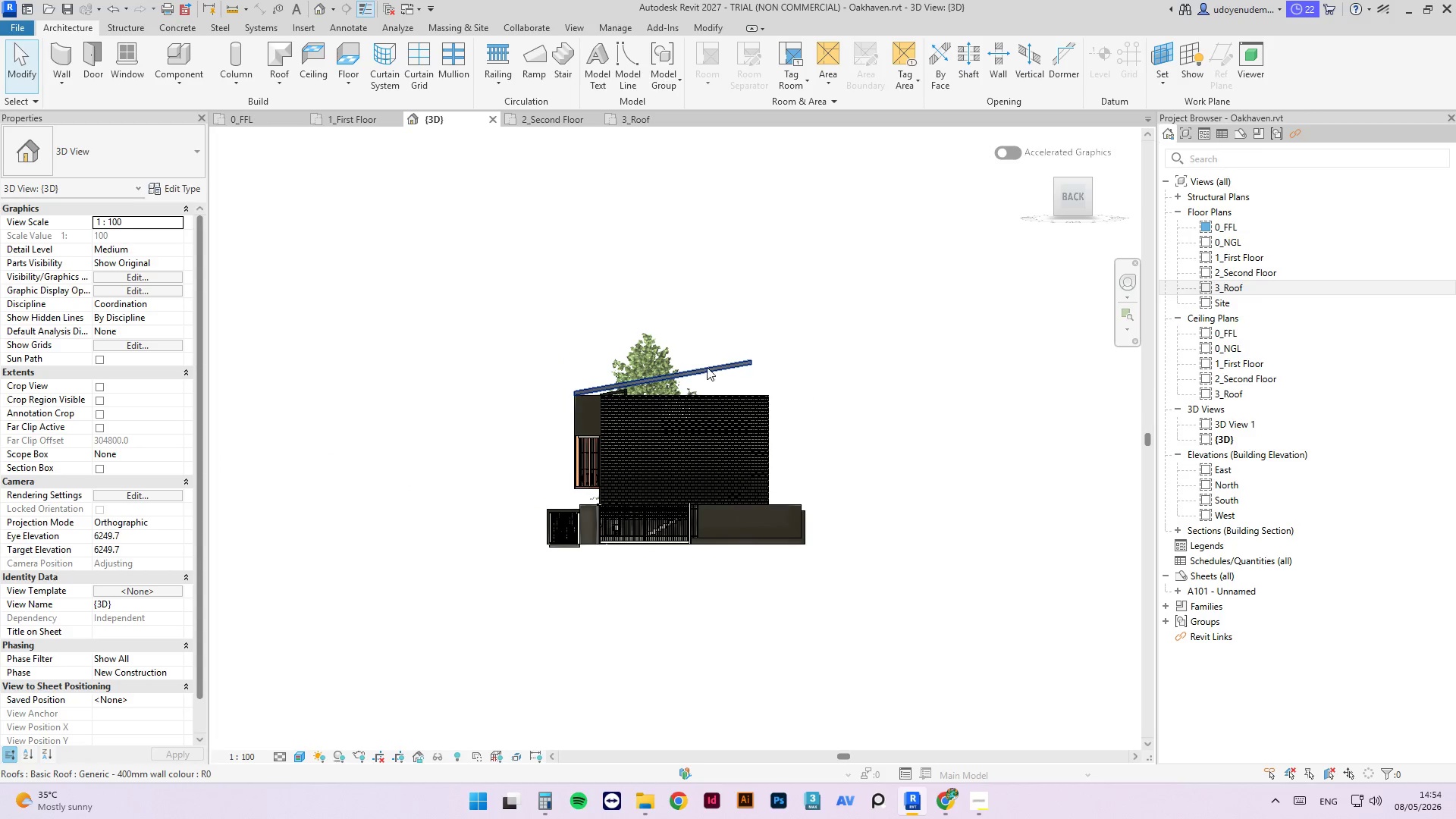 
scroll: coordinate [451, 583], scroll_direction: up, amount: 14.0
 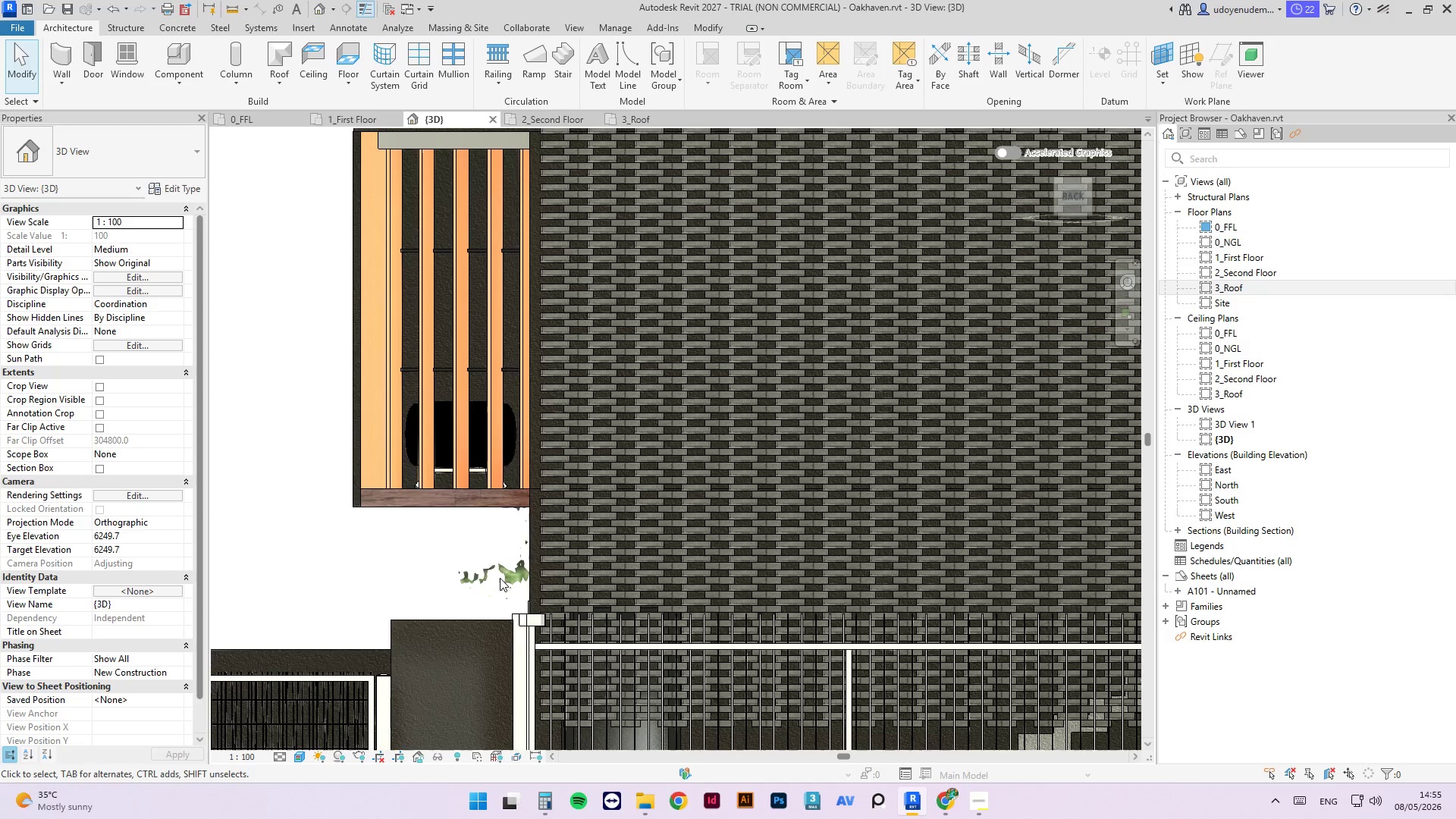 
scroll: coordinate [418, 556], scroll_direction: down, amount: 5.0
 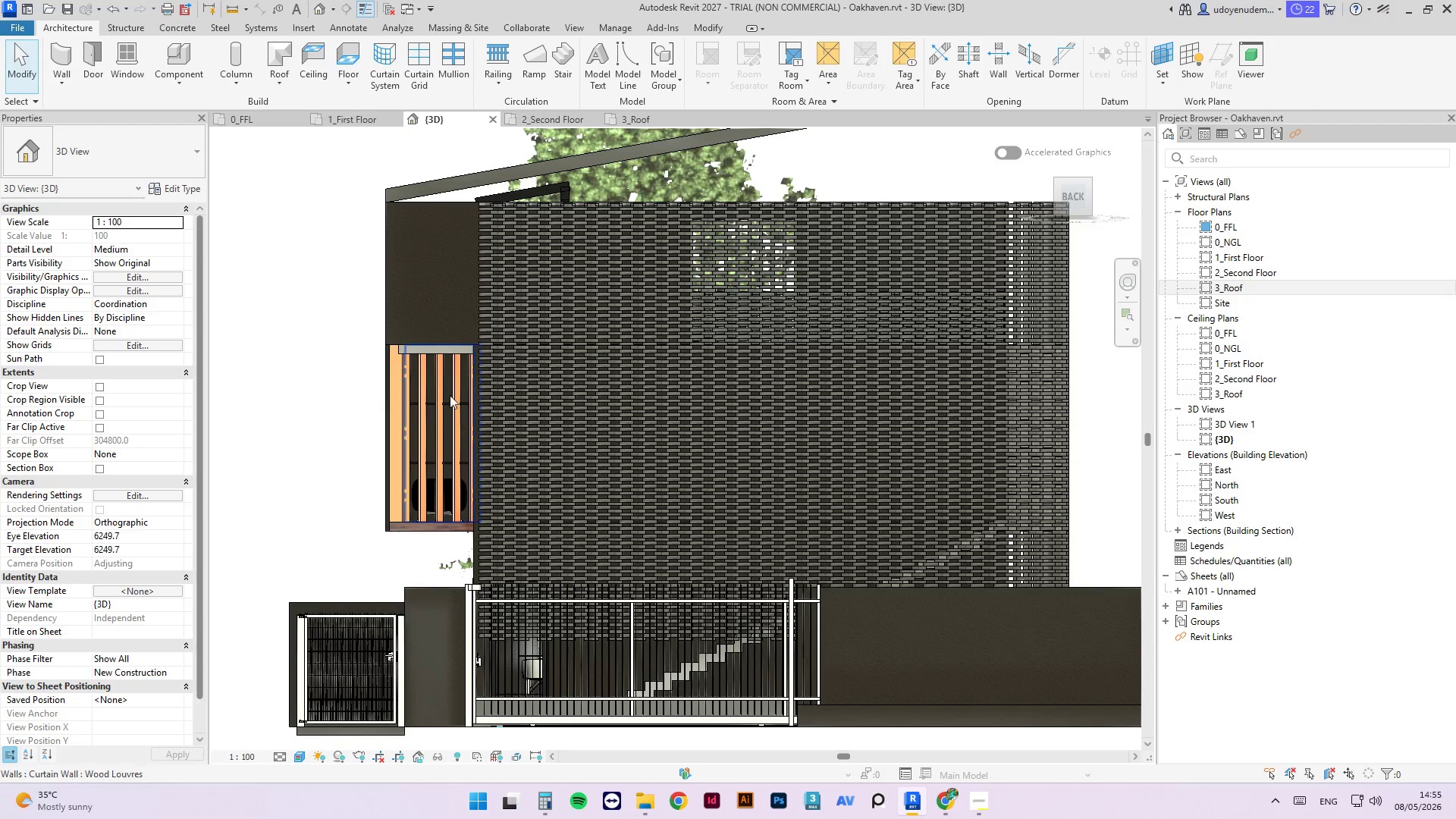 
scroll: coordinate [421, 325], scroll_direction: up, amount: 2.0
 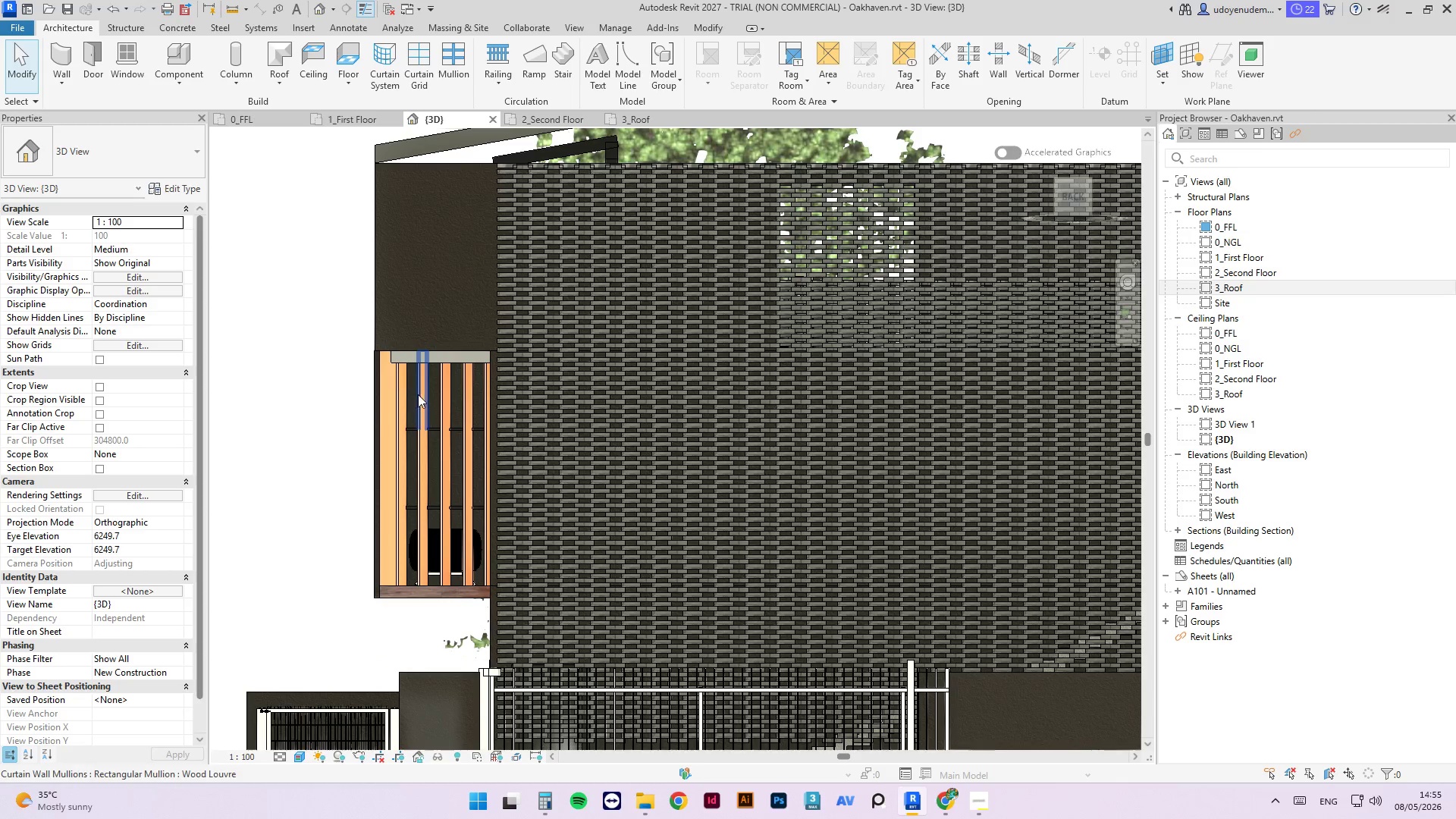 
scroll: coordinate [448, 467], scroll_direction: down, amount: 9.0
 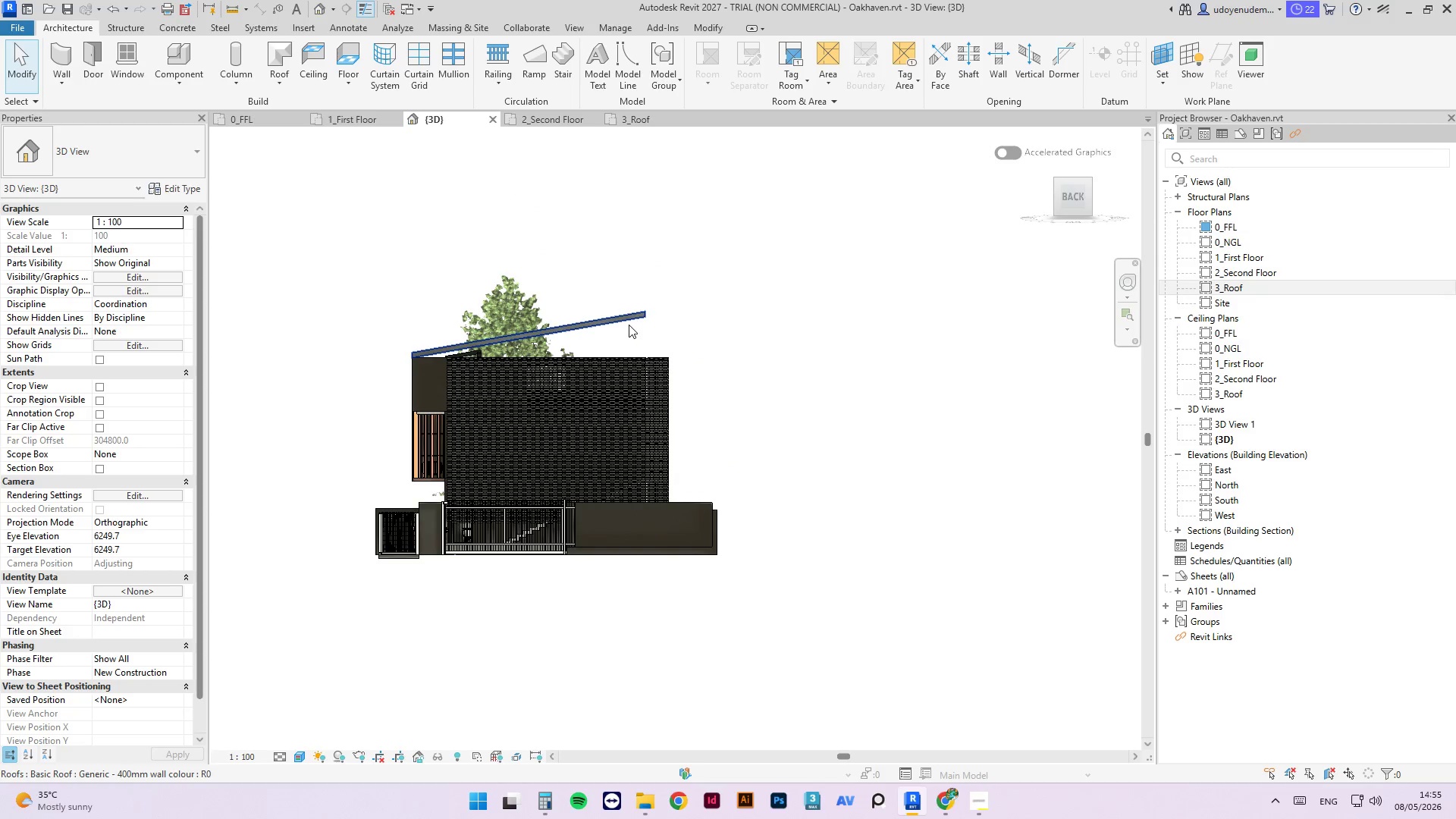 
left_click([629, 321])
 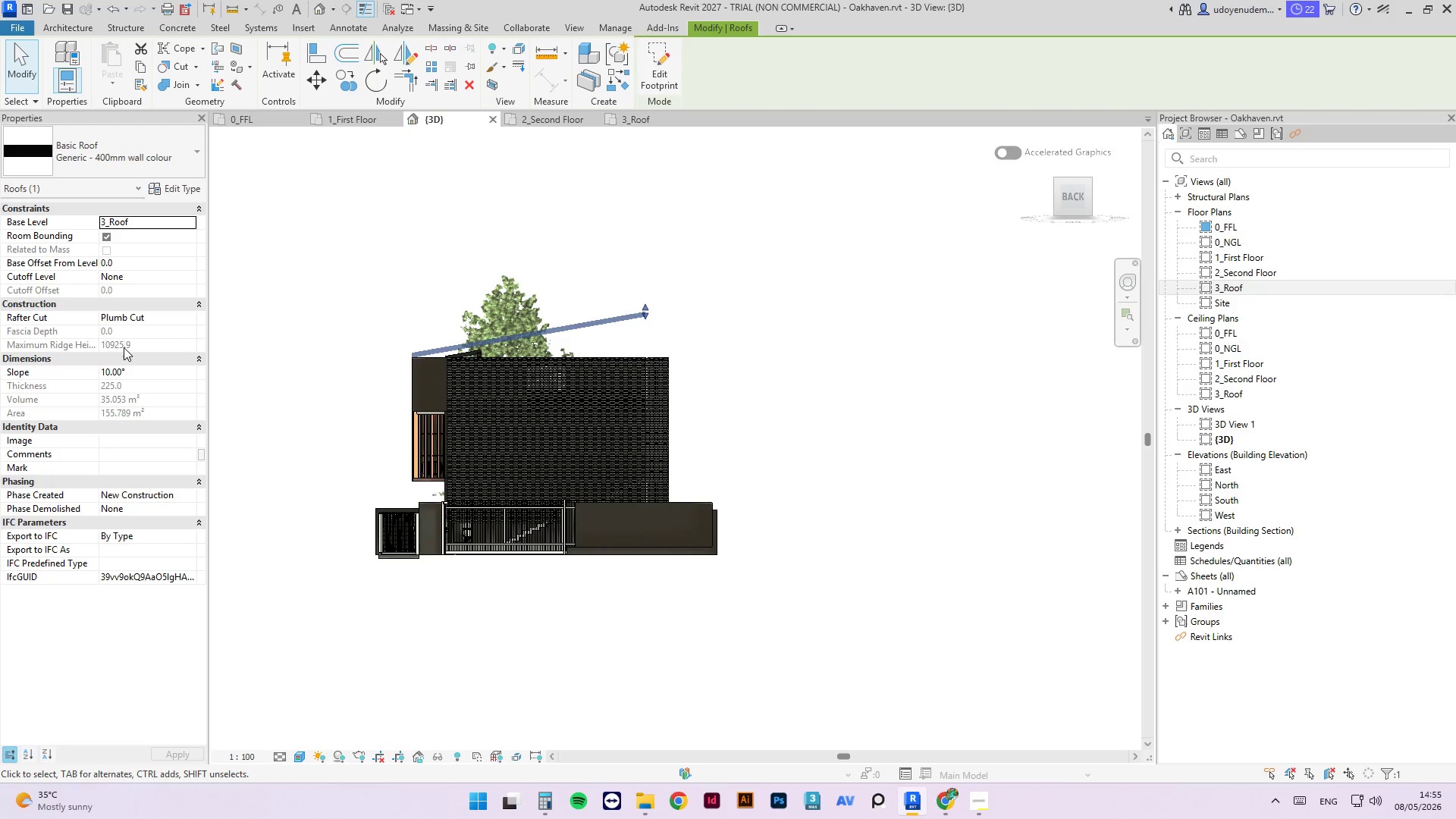 
left_click([145, 375])
 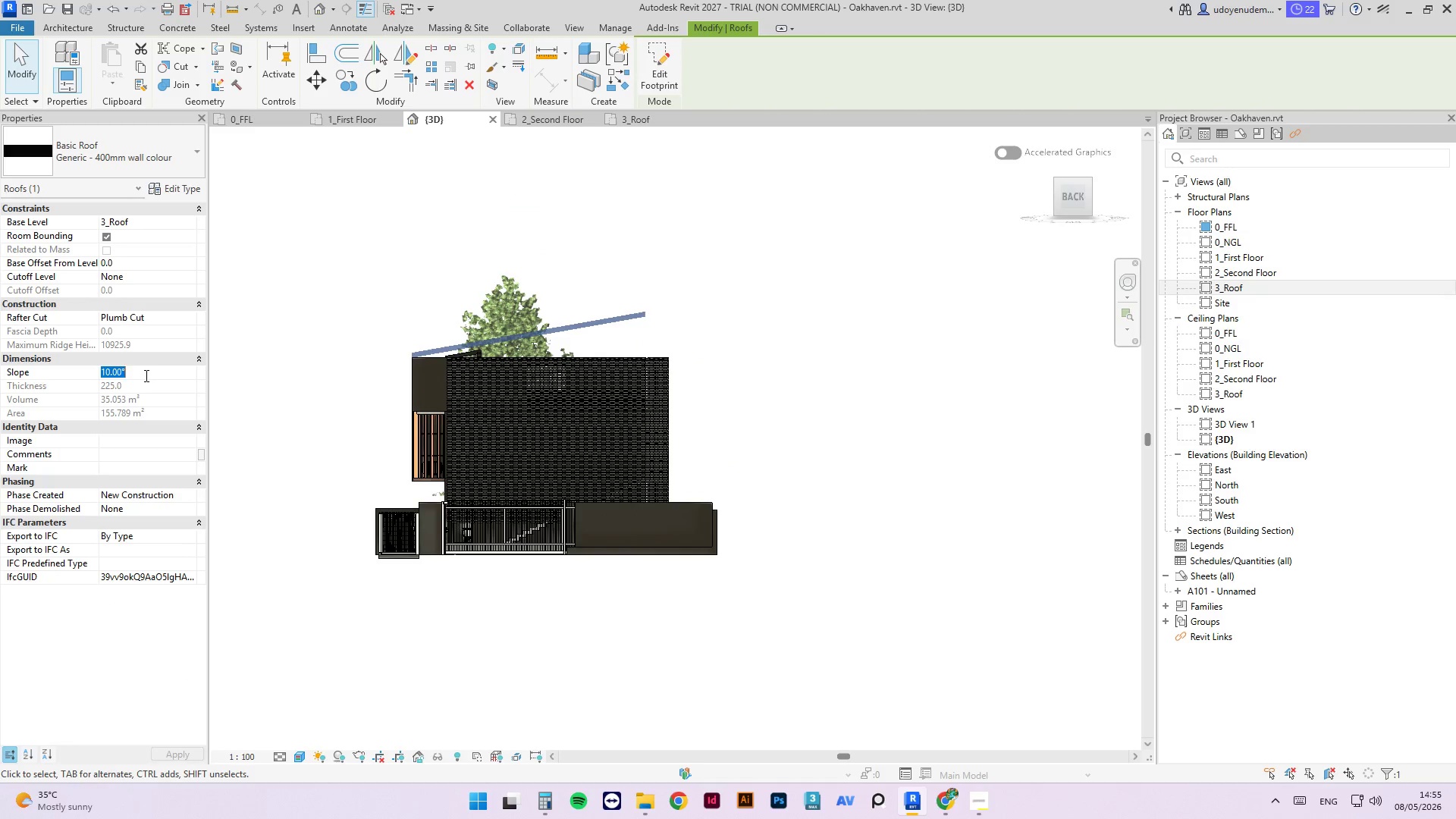 
key(Numpad5)
 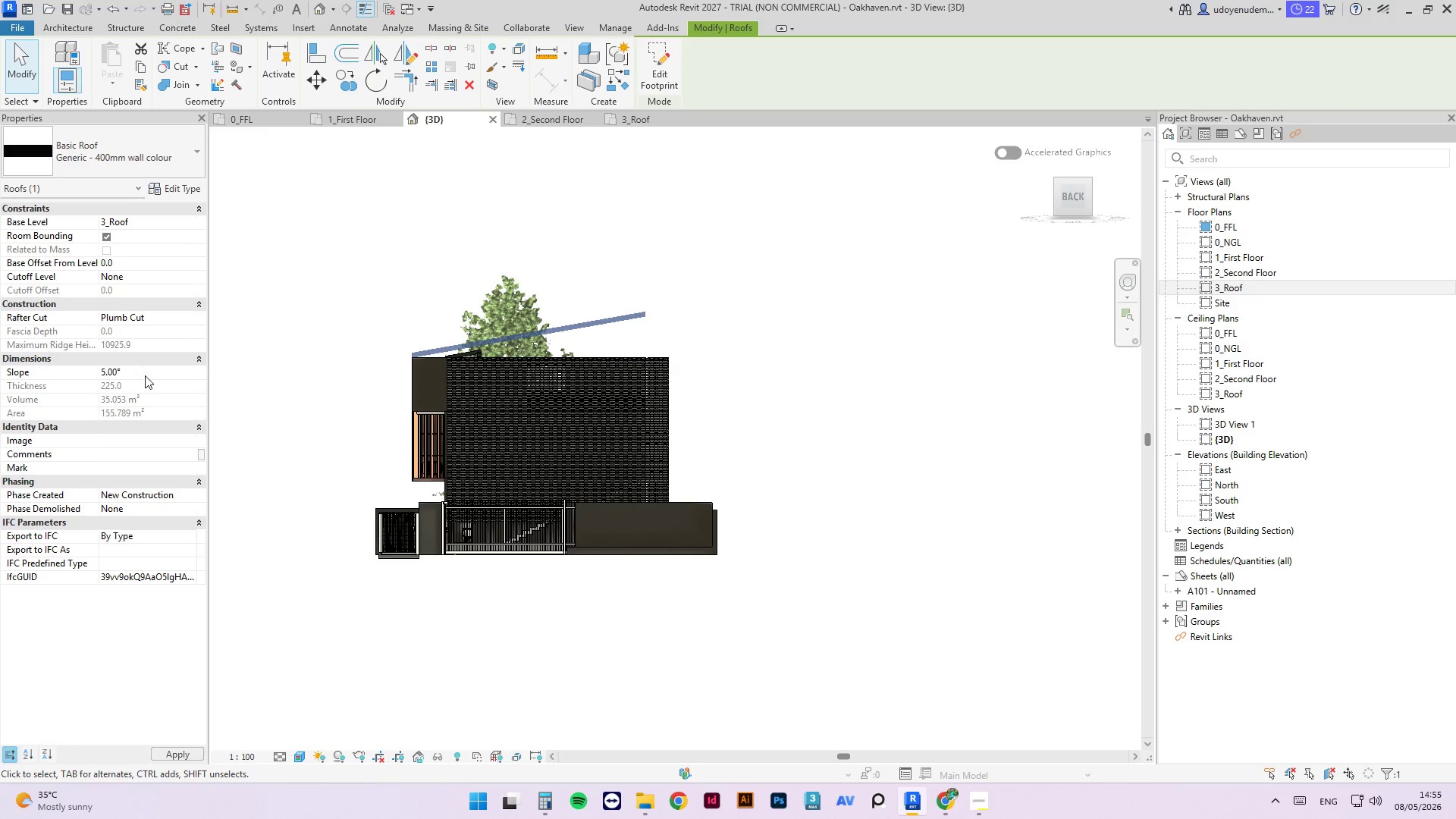 
key(NumpadEnter)
 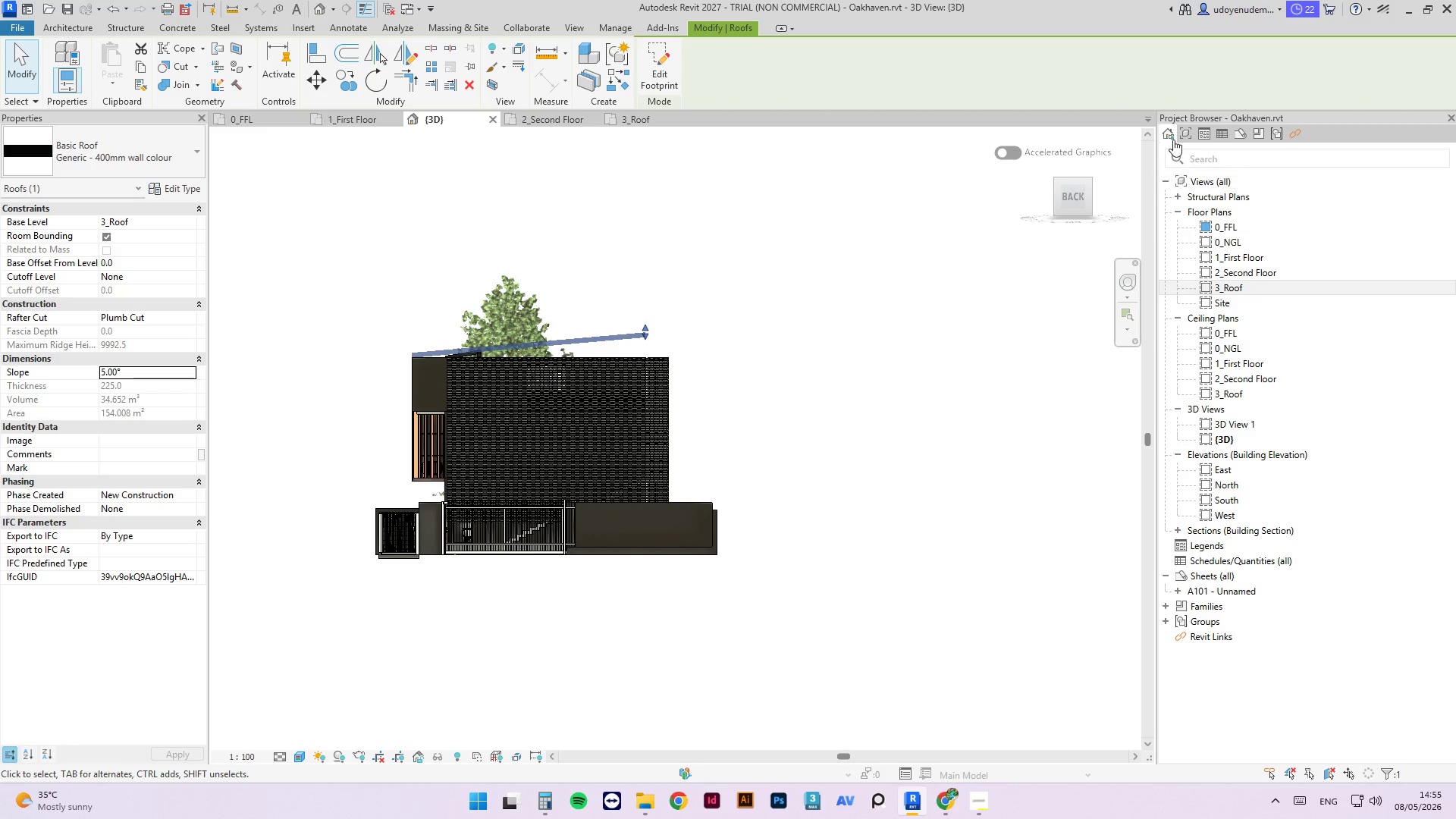 
left_click([1090, 180])
 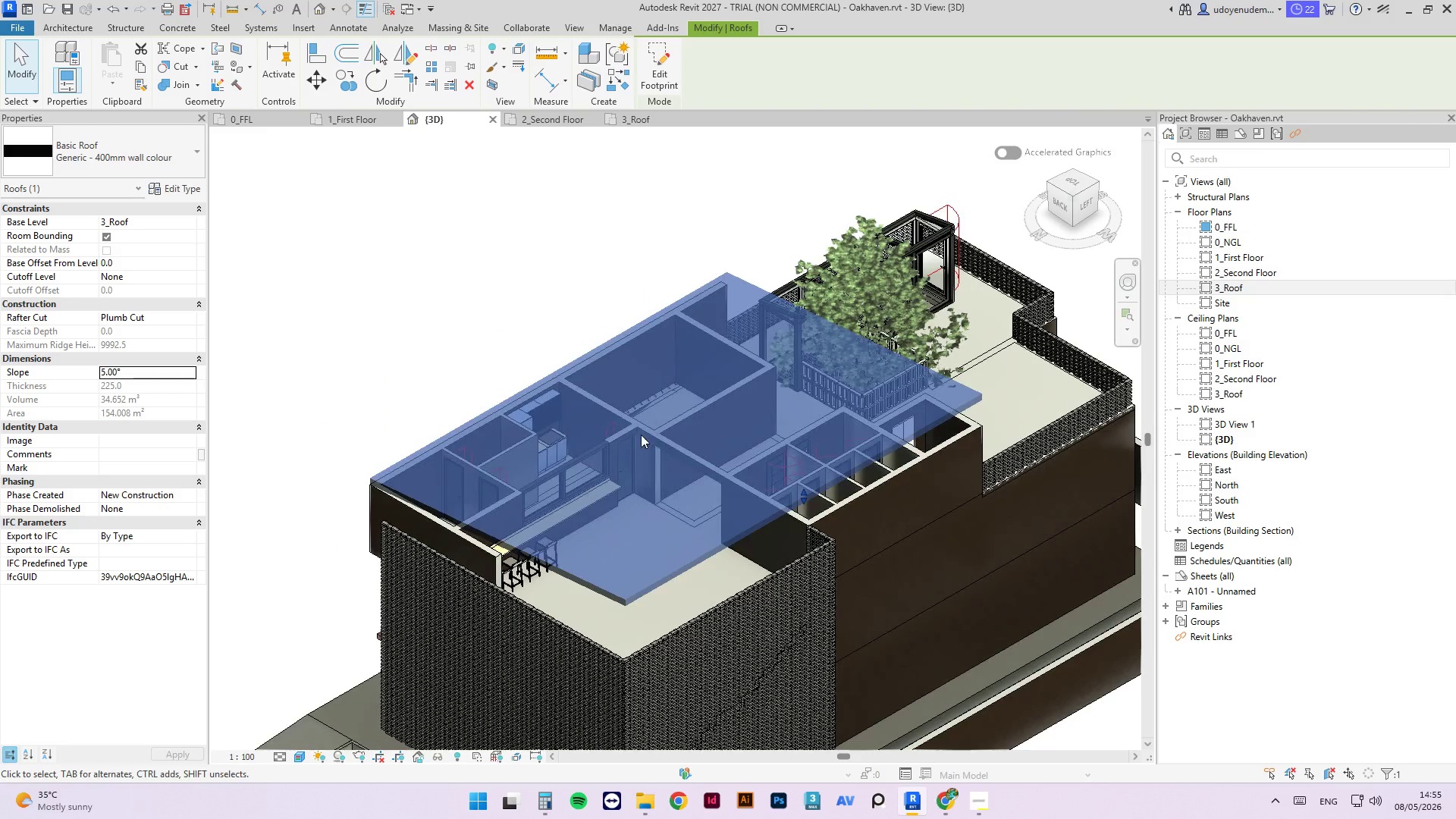 
key(Escape)
 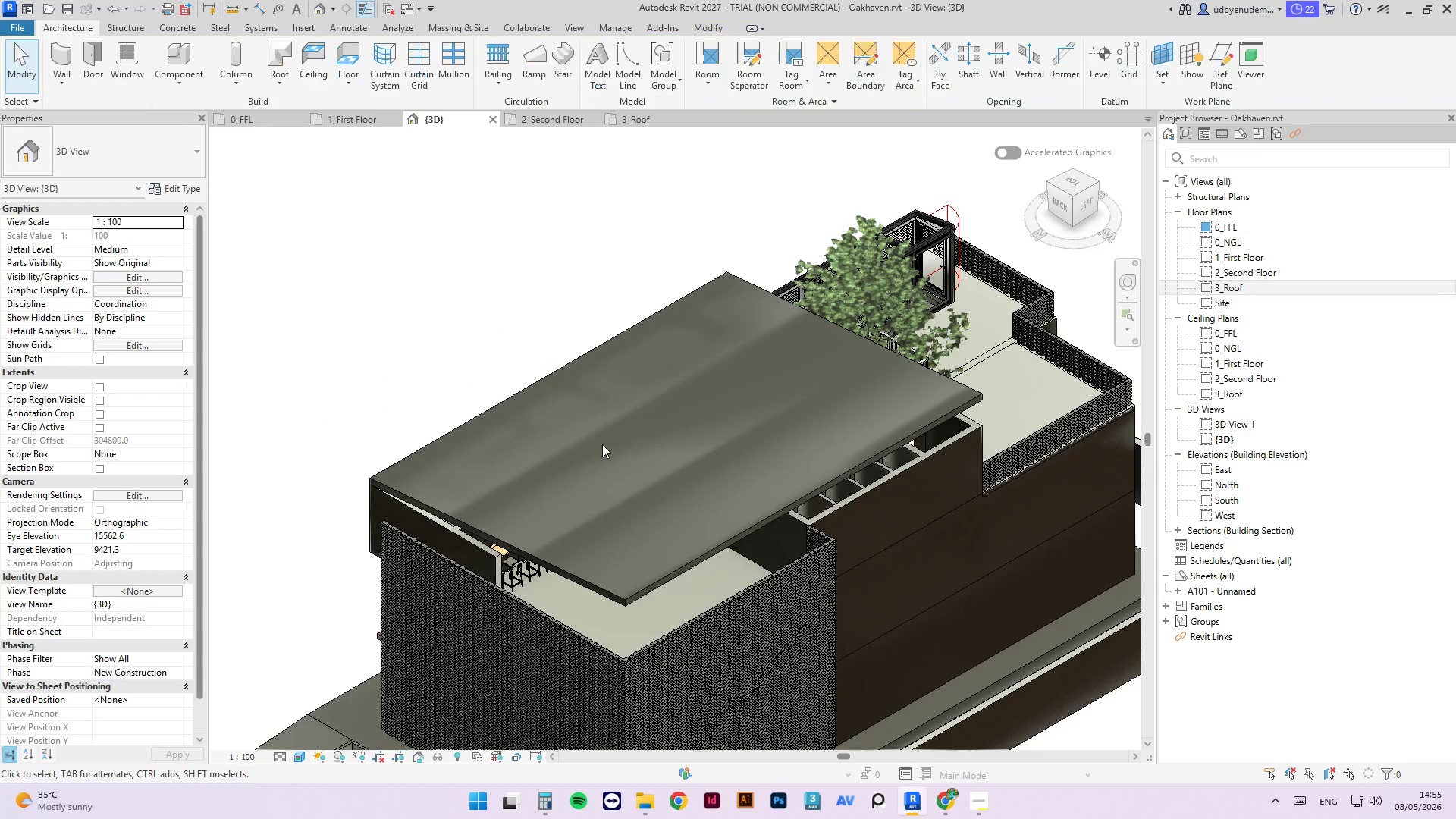 
key(Escape)
 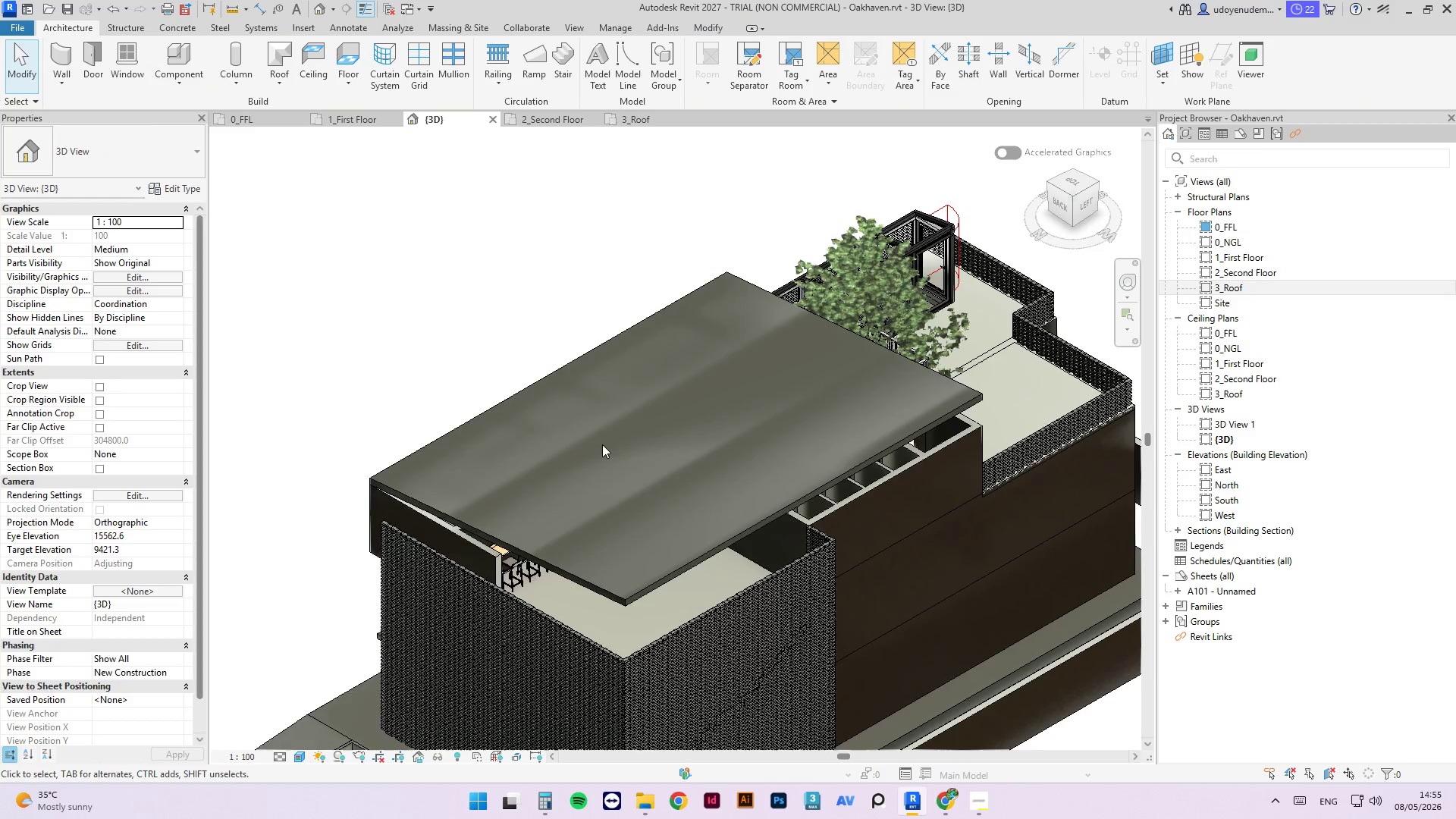 
hold_key(key=ShiftLeft, duration=5.77)
 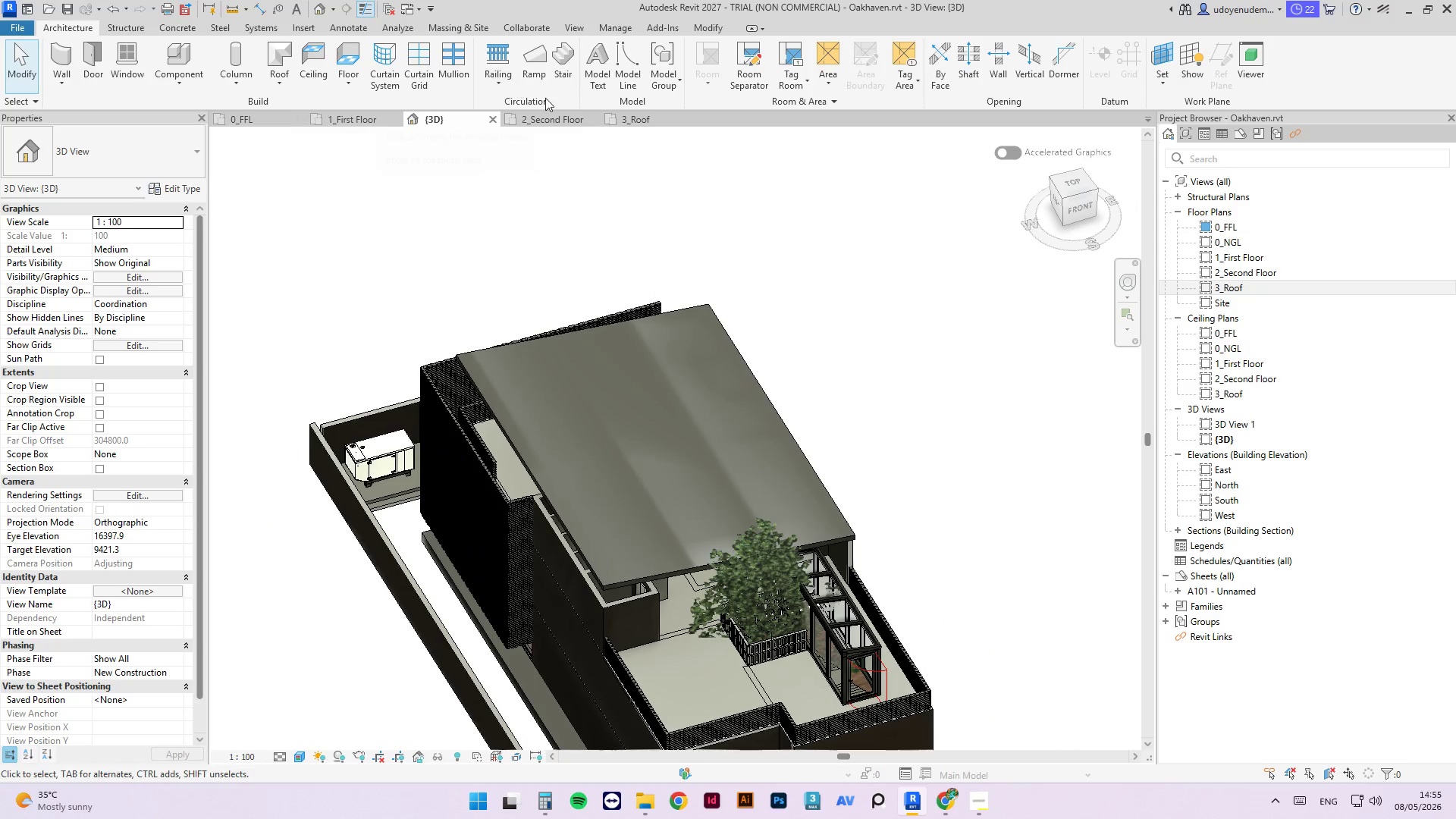 
scroll: coordinate [591, 488], scroll_direction: down, amount: 2.0
 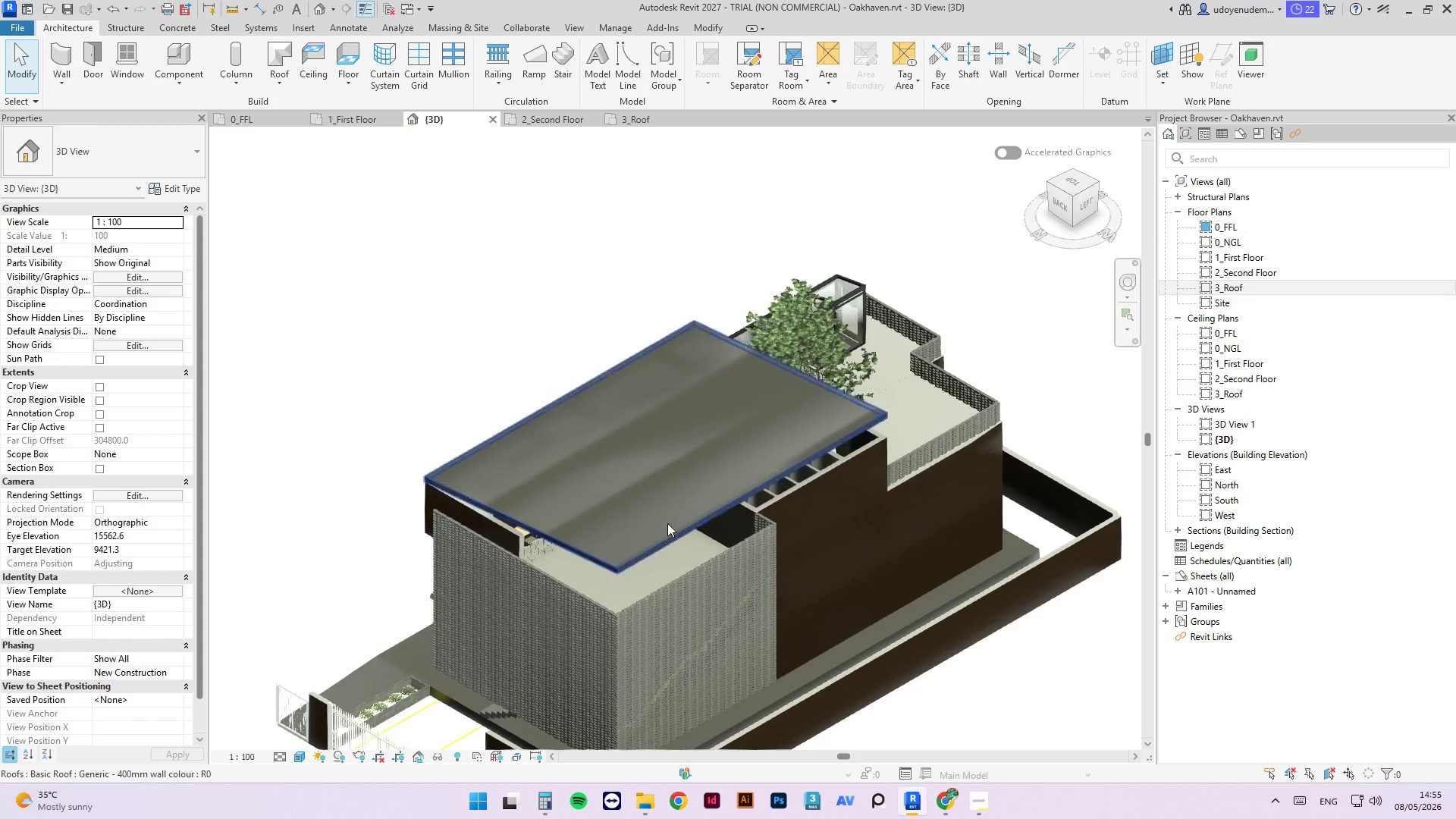 
left_click([550, 116])
 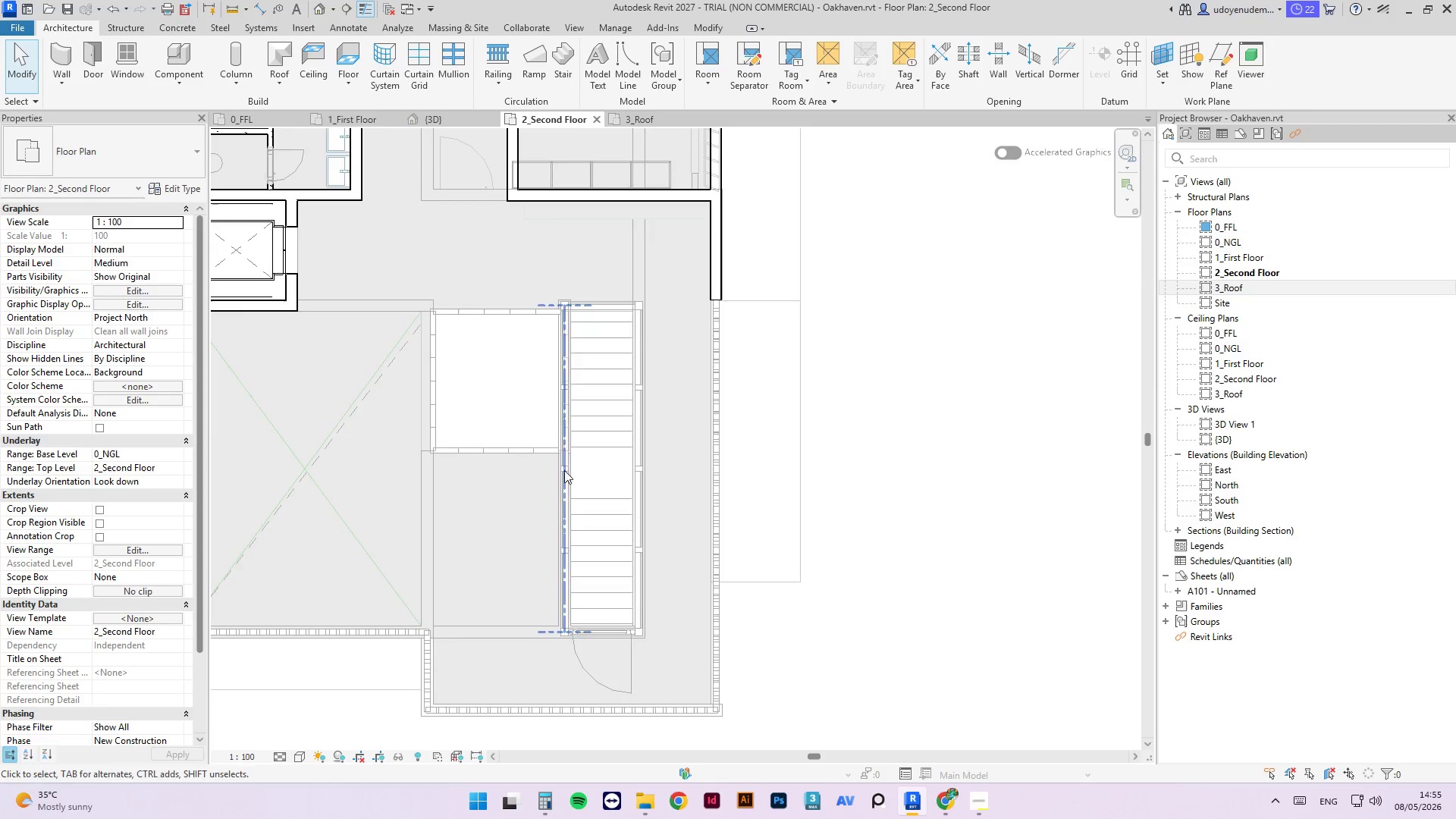 
scroll: coordinate [731, 413], scroll_direction: down, amount: 4.0
 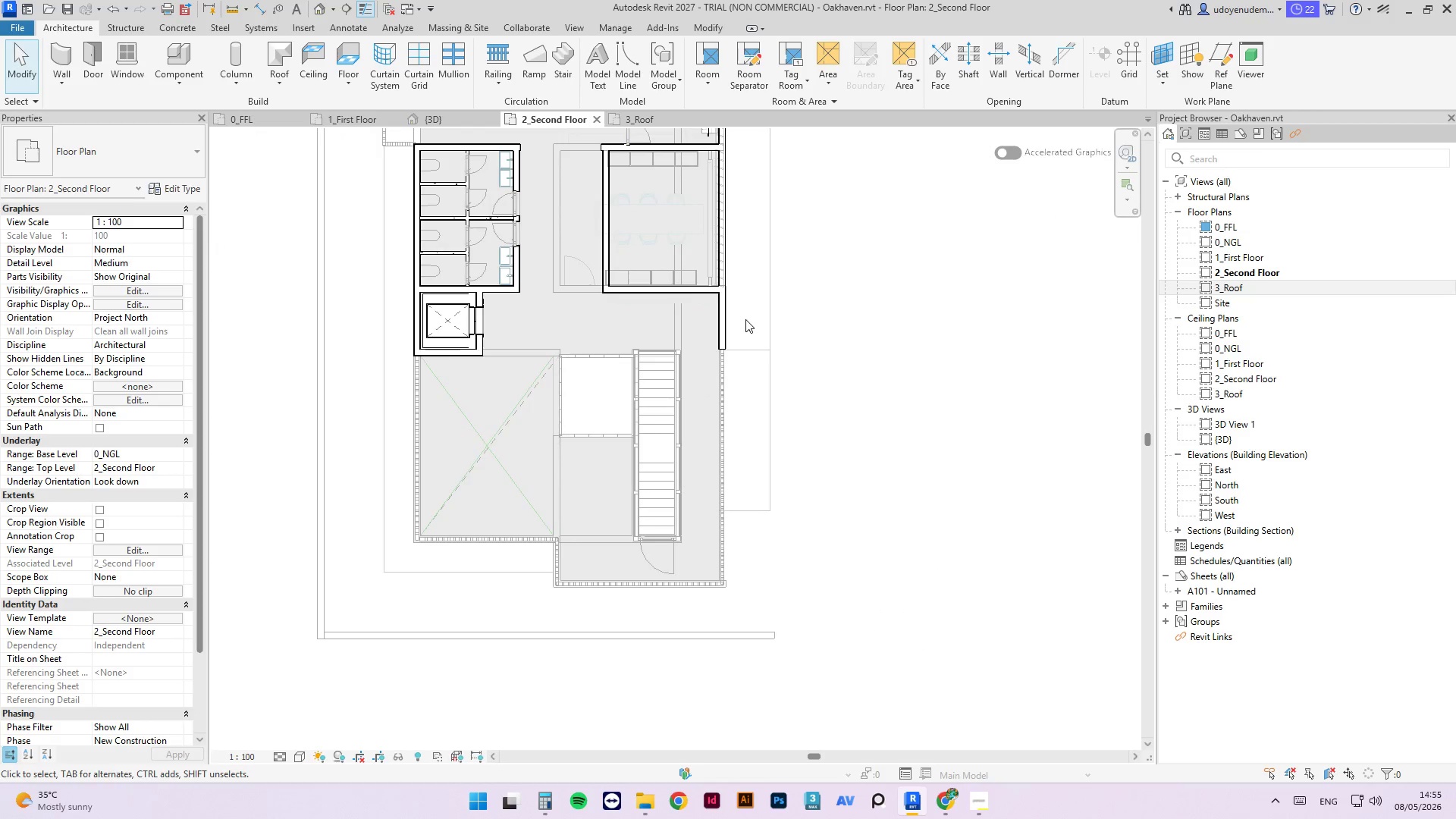 
scroll: coordinate [738, 332], scroll_direction: up, amount: 2.0
 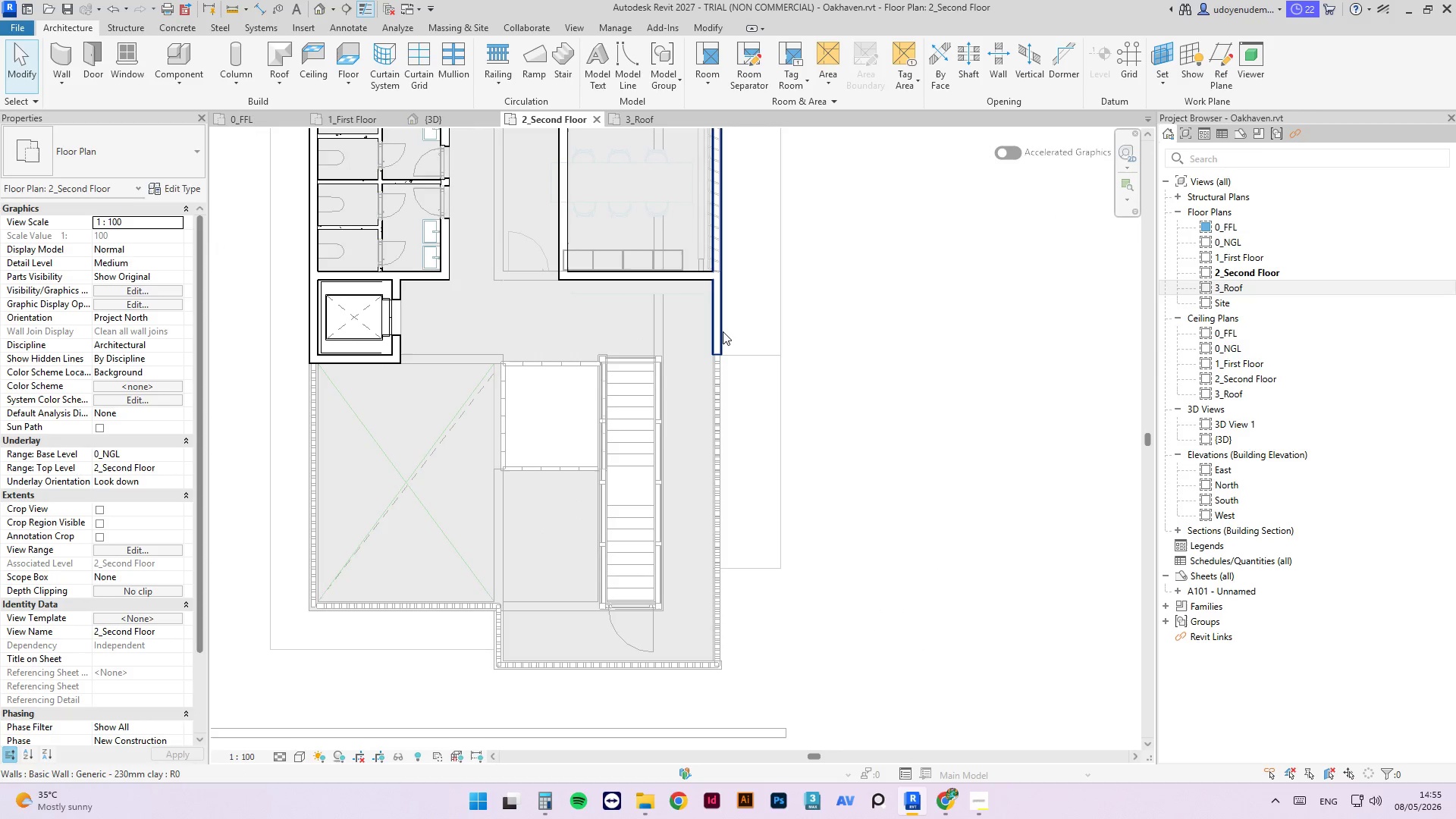 
left_click([723, 331])
 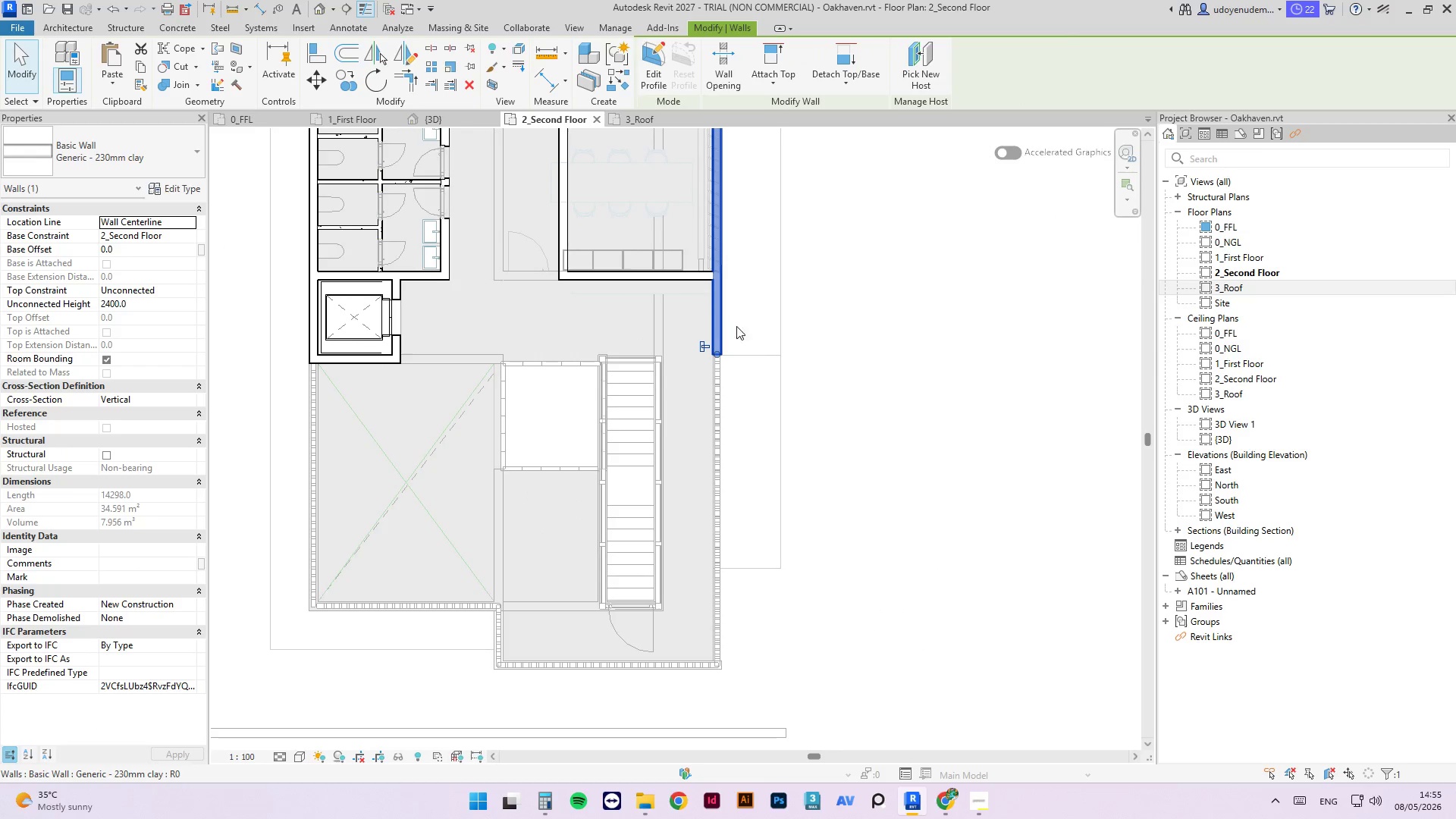 
scroll: coordinate [762, 325], scroll_direction: down, amount: 2.0
 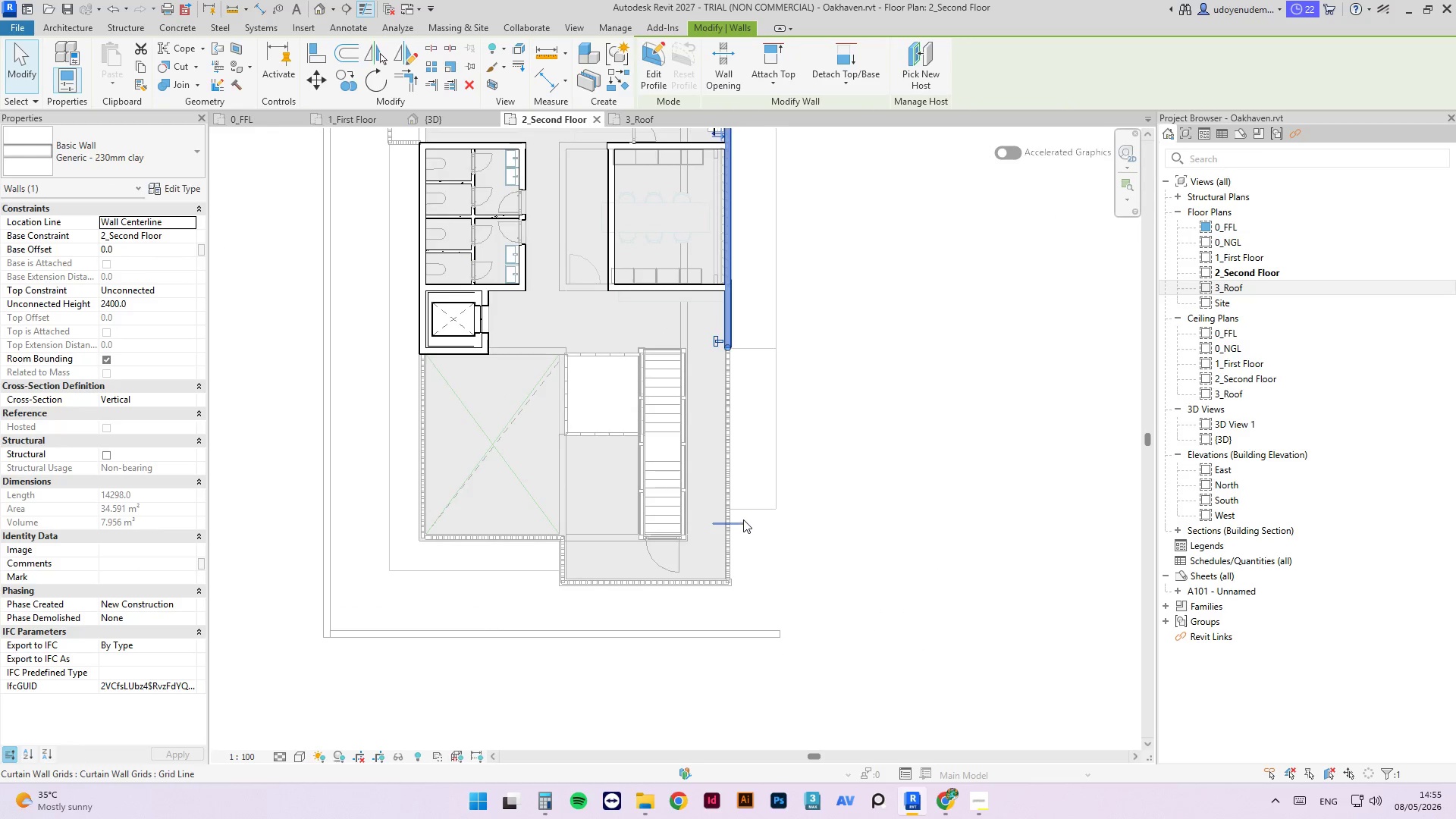 
type(CS)
 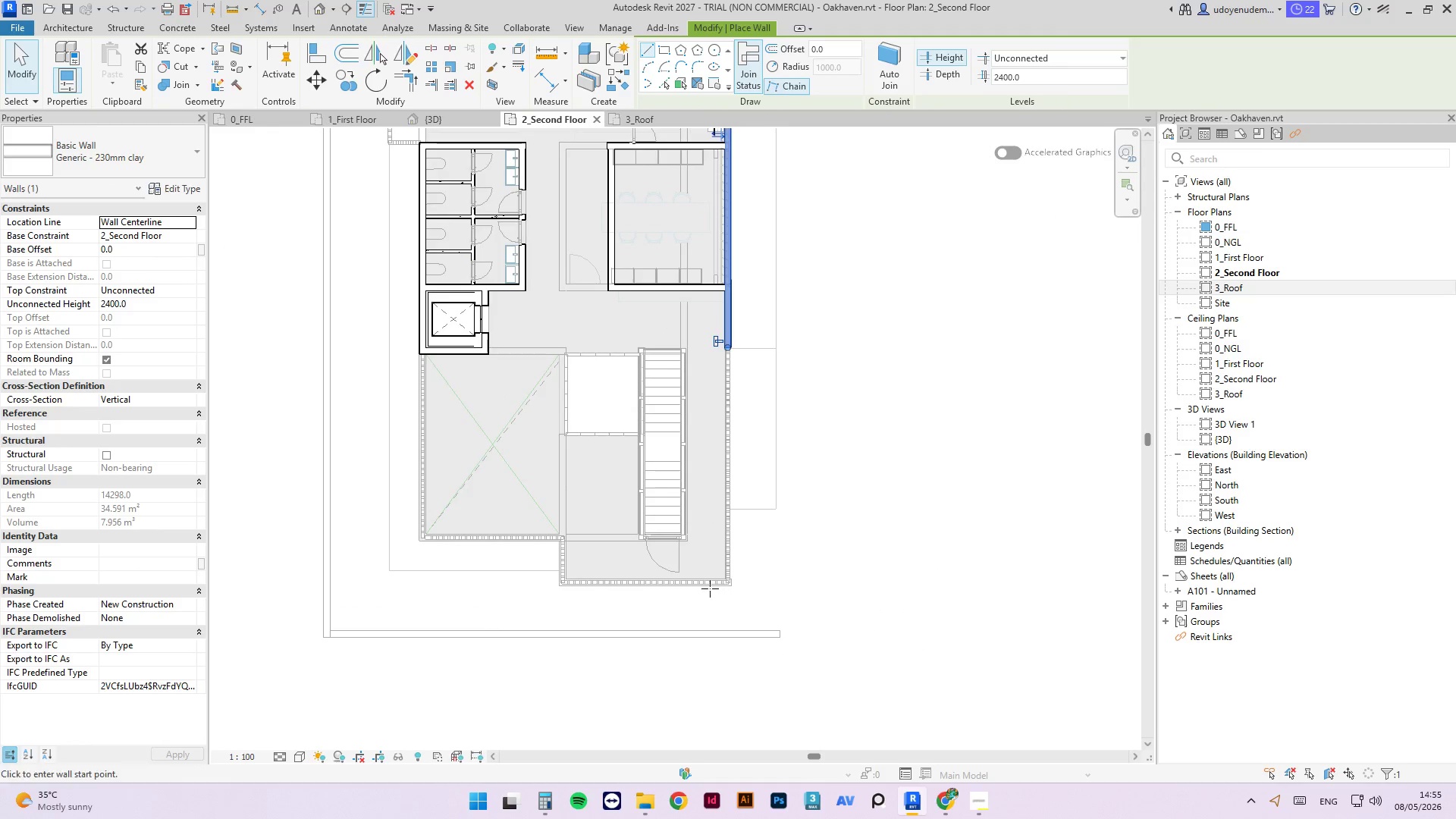 
scroll: coordinate [716, 578], scroll_direction: down, amount: 8.0
 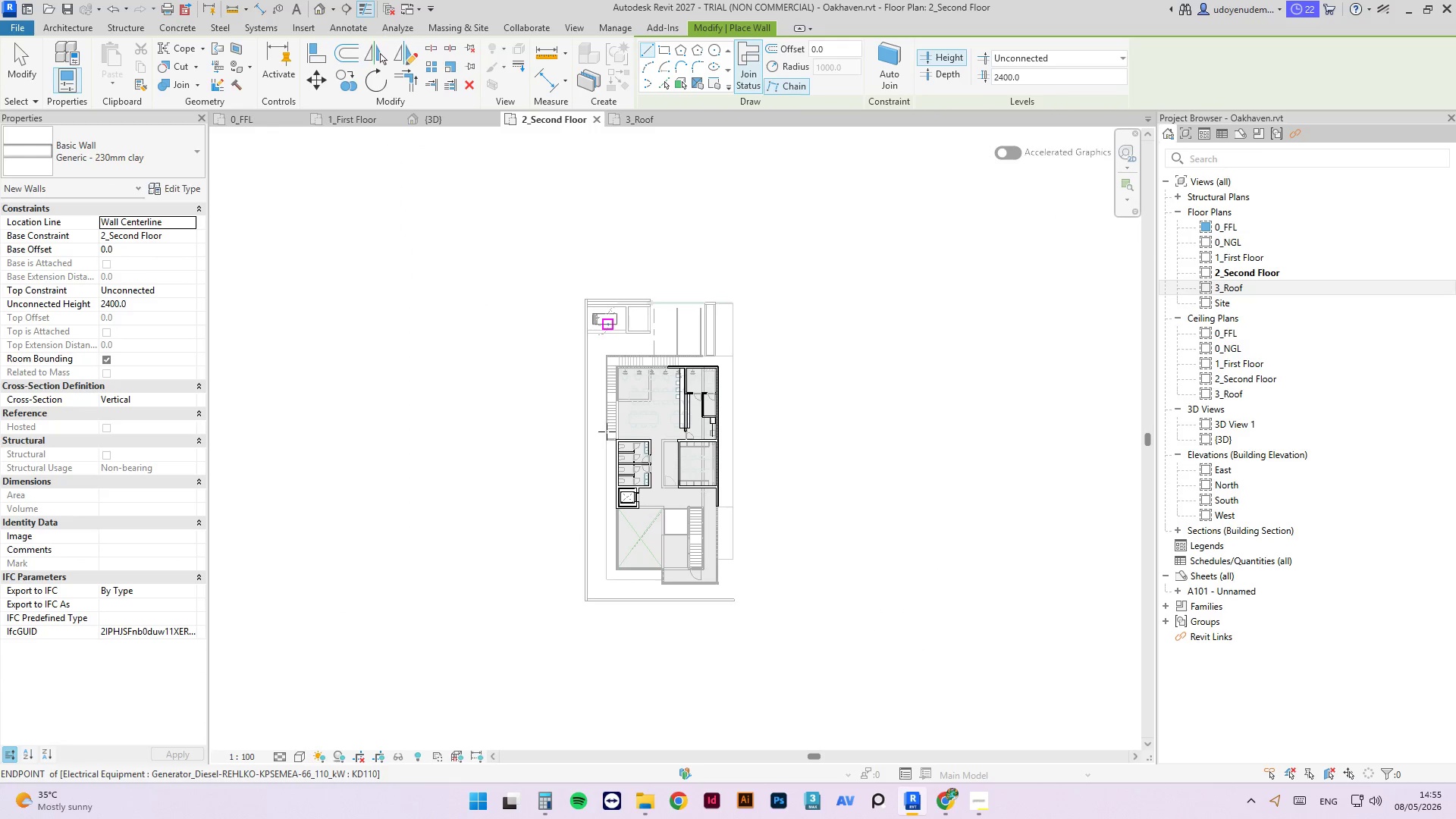 
key(Escape)
 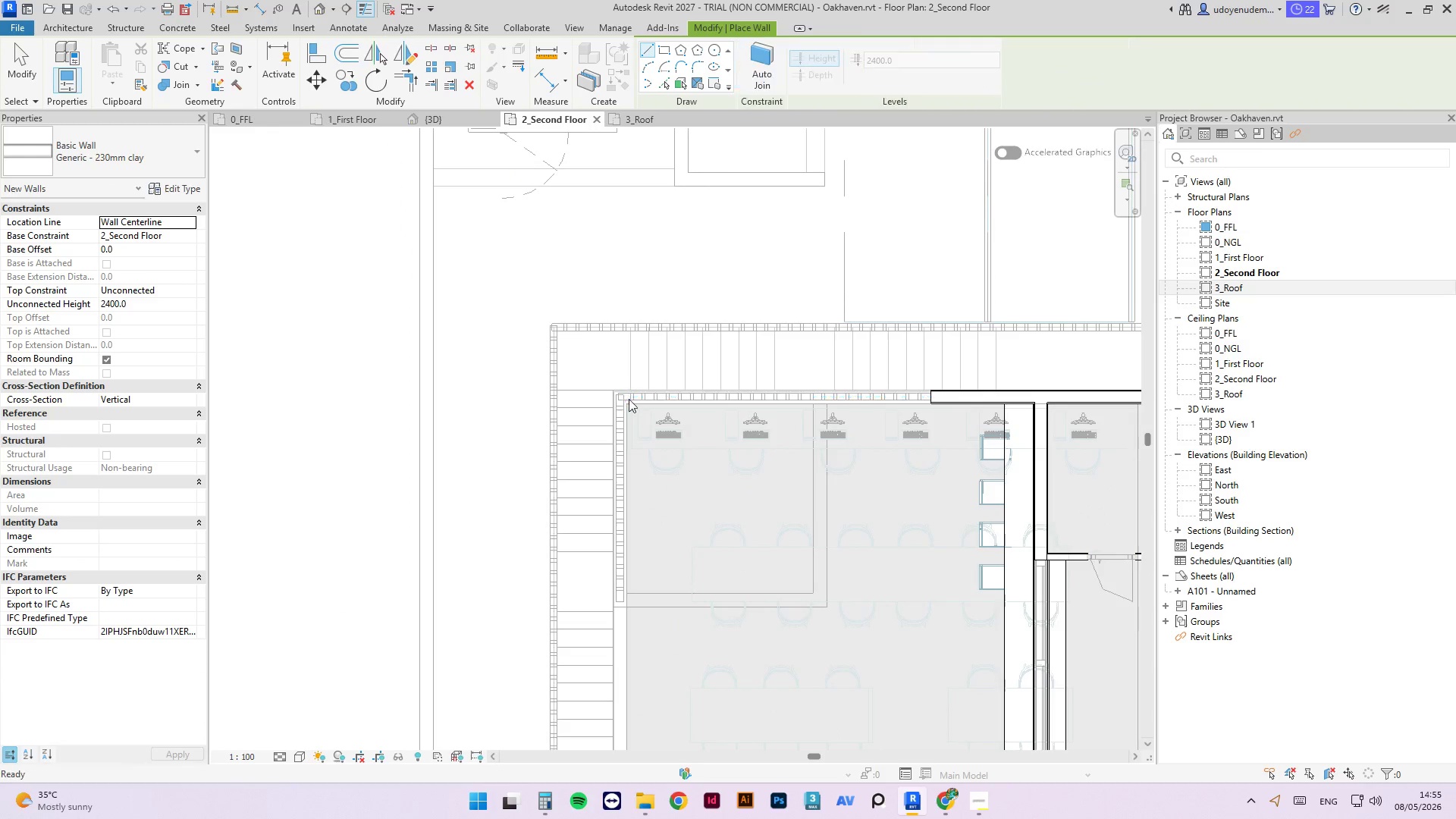 
scroll: coordinate [622, 385], scroll_direction: up, amount: 13.0
 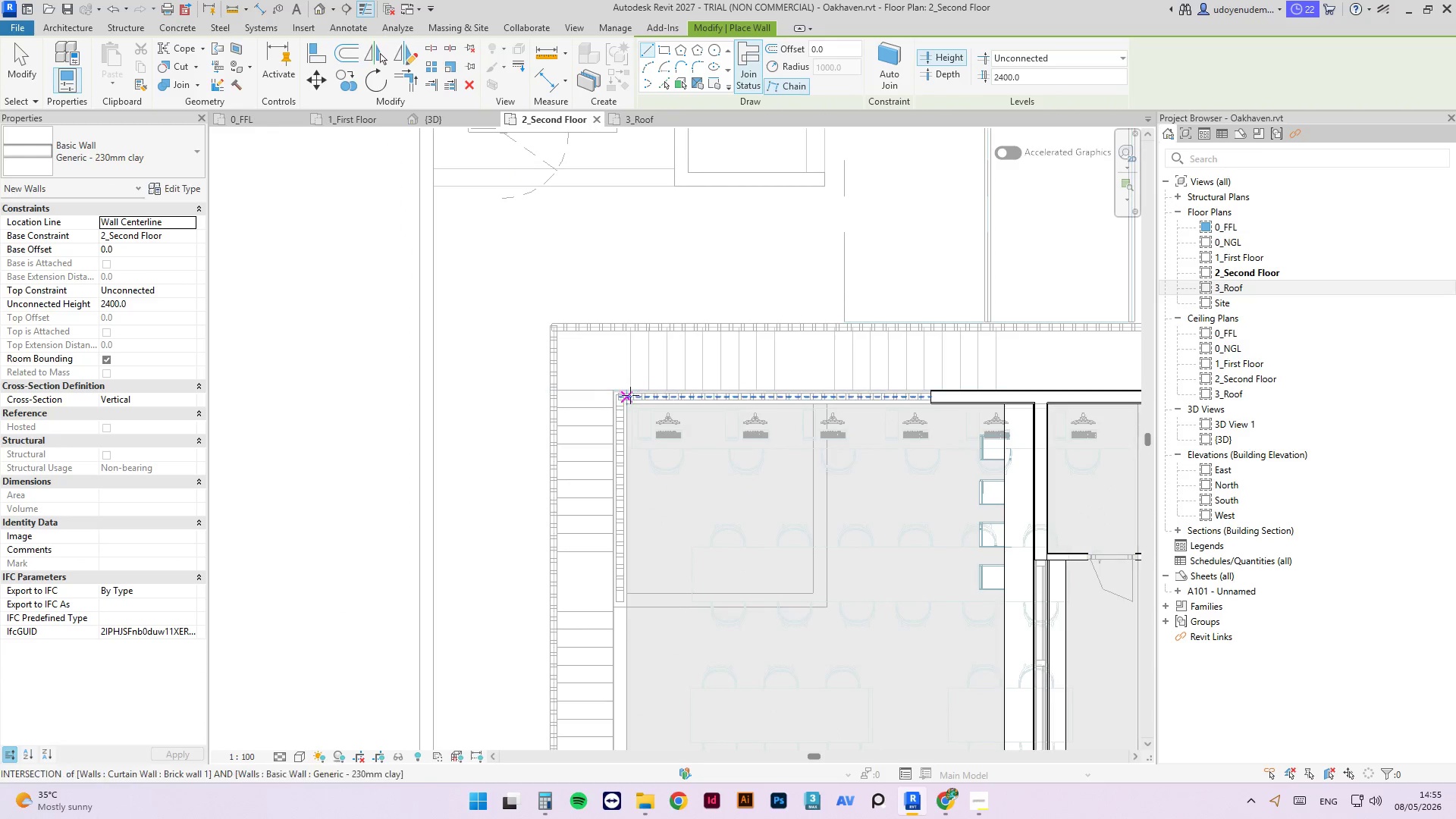 
key(Escape)
 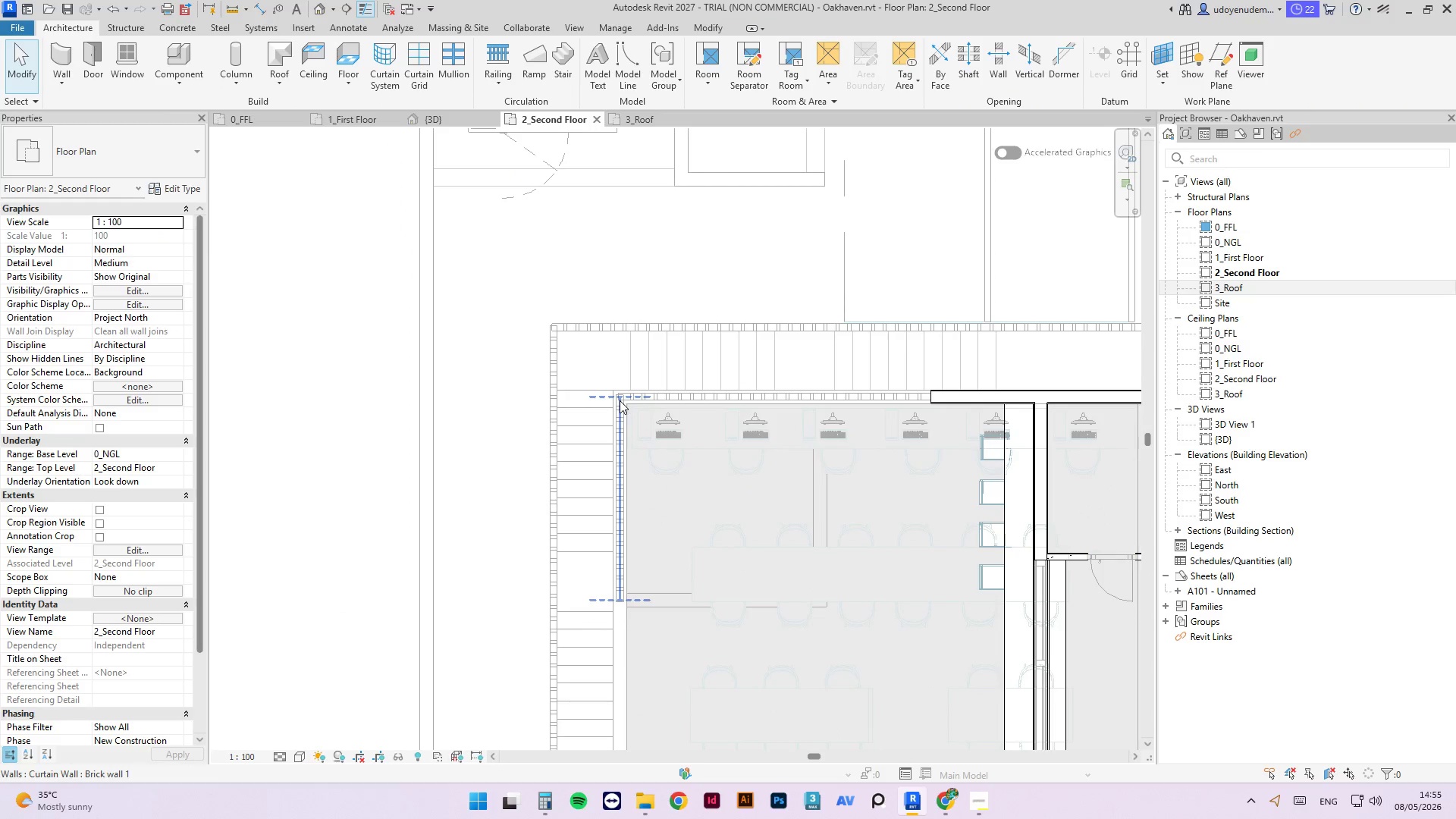 
left_click([620, 400])
 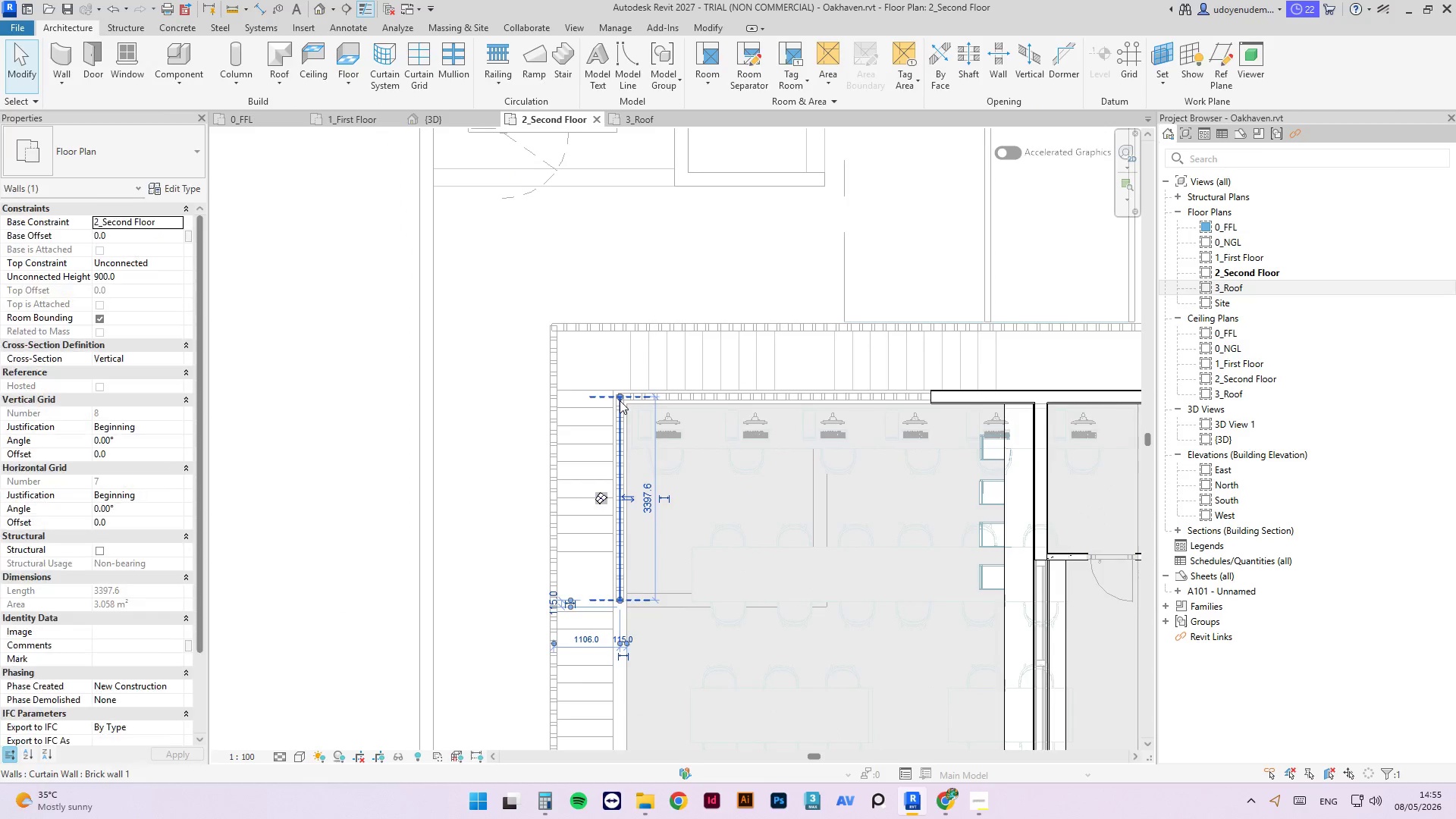 
scroll: coordinate [620, 400], scroll_direction: up, amount: 4.0
 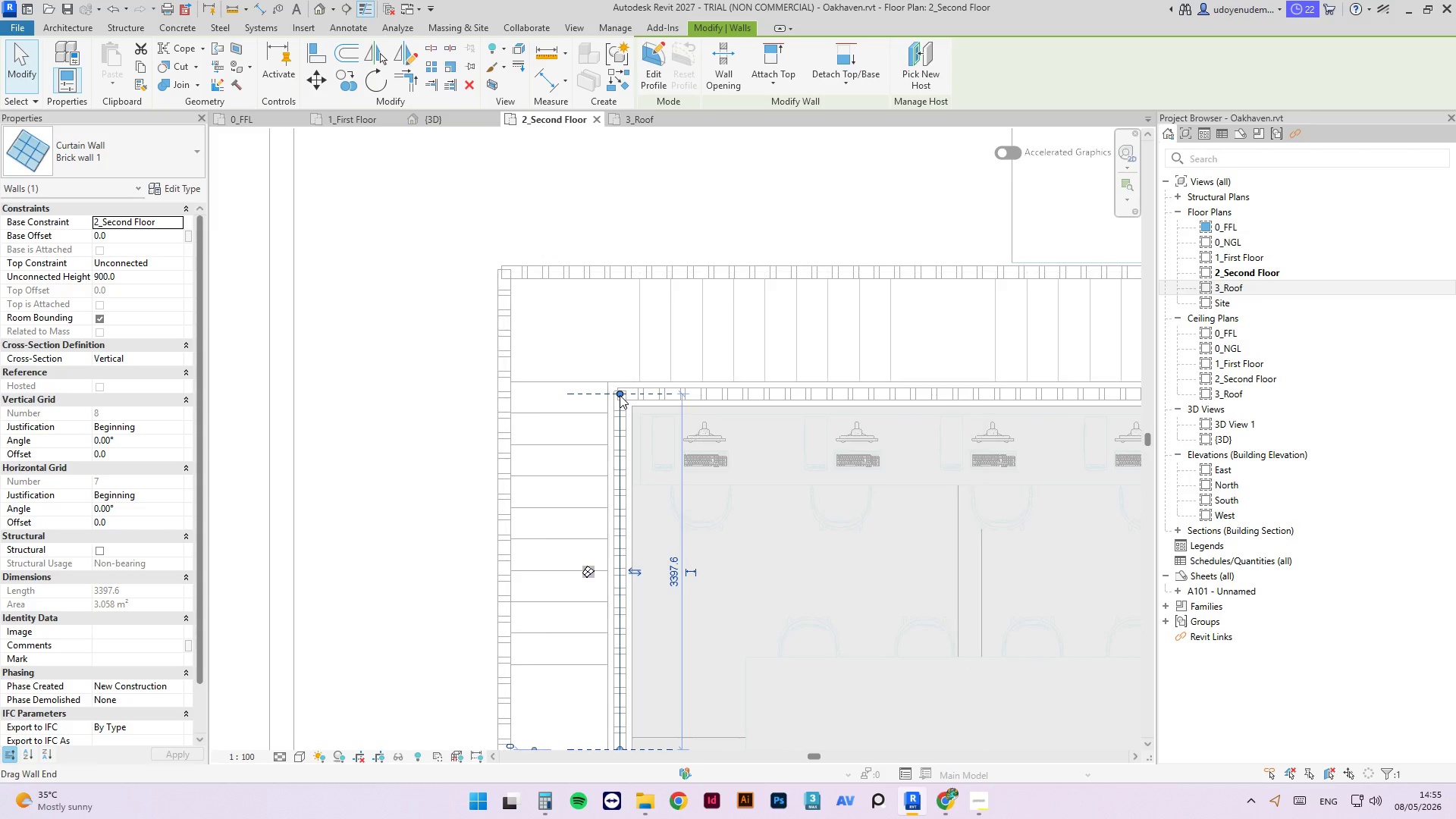 
left_click_drag(start_coordinate=[620, 395], to_coordinate=[618, 441])
 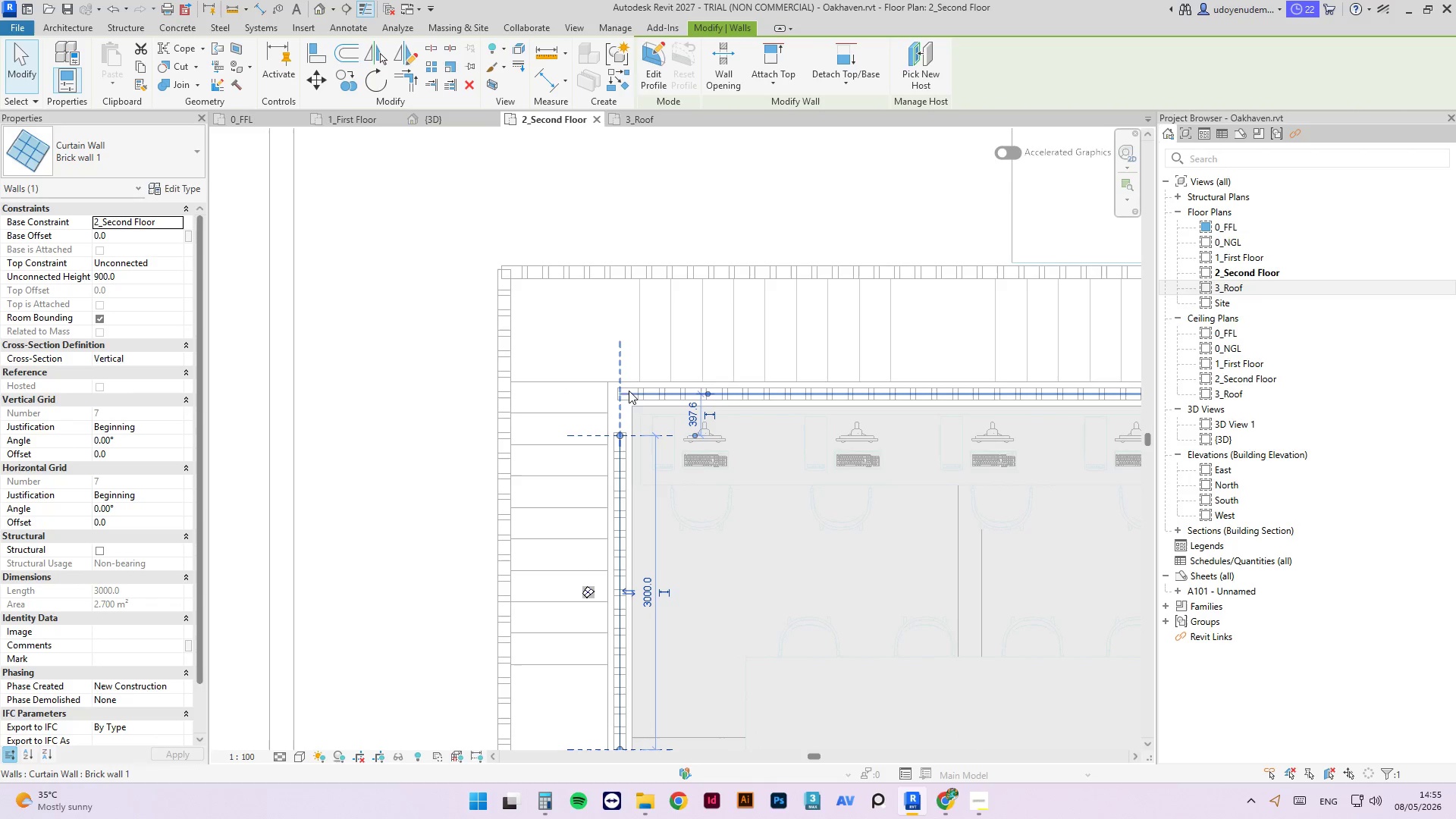 
left_click([629, 392])
 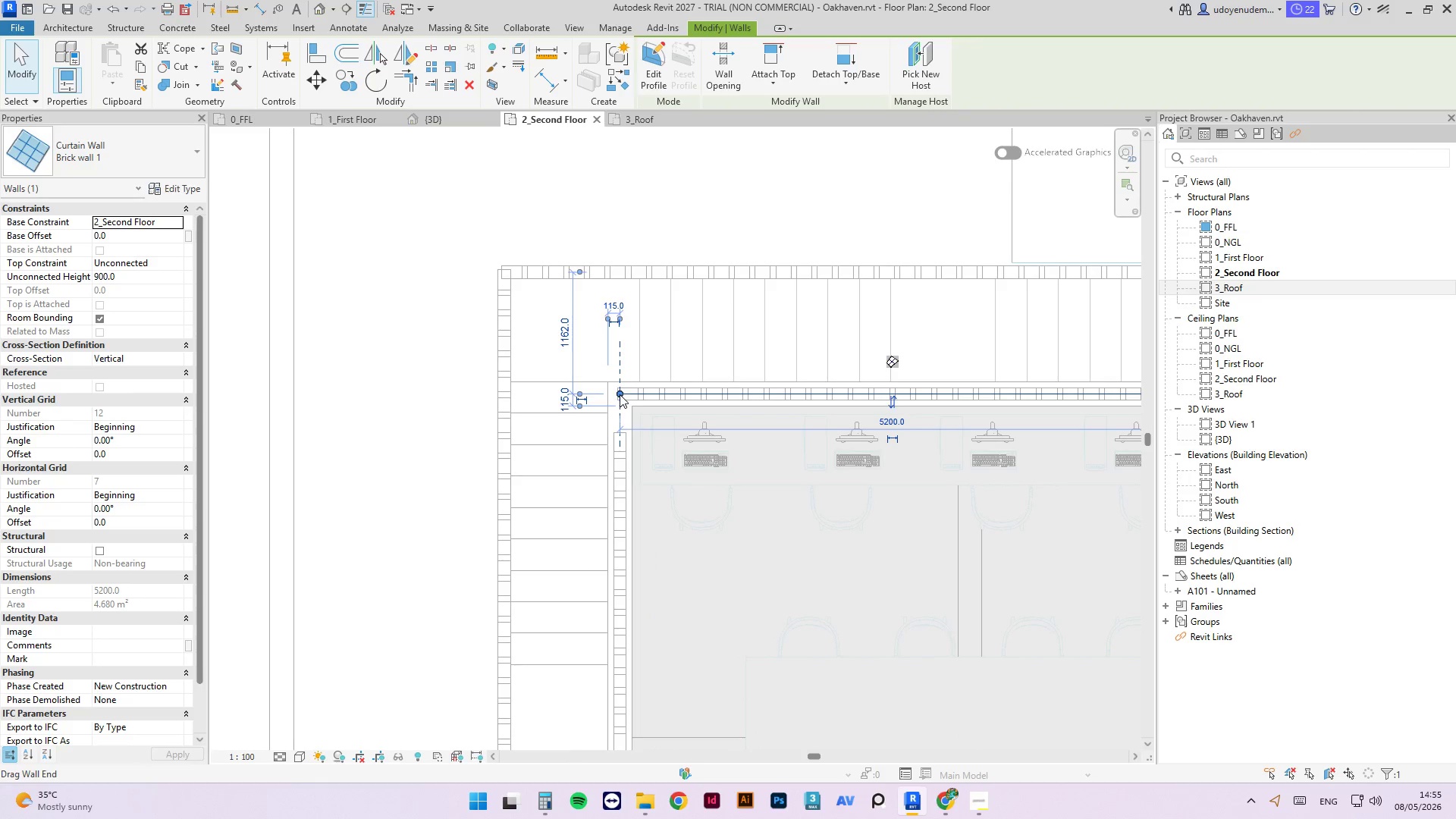 
left_click_drag(start_coordinate=[620, 394], to_coordinate=[663, 394])
 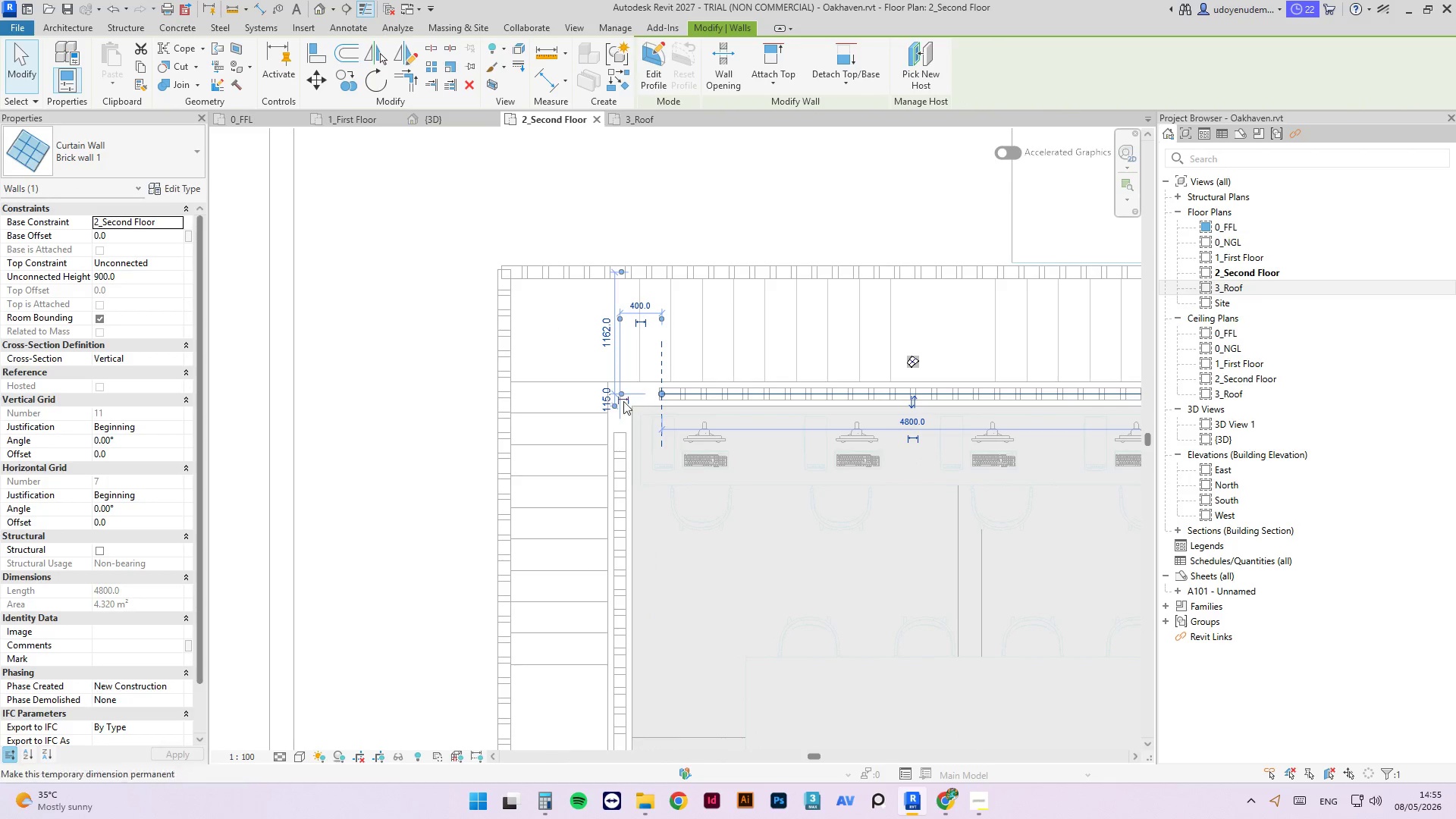 
key(Escape)
type(WA)
 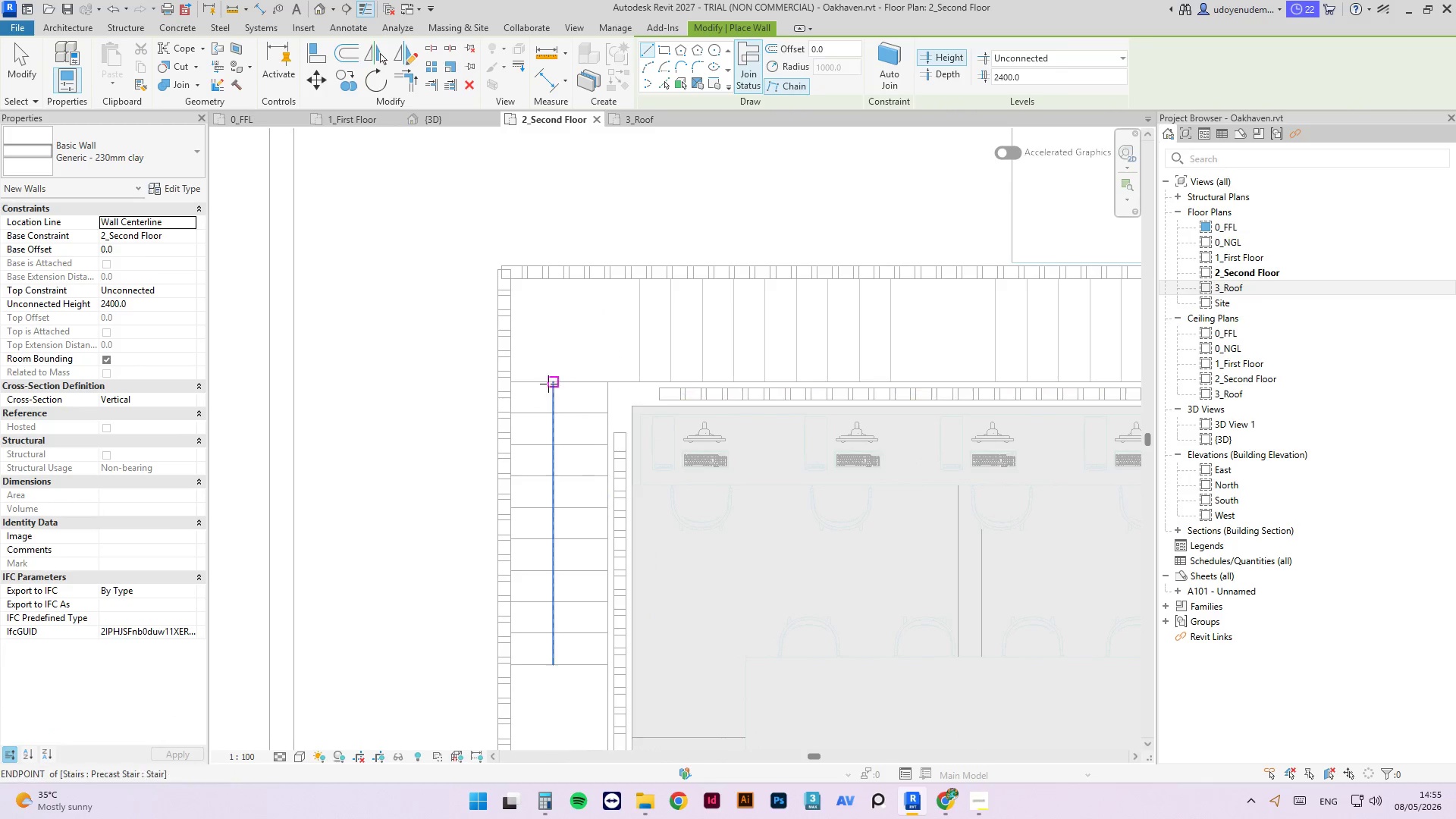 
scroll: coordinate [557, 311], scroll_direction: down, amount: 7.0
 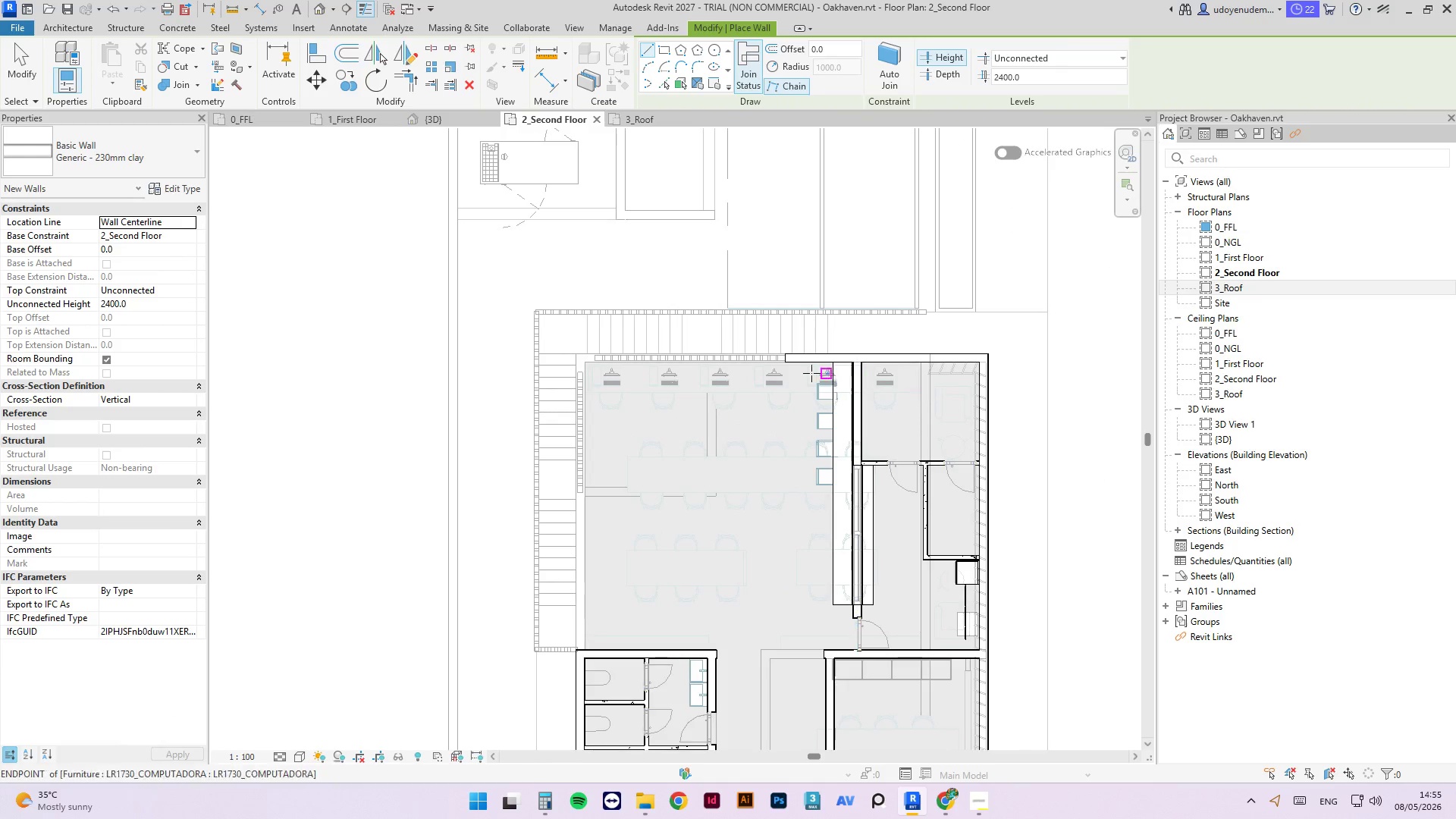 
scroll: coordinate [579, 358], scroll_direction: up, amount: 11.0
 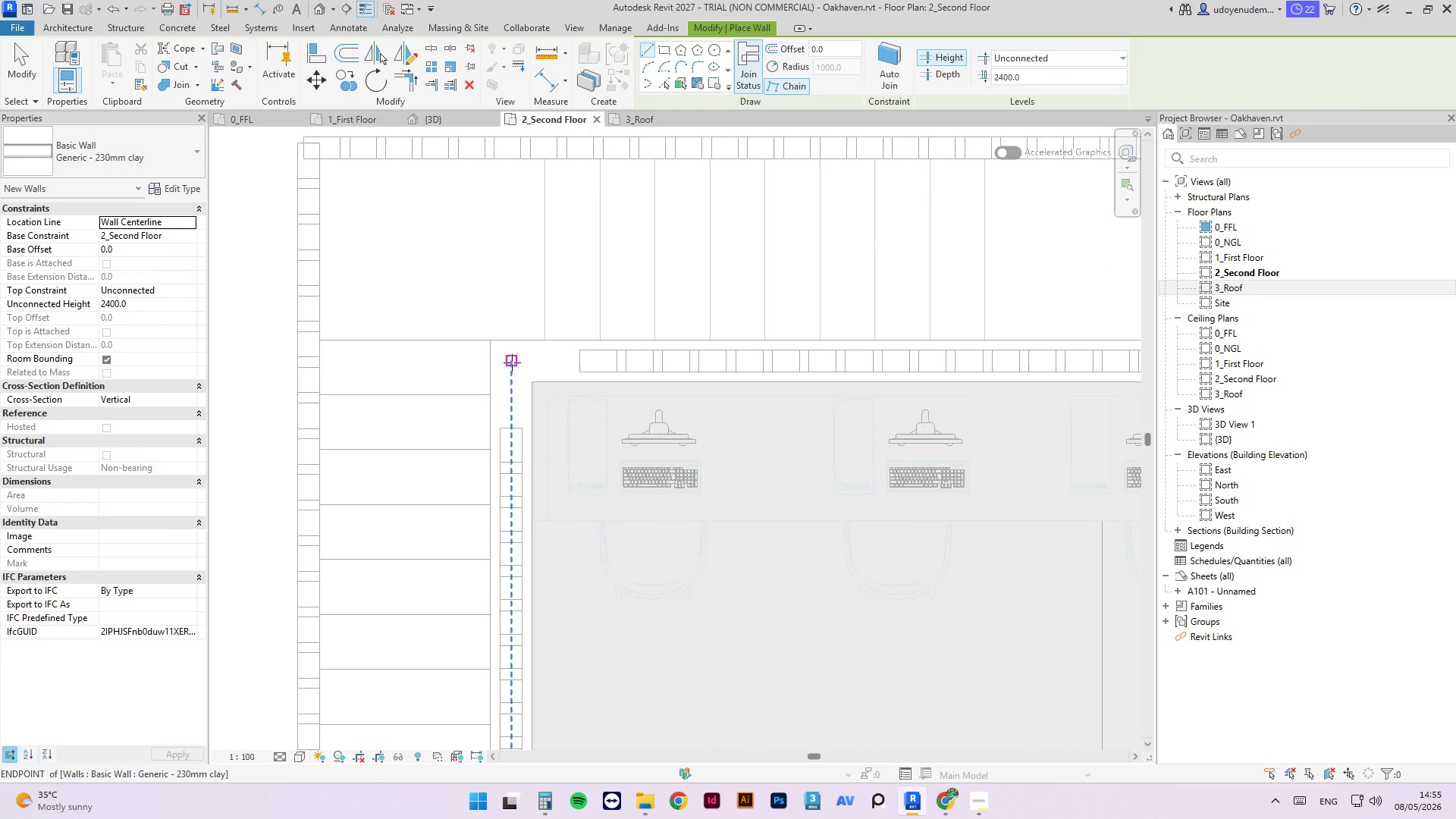 
left_click([512, 362])
 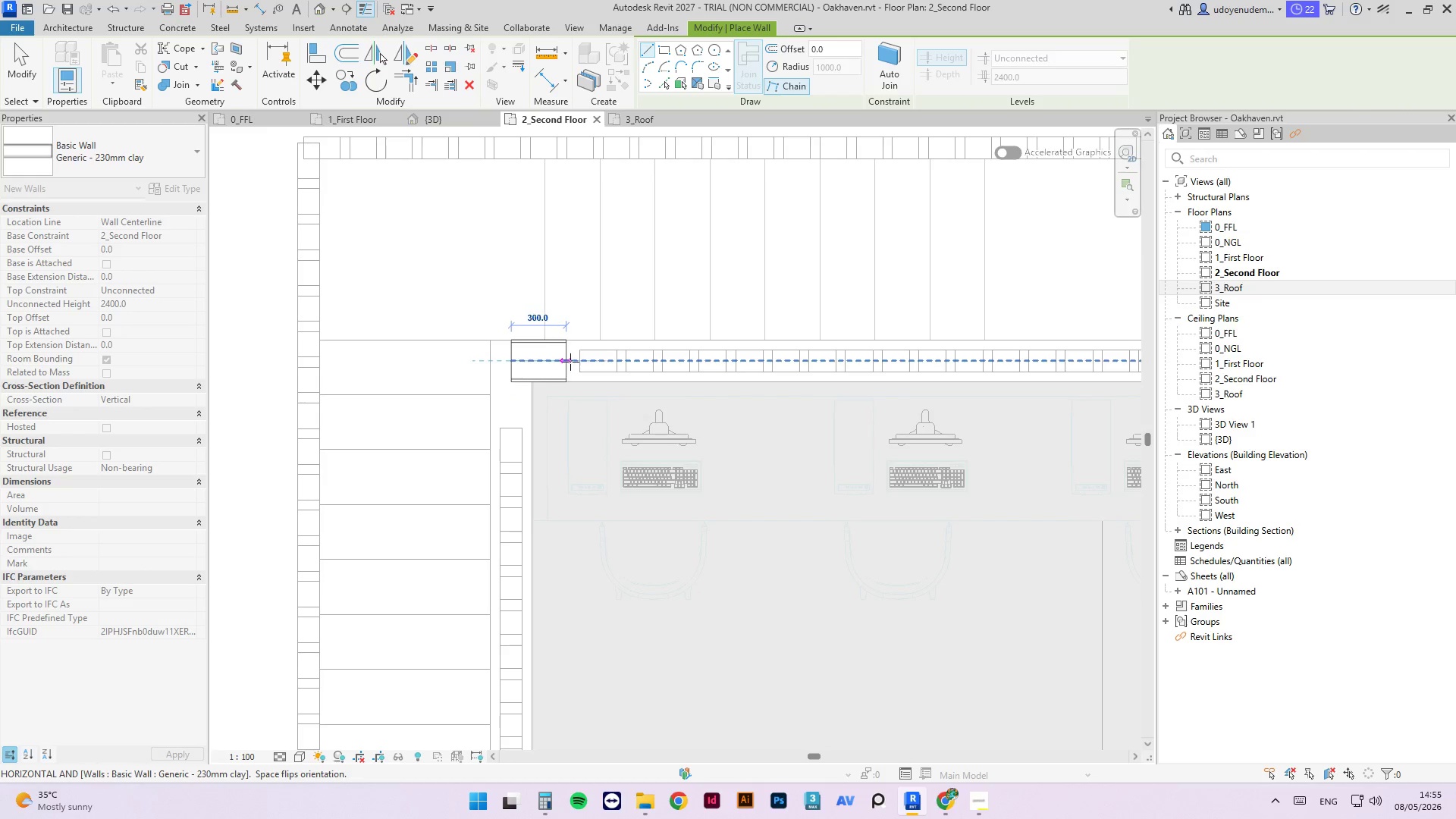 
left_click([579, 360])
 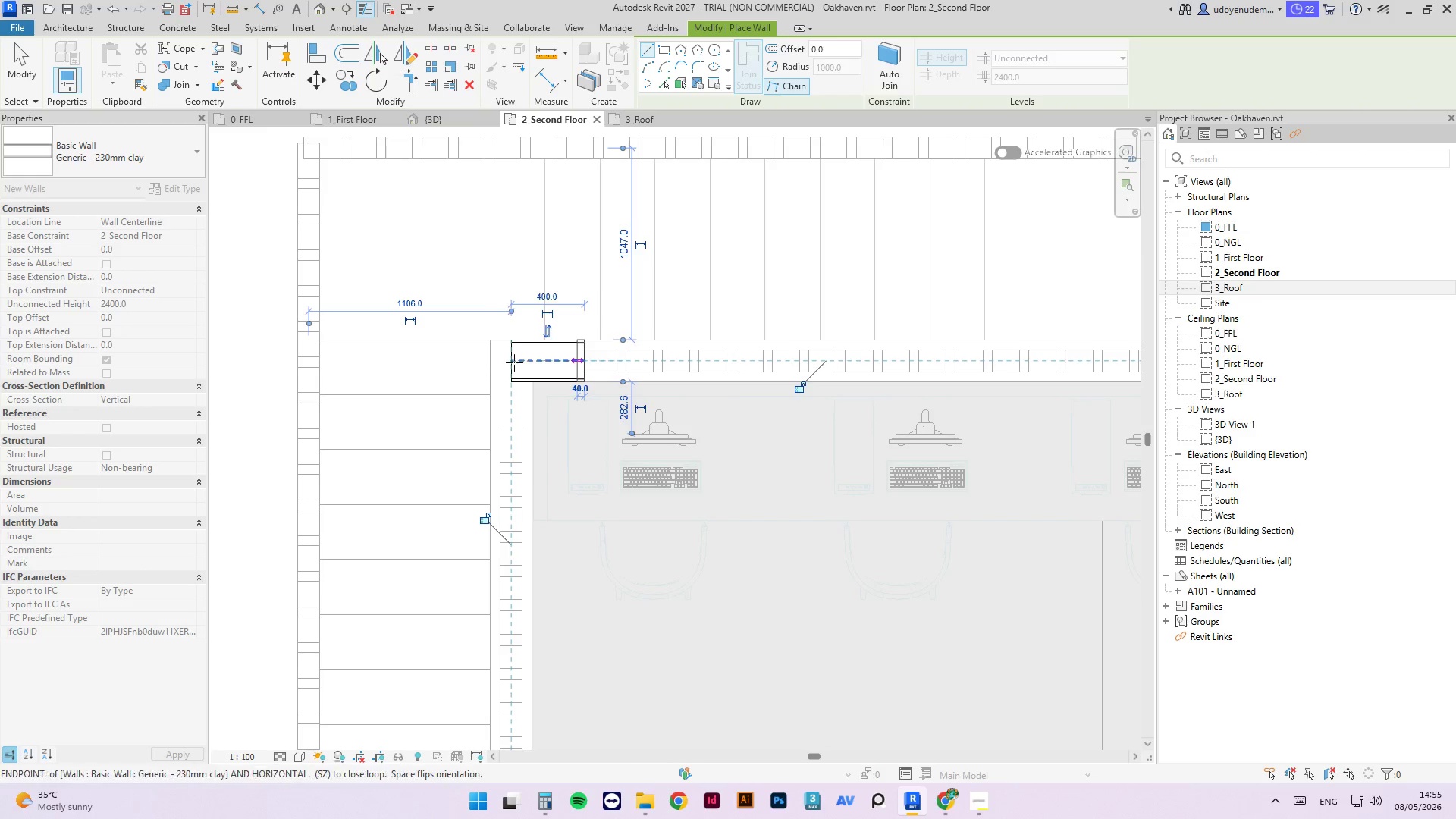 
key(Escape)
 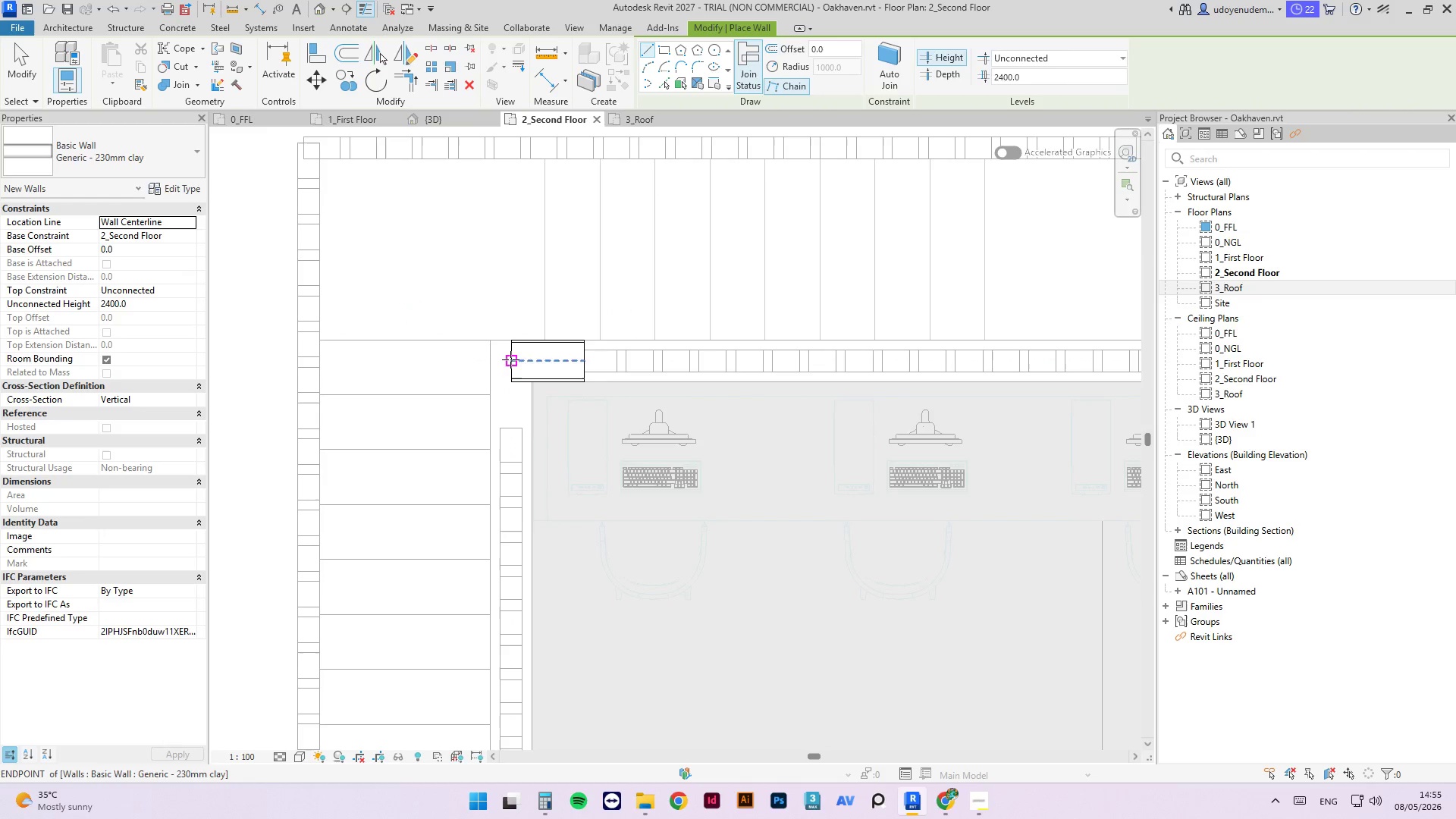 
left_click([510, 359])
 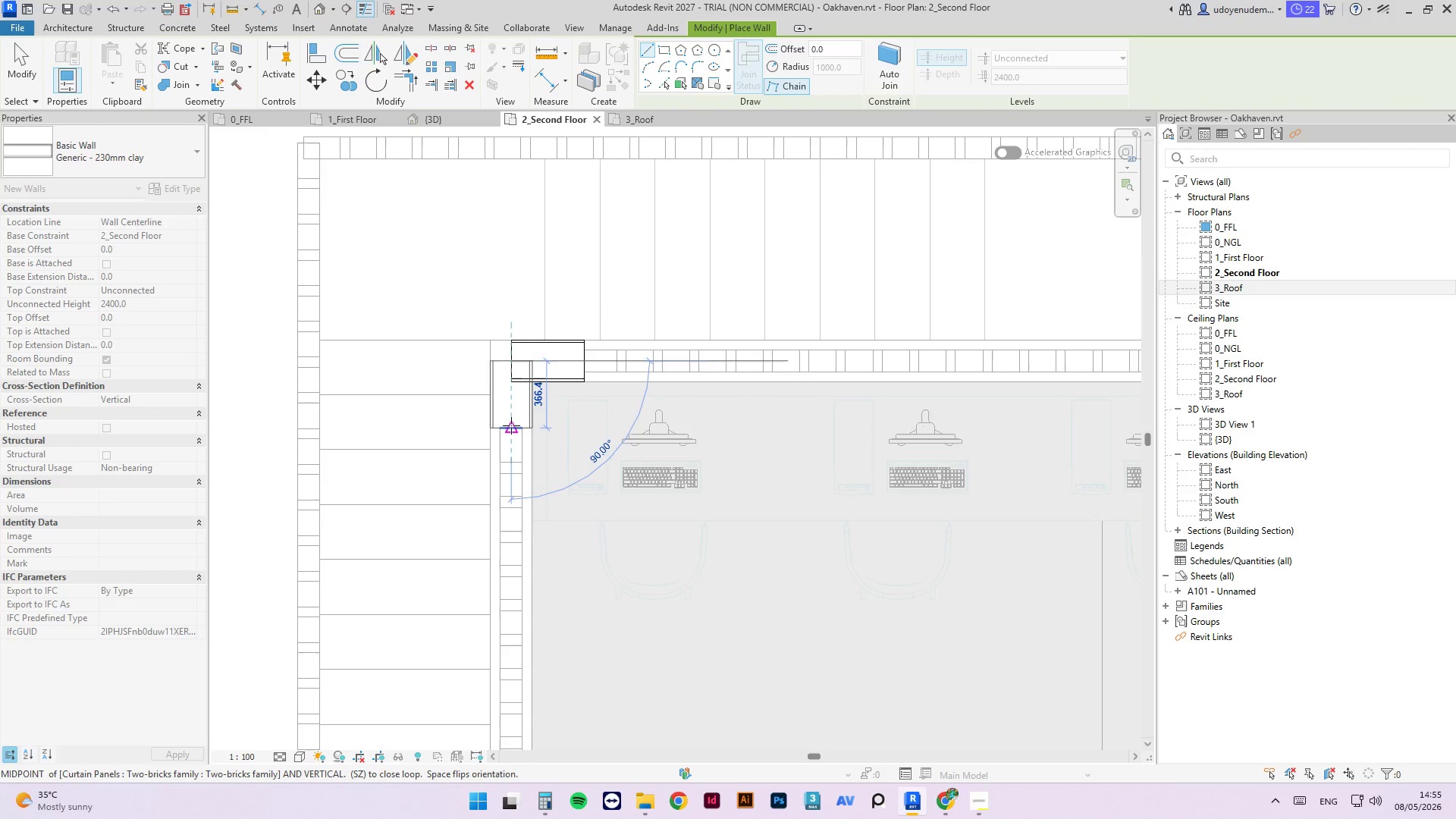 
left_click([512, 426])
 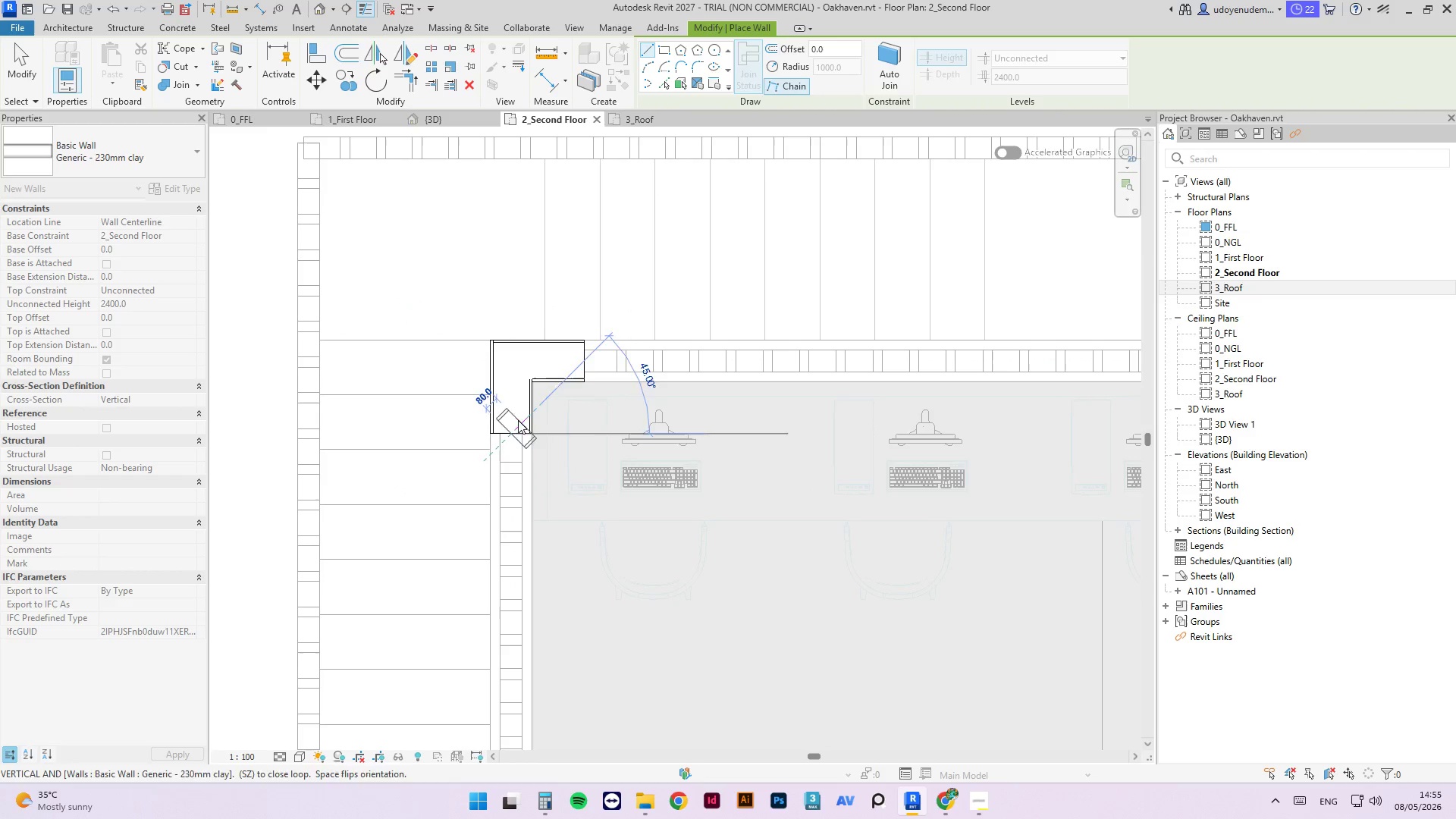 
key(Escape)
 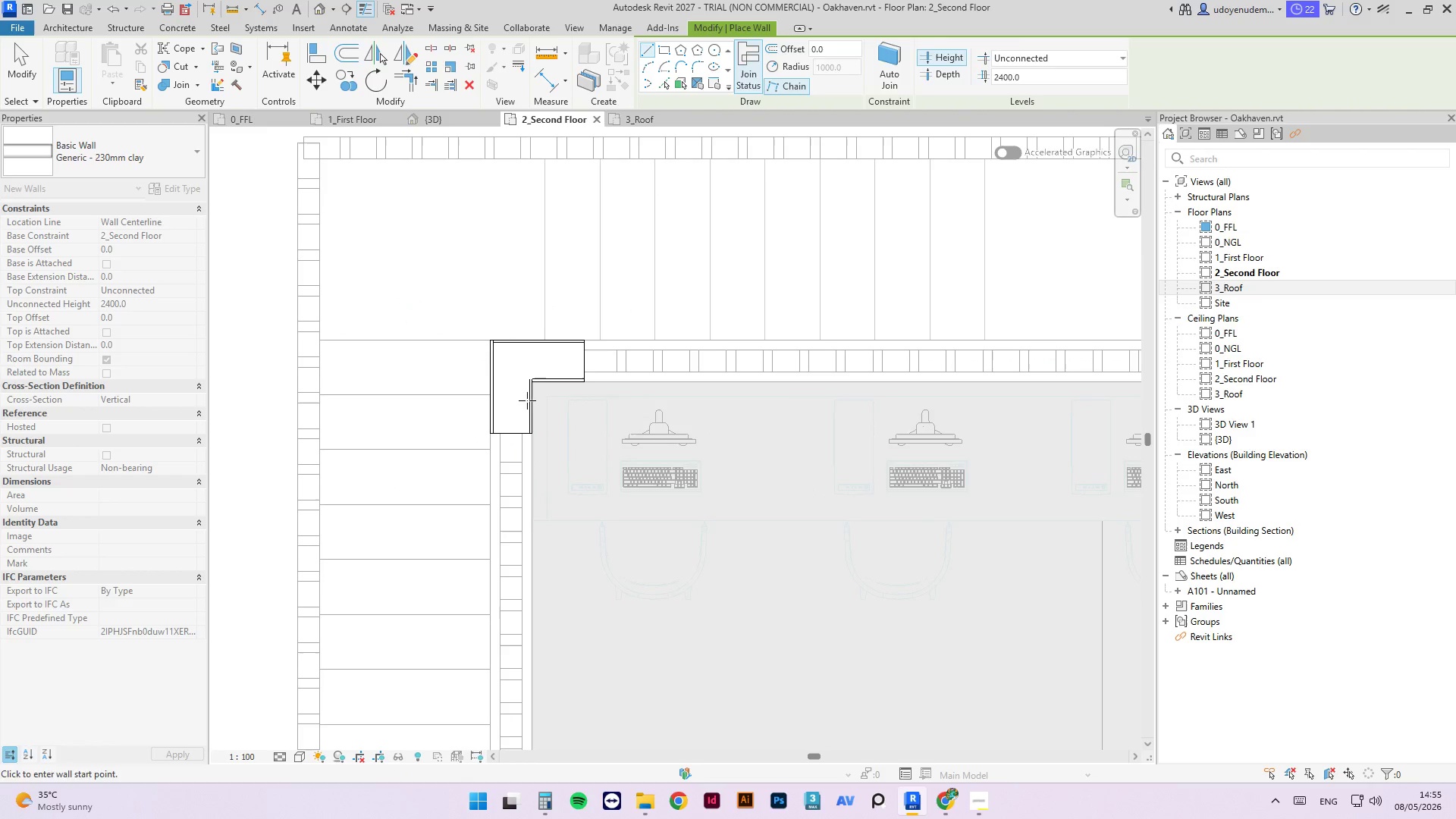 
key(Escape)
 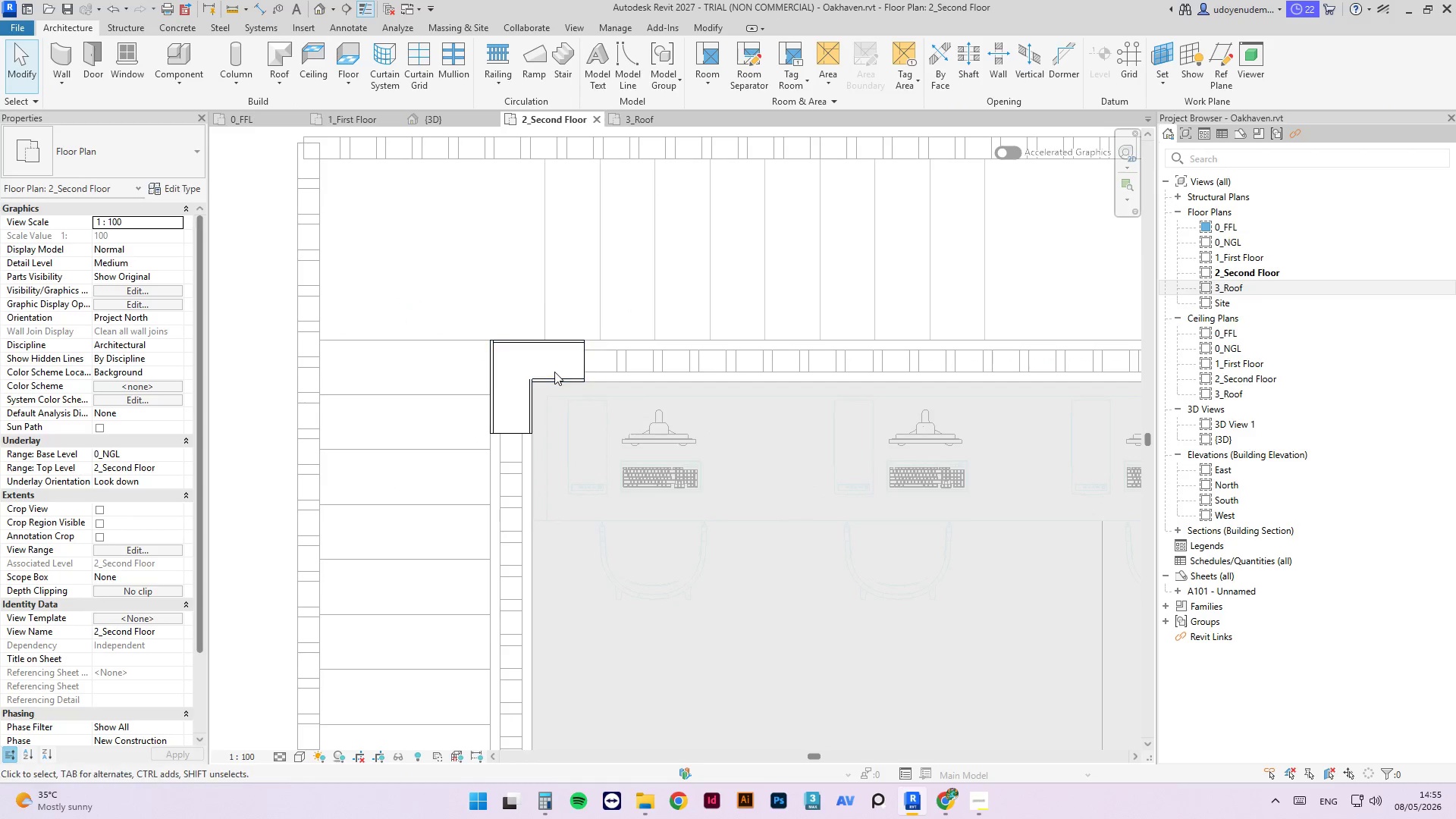 
left_click([554, 372])
 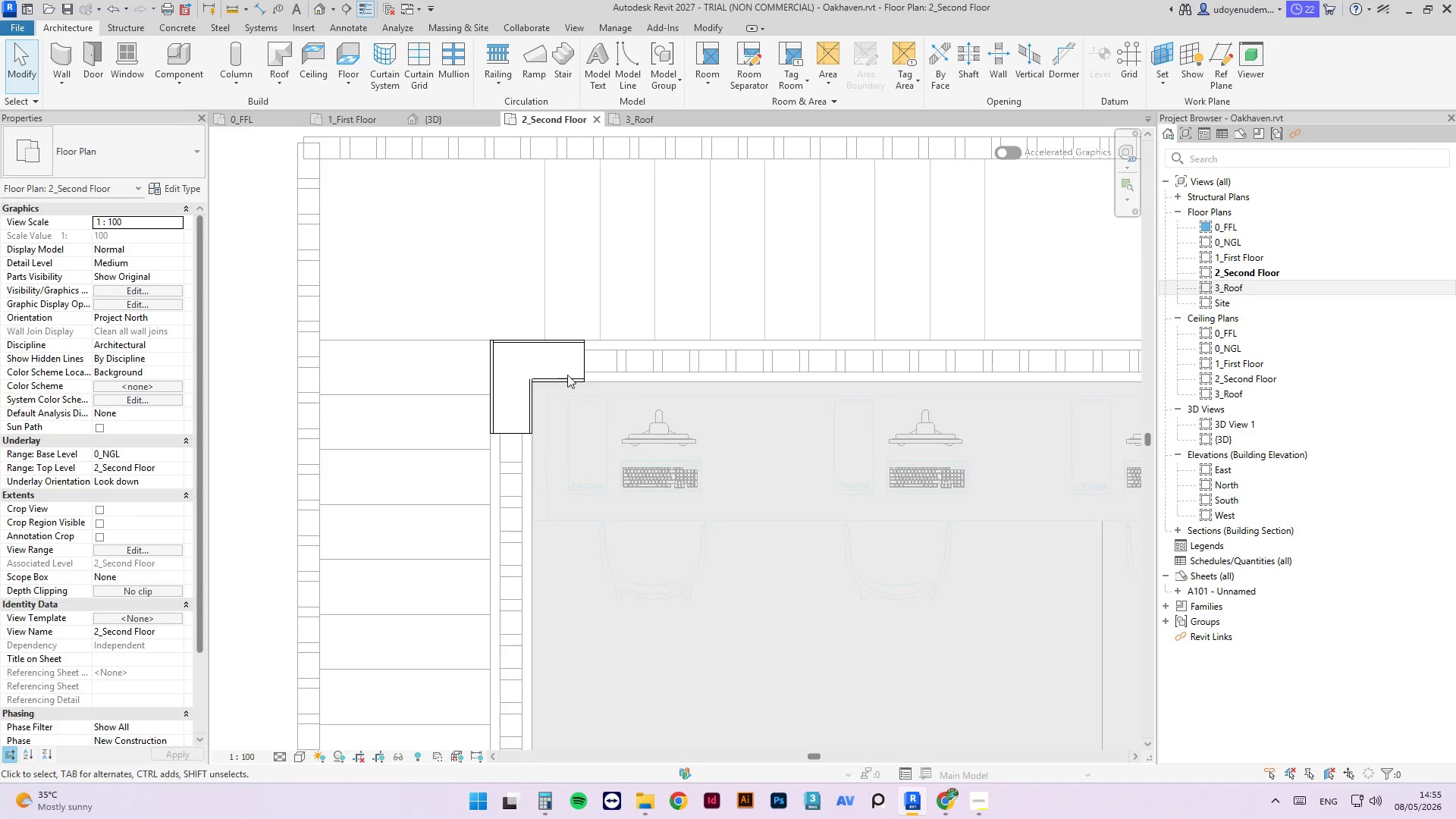 
left_click([570, 385])
 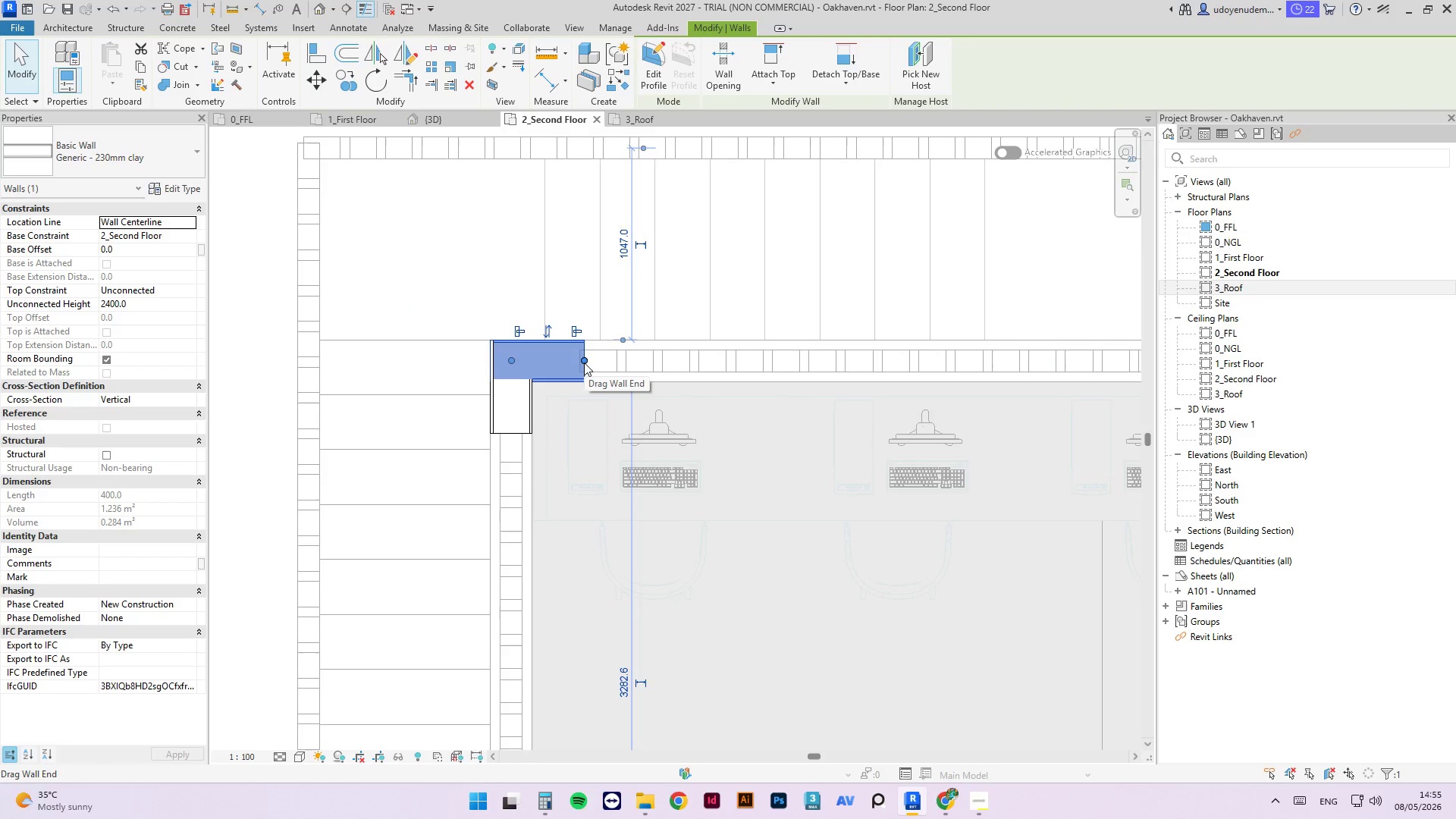 
left_click_drag(start_coordinate=[583, 362], to_coordinate=[559, 359])
 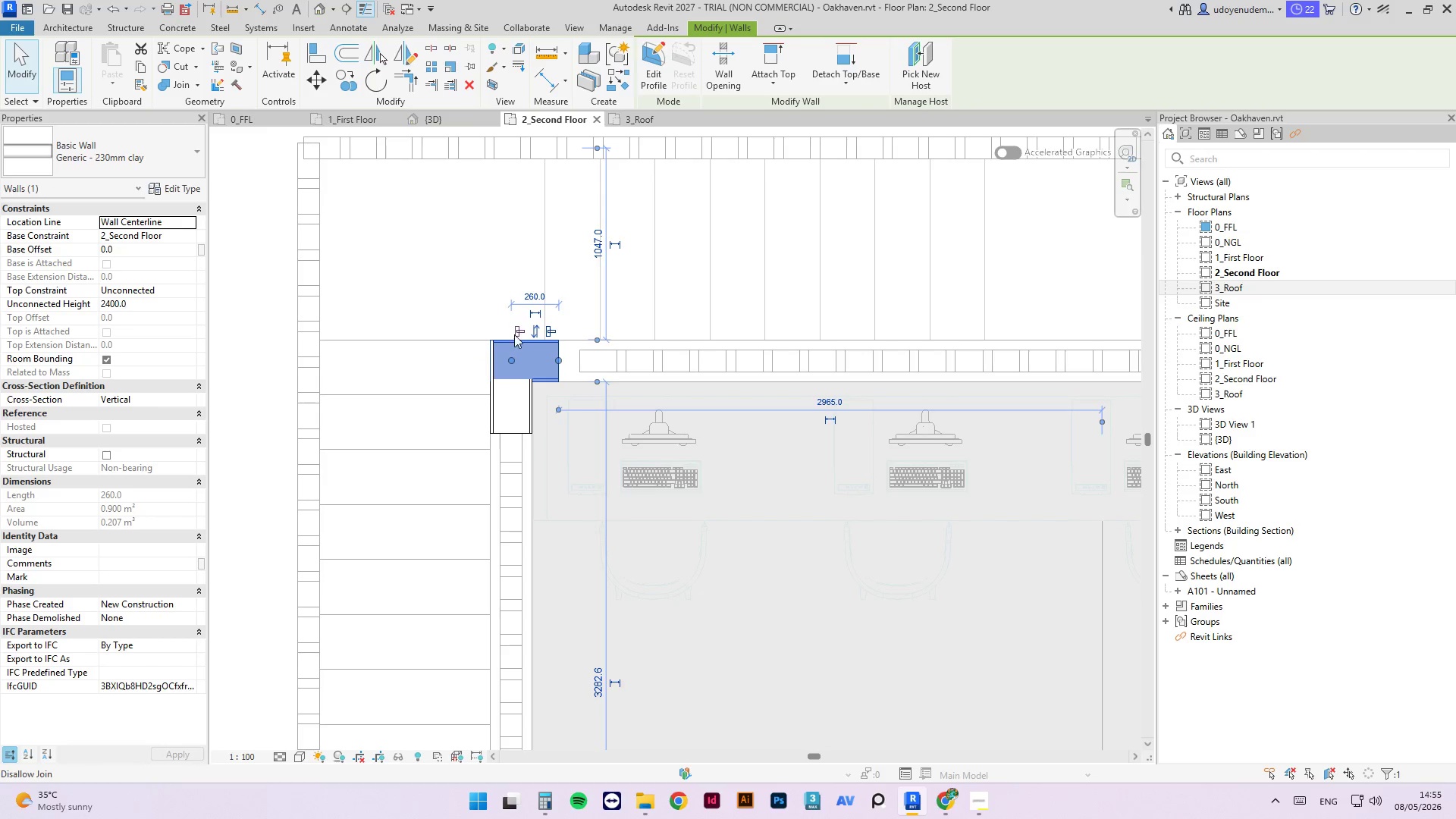 
left_click_drag(start_coordinate=[513, 353], to_coordinate=[488, 356])
 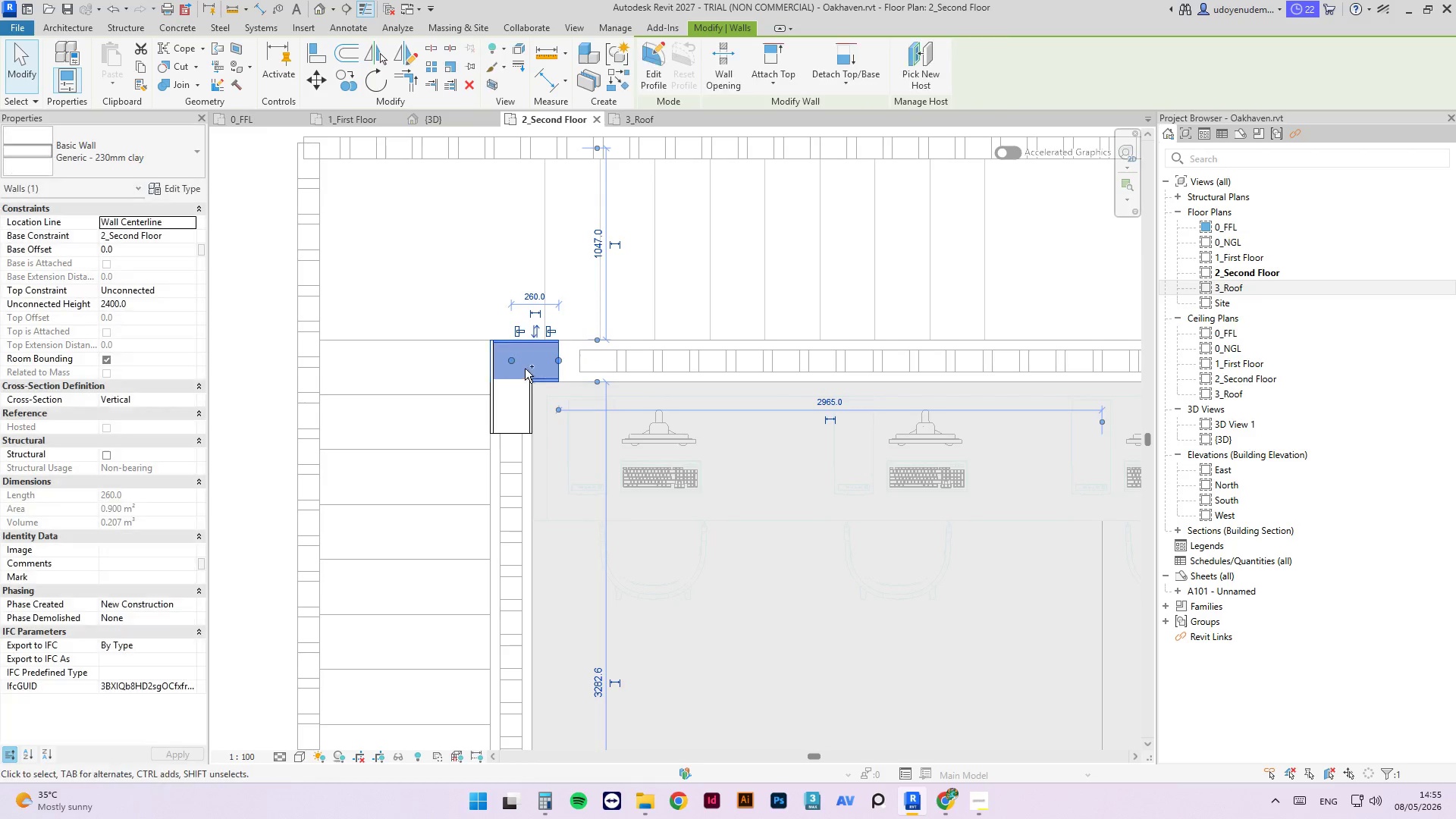 
key(Control+Z)
 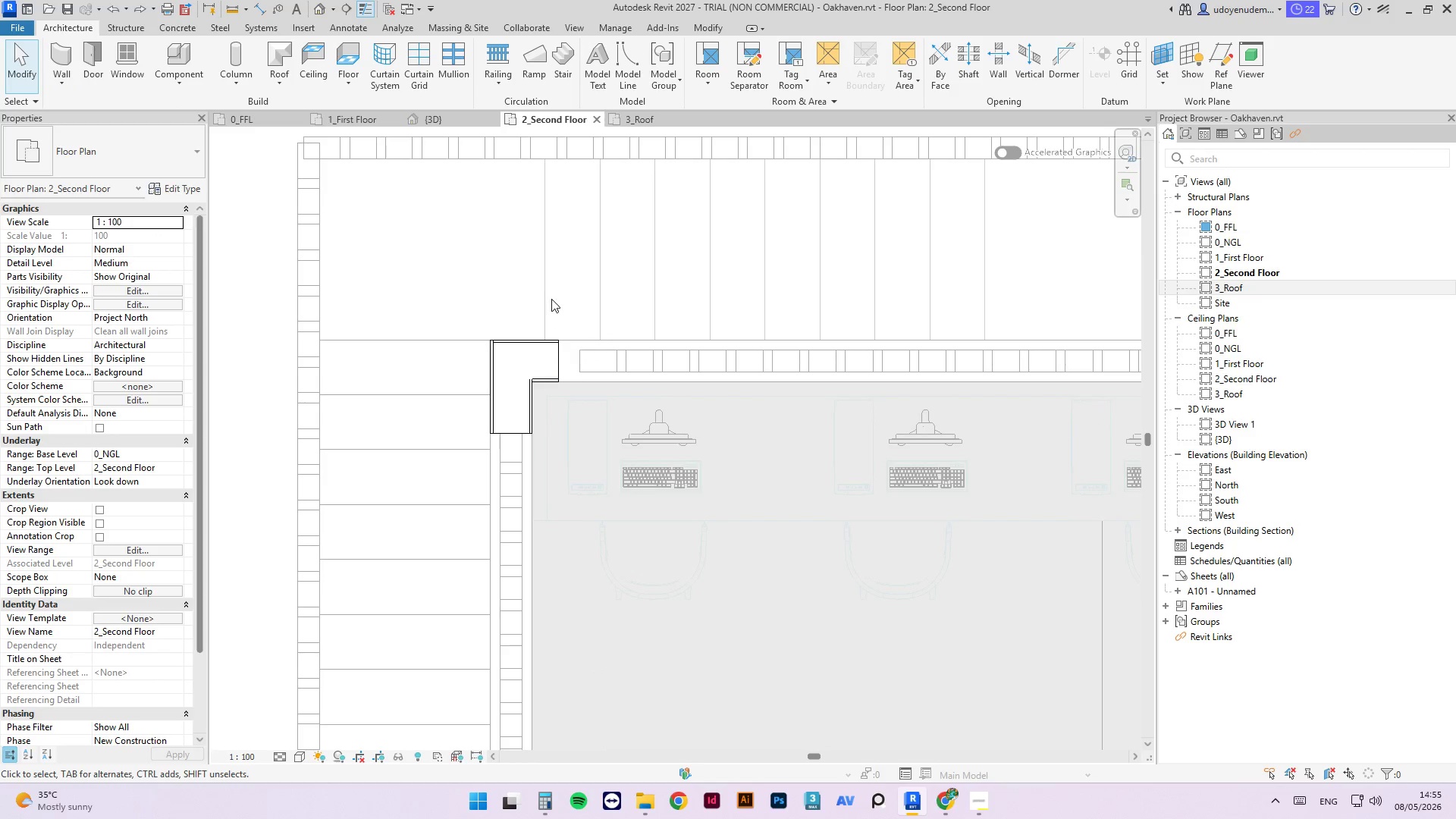 
left_click([564, 302])
 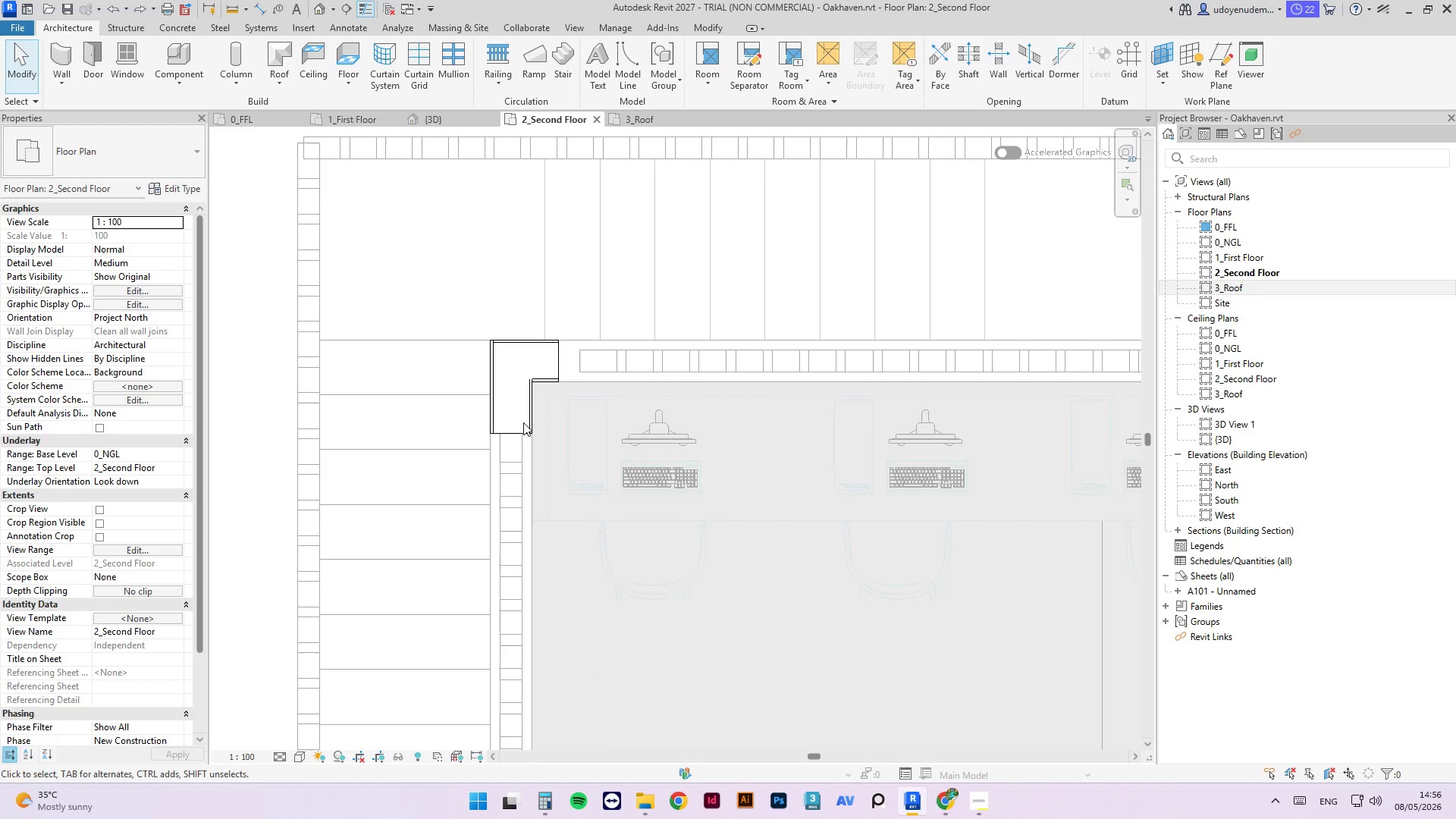 
left_click([531, 425])
 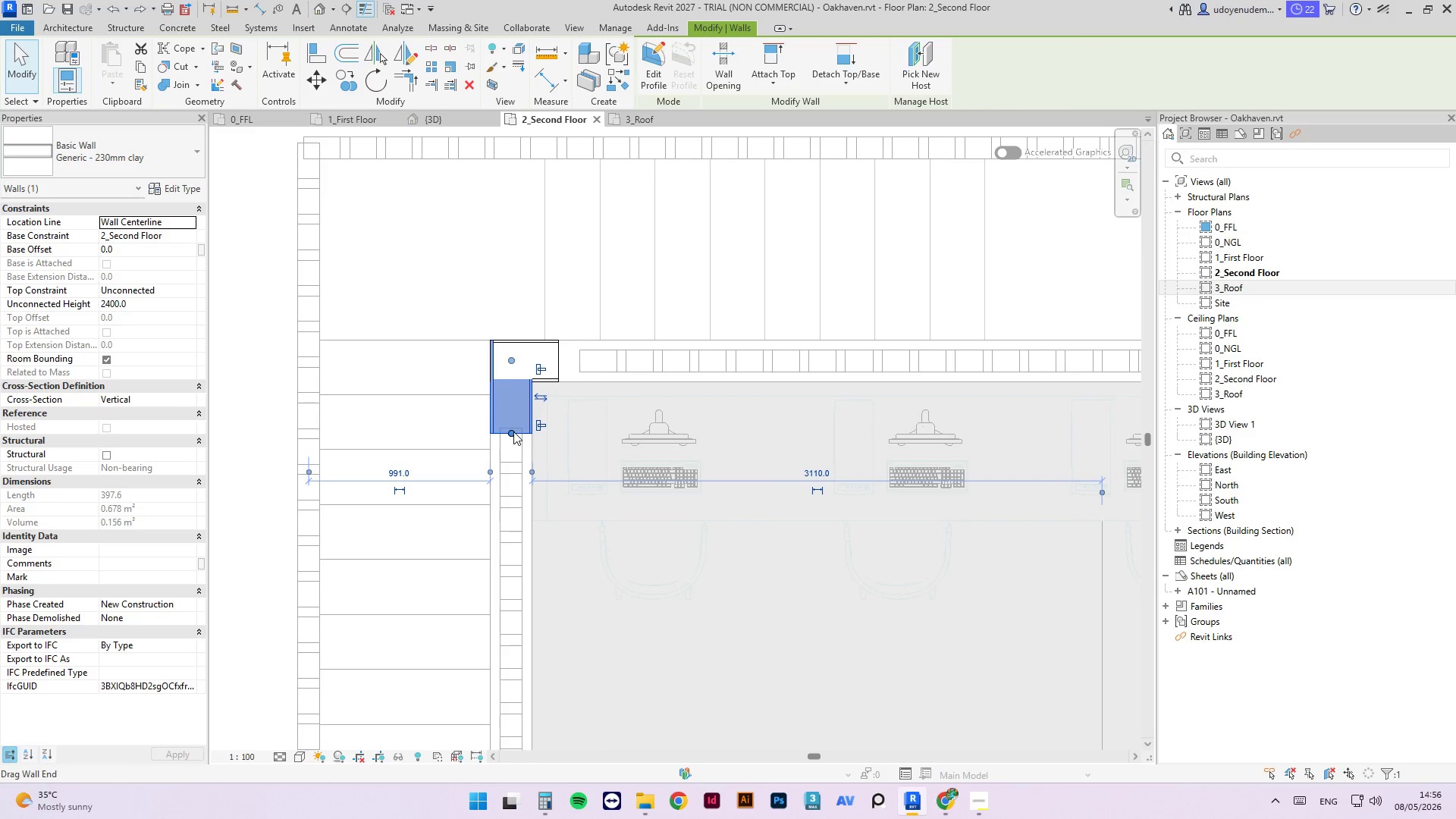 
left_click_drag(start_coordinate=[513, 431], to_coordinate=[509, 428])
 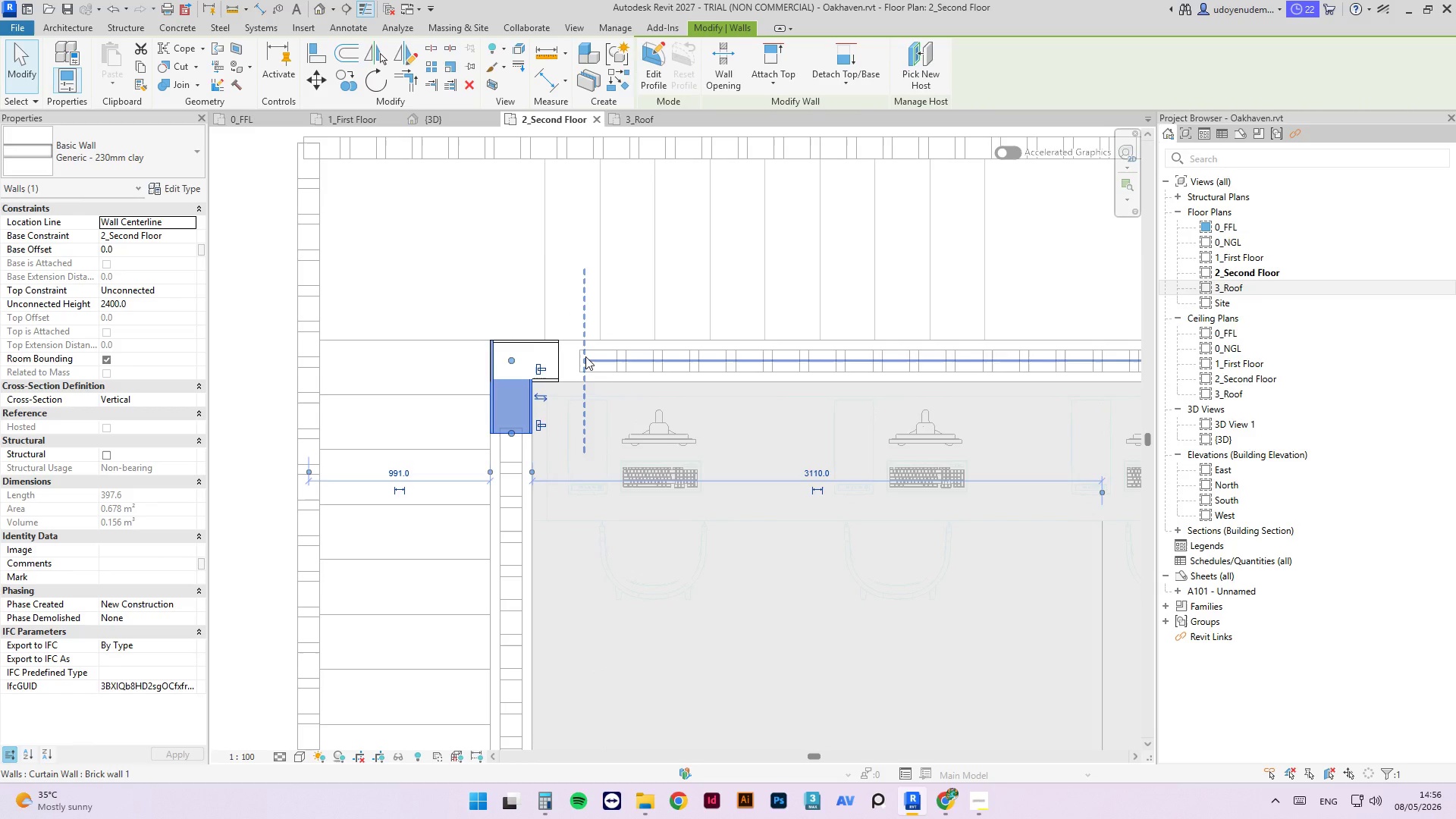 
left_click([585, 356])
 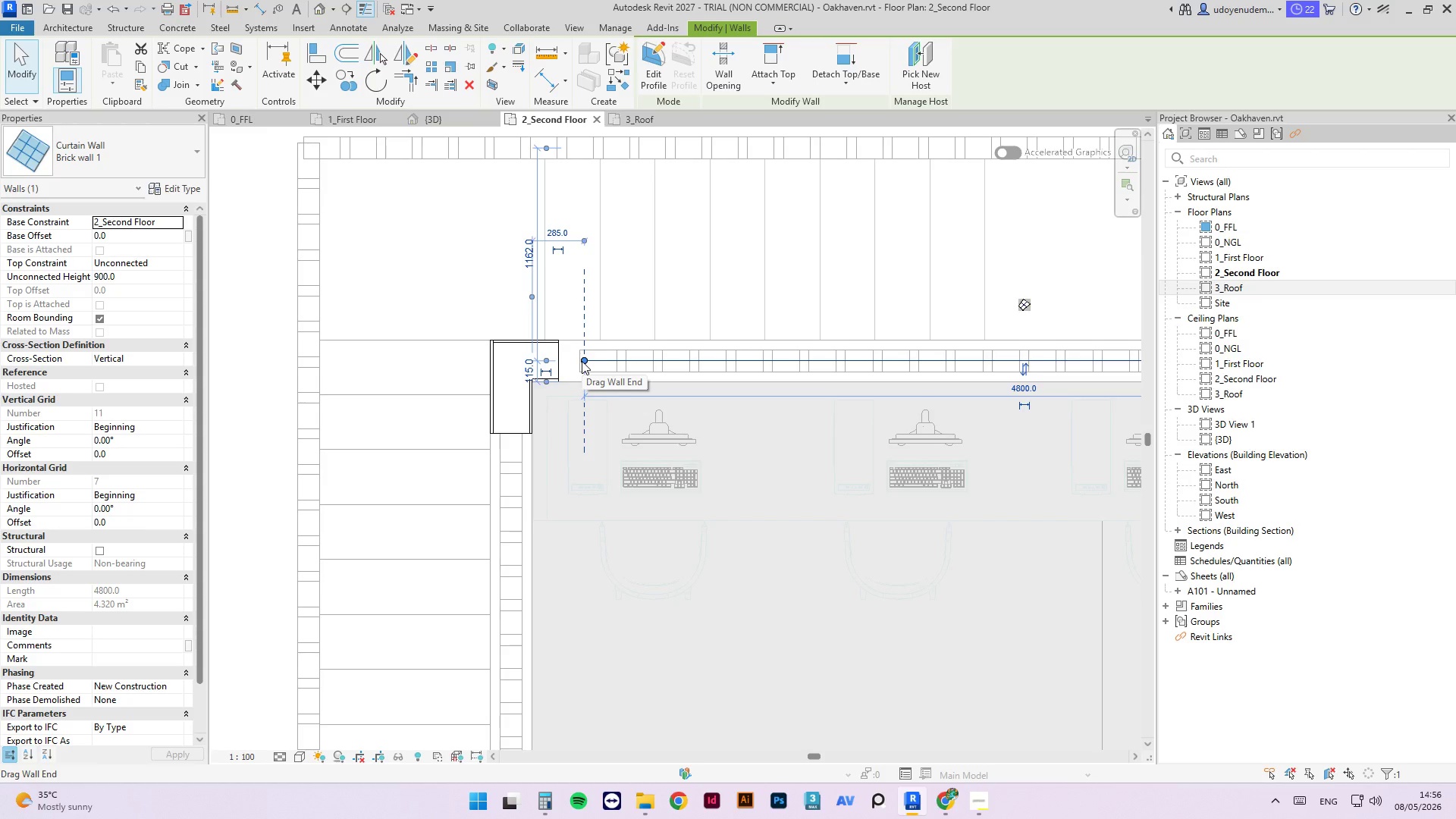 
left_click_drag(start_coordinate=[582, 361], to_coordinate=[562, 357])
 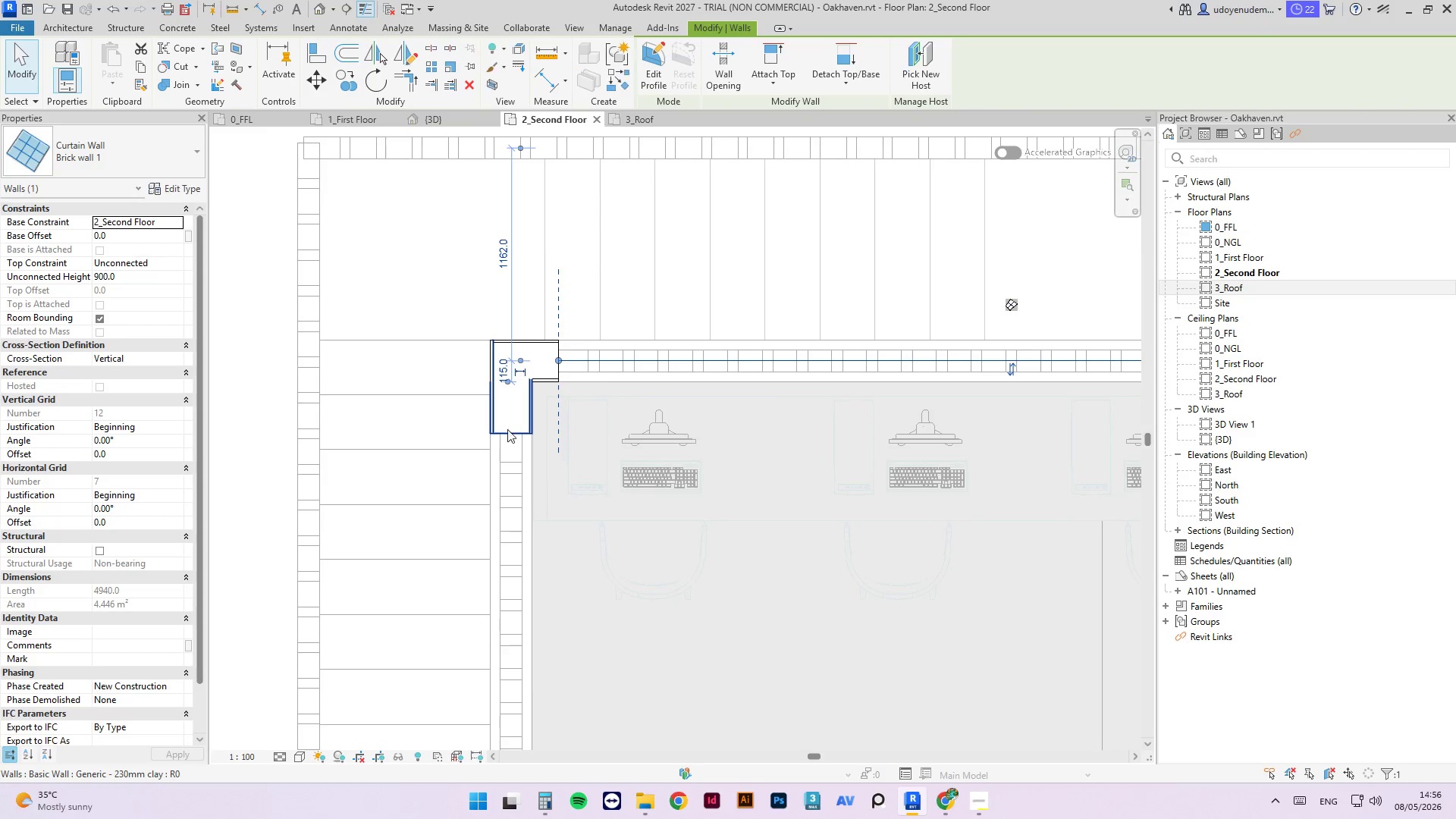 
left_click([507, 432])
 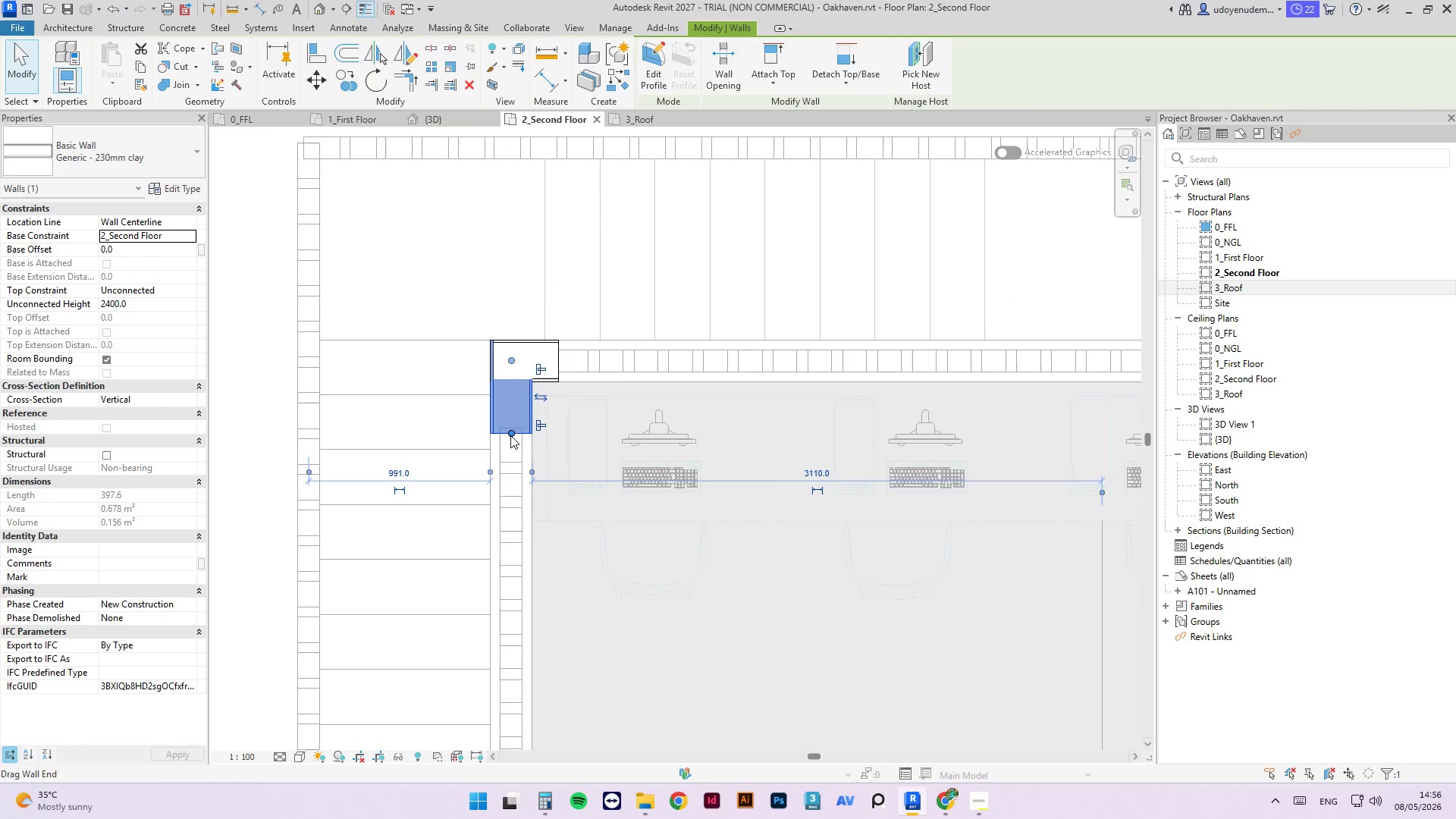 
left_click_drag(start_coordinate=[510, 434], to_coordinate=[515, 412])
 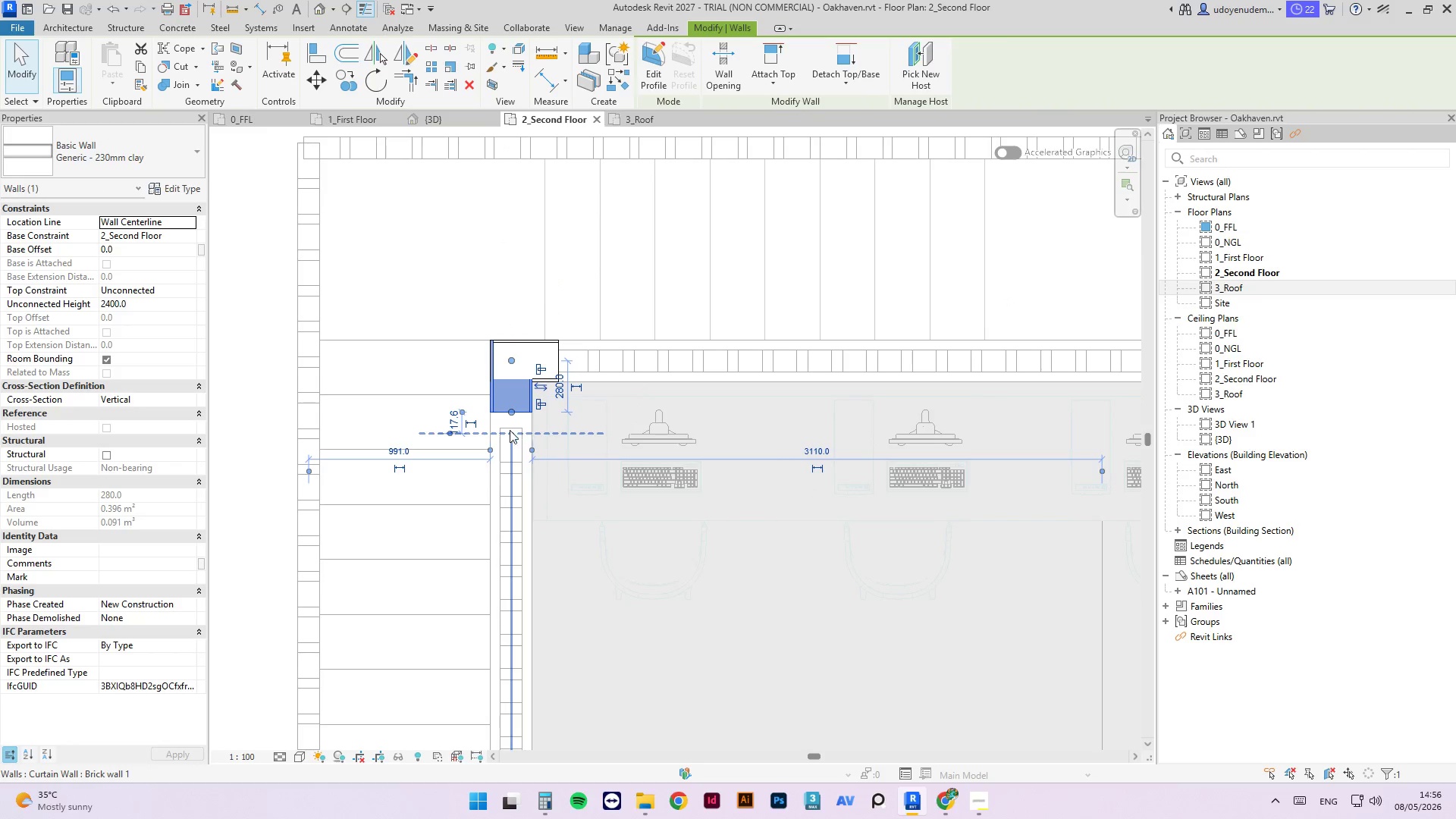 
left_click([509, 429])
 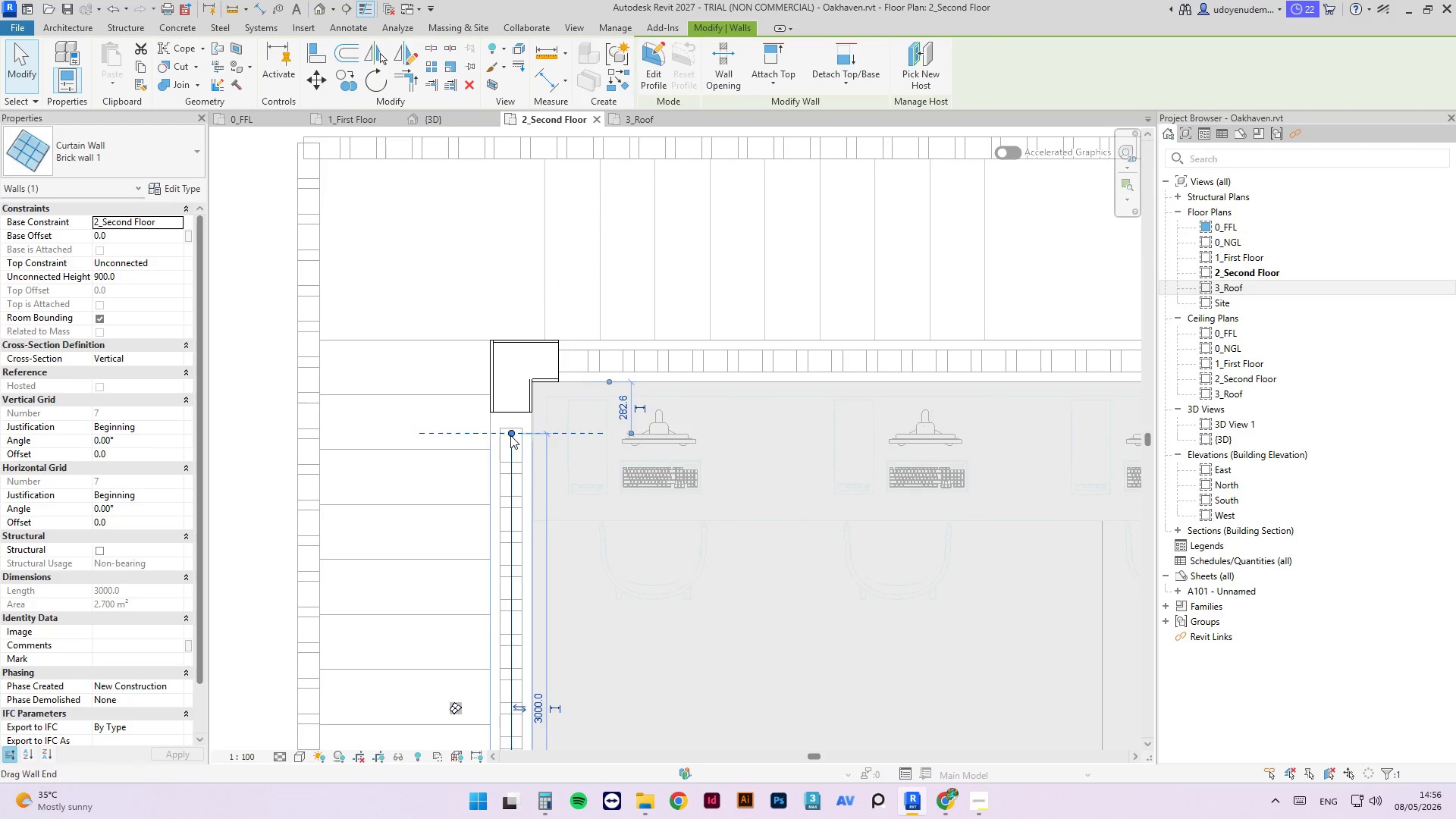 
left_click_drag(start_coordinate=[510, 434], to_coordinate=[510, 410])
 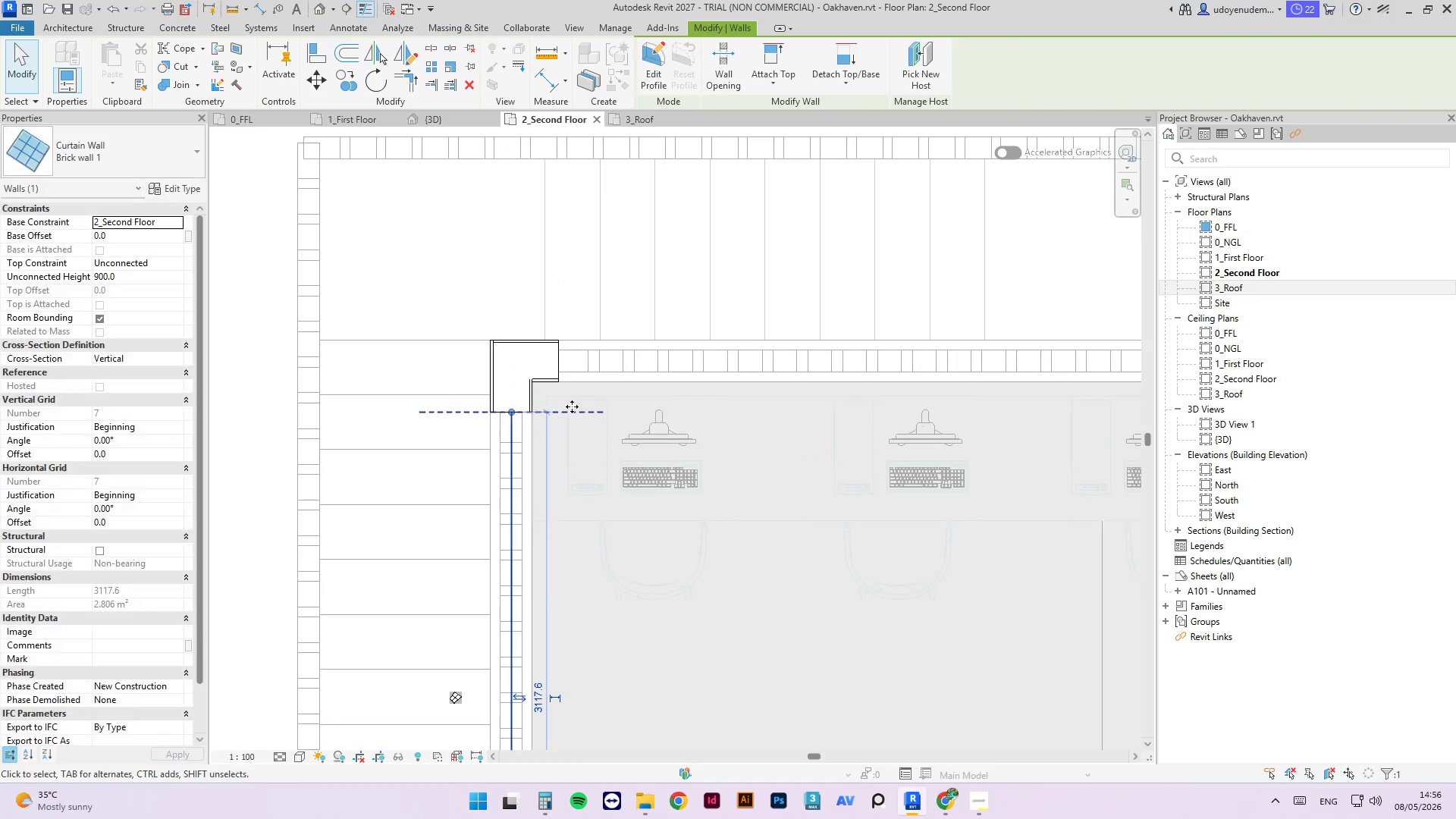 
scroll: coordinate [546, 405], scroll_direction: down, amount: 8.0
 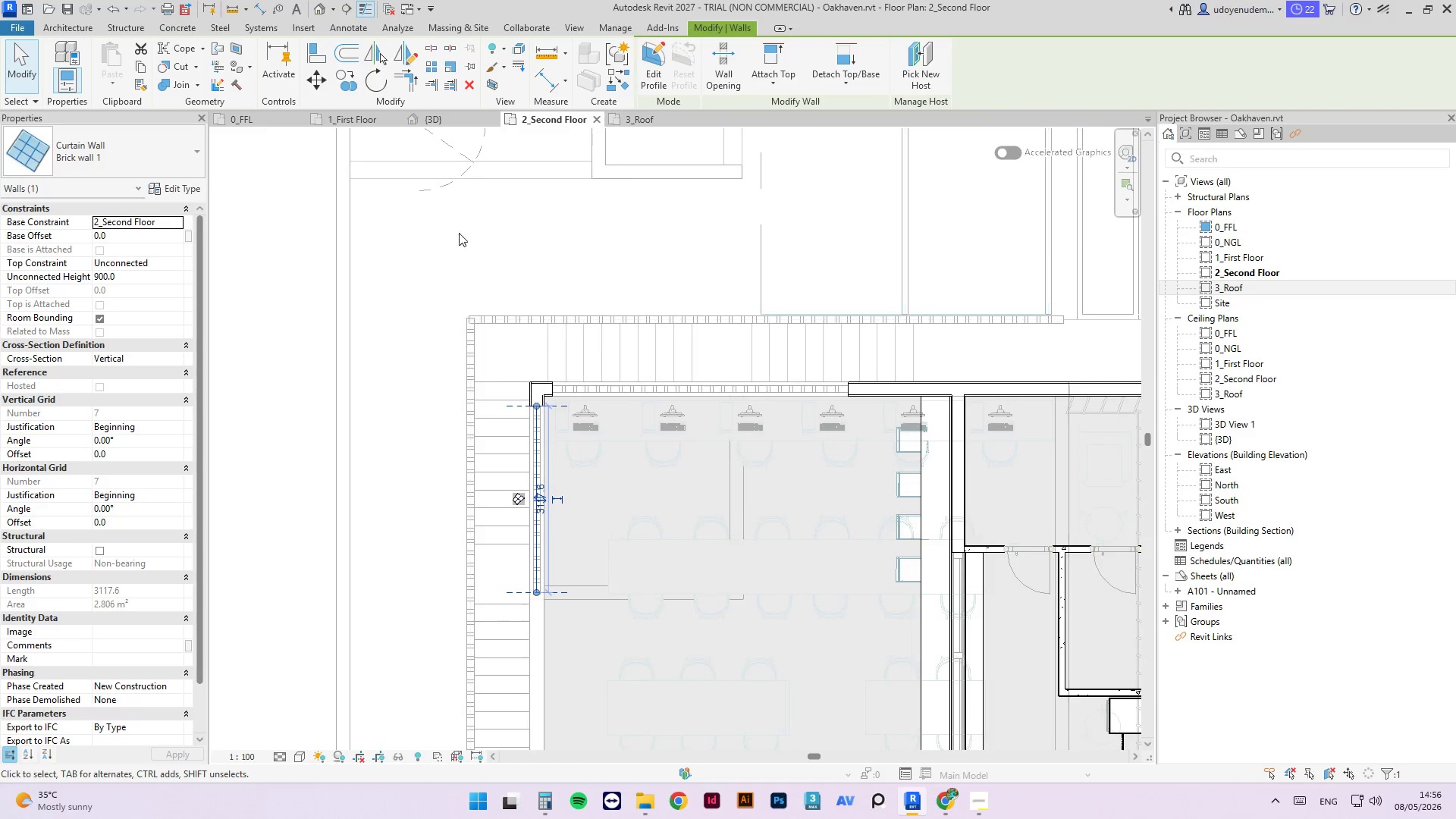 
left_click([465, 227])
 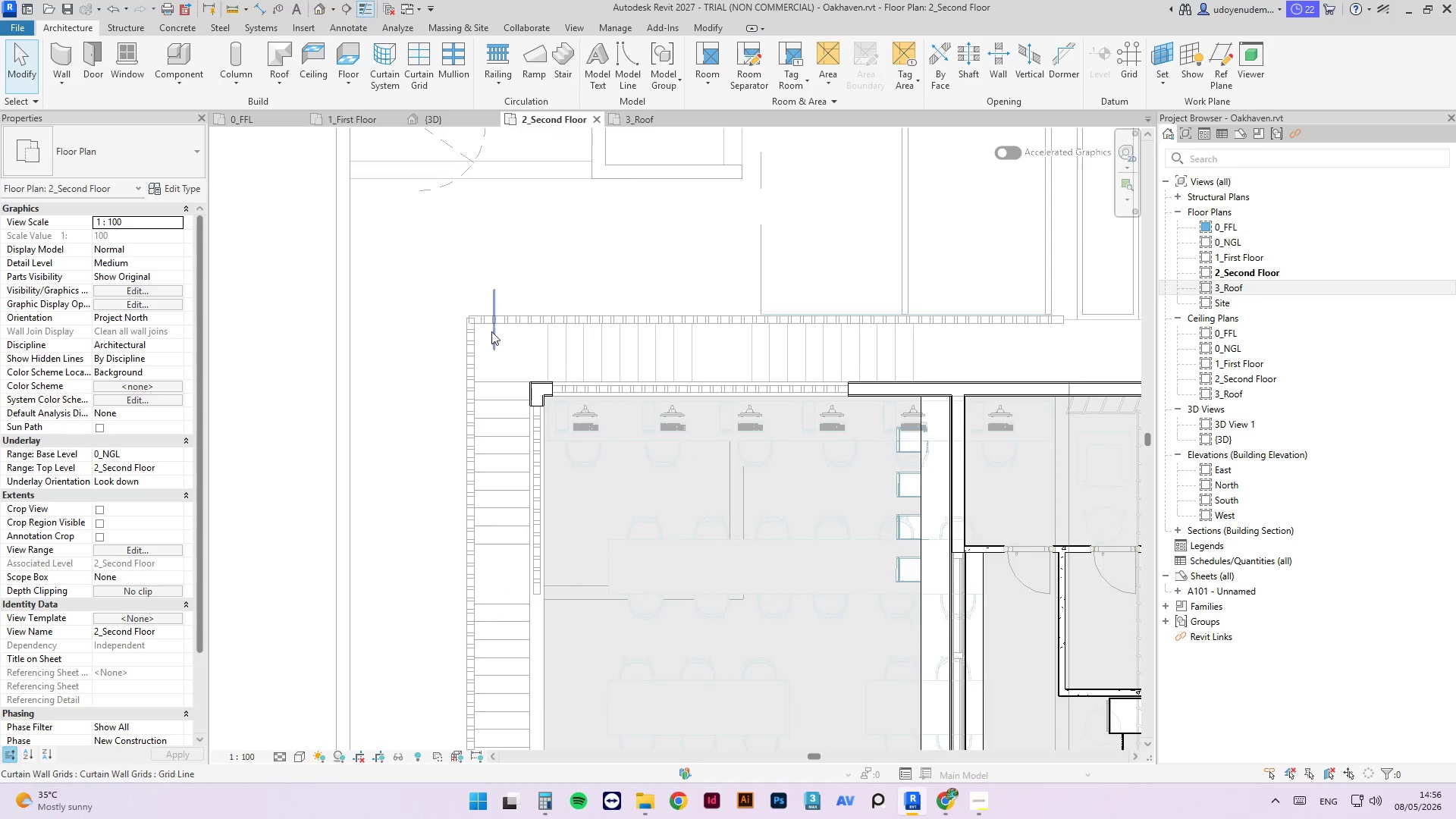 
scroll: coordinate [488, 342], scroll_direction: down, amount: 7.0
 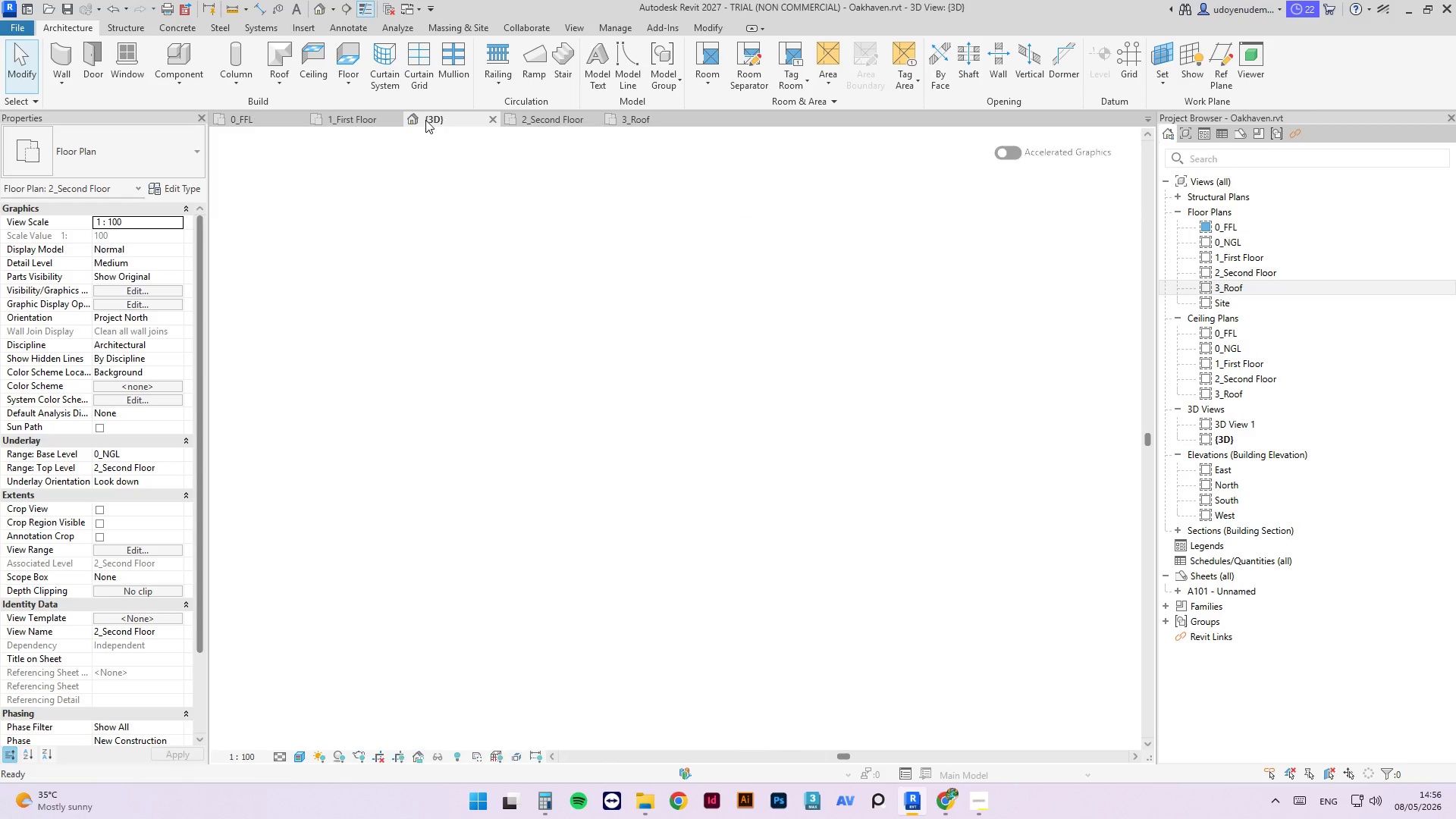 
hold_key(key=ShiftLeft, duration=2.42)
 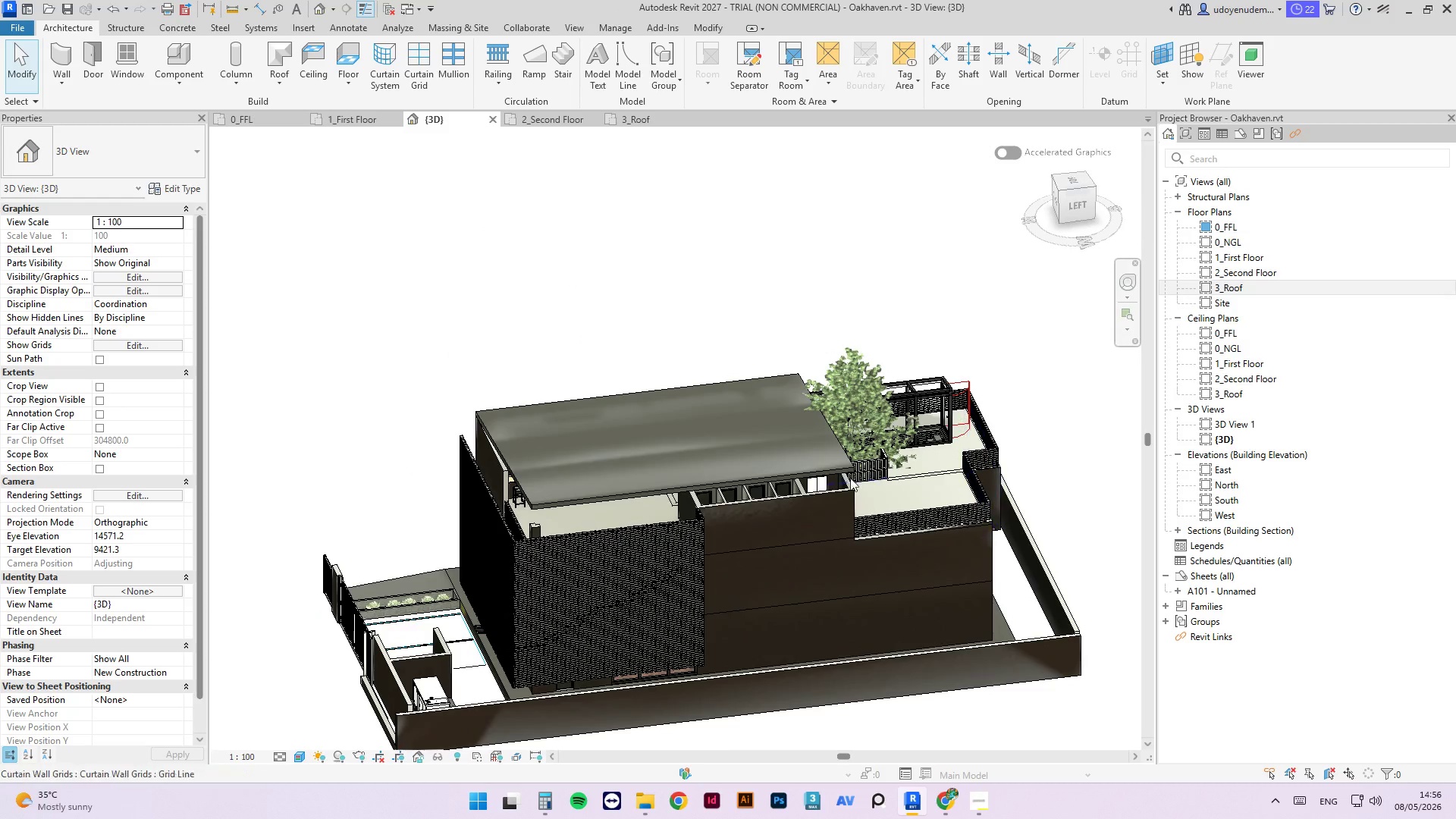 
scroll: coordinate [727, 404], scroll_direction: down, amount: 1.0
 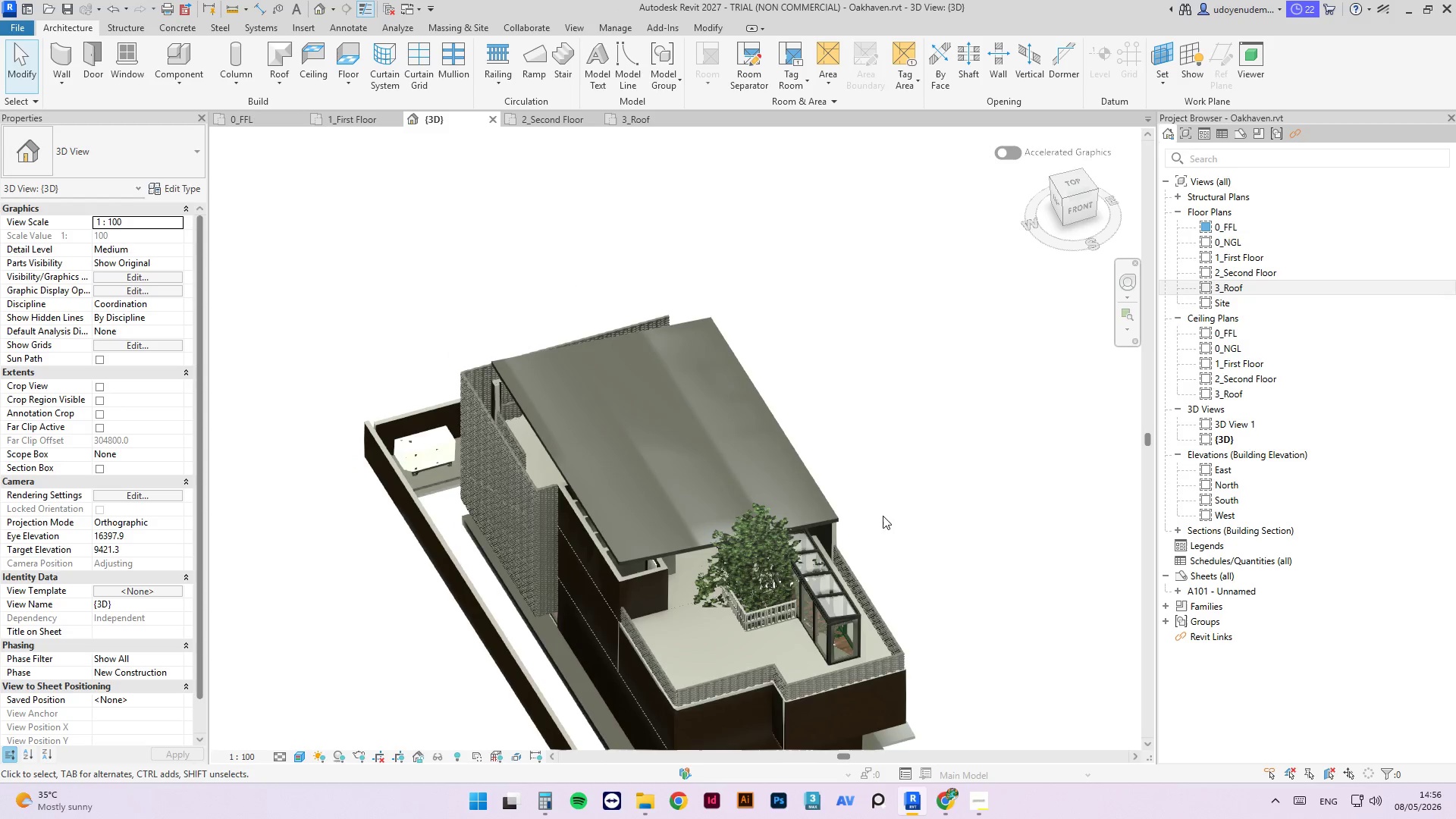 
scroll: coordinate [492, 523], scroll_direction: up, amount: 5.0
 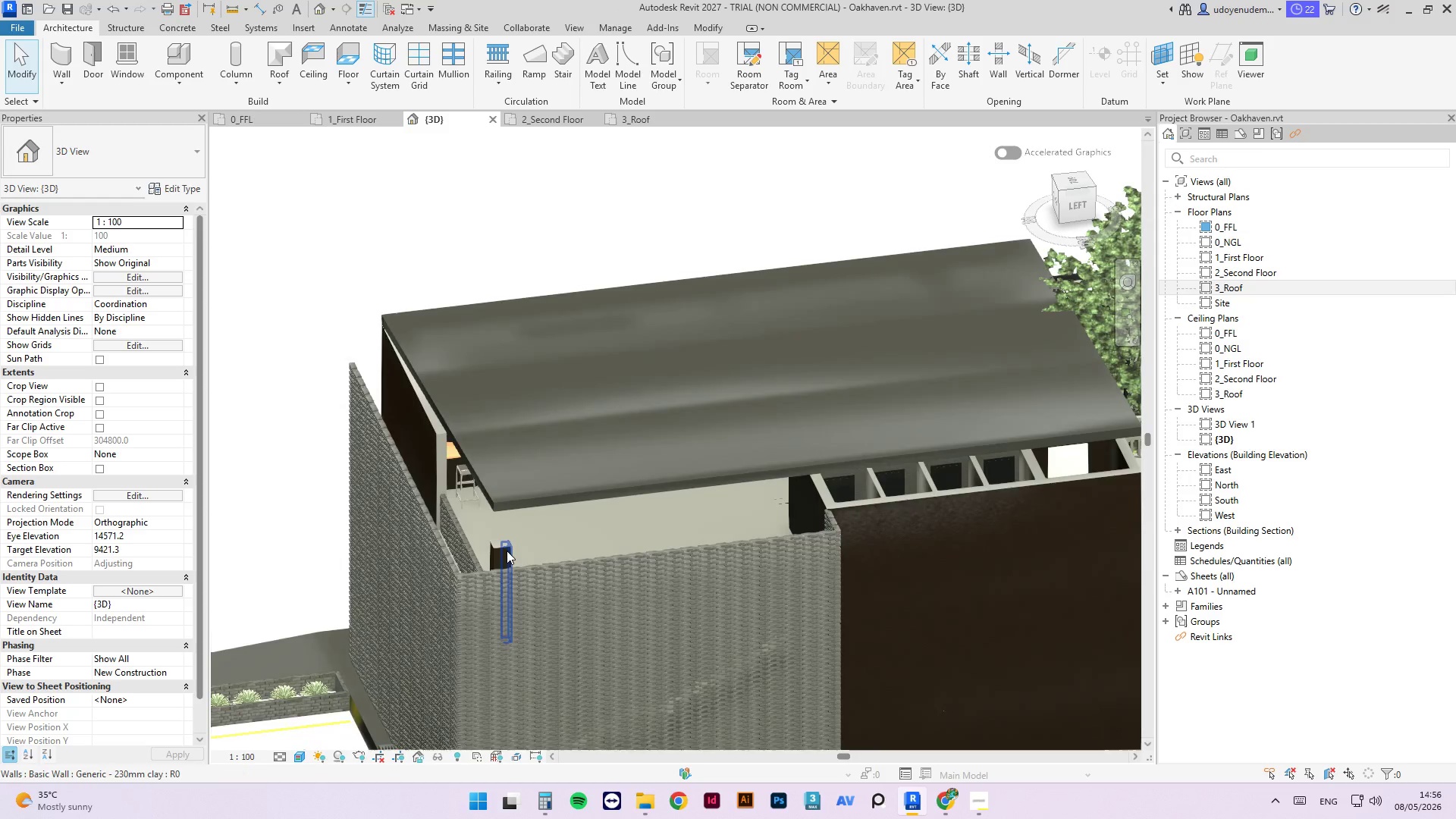 
left_click([507, 551])
 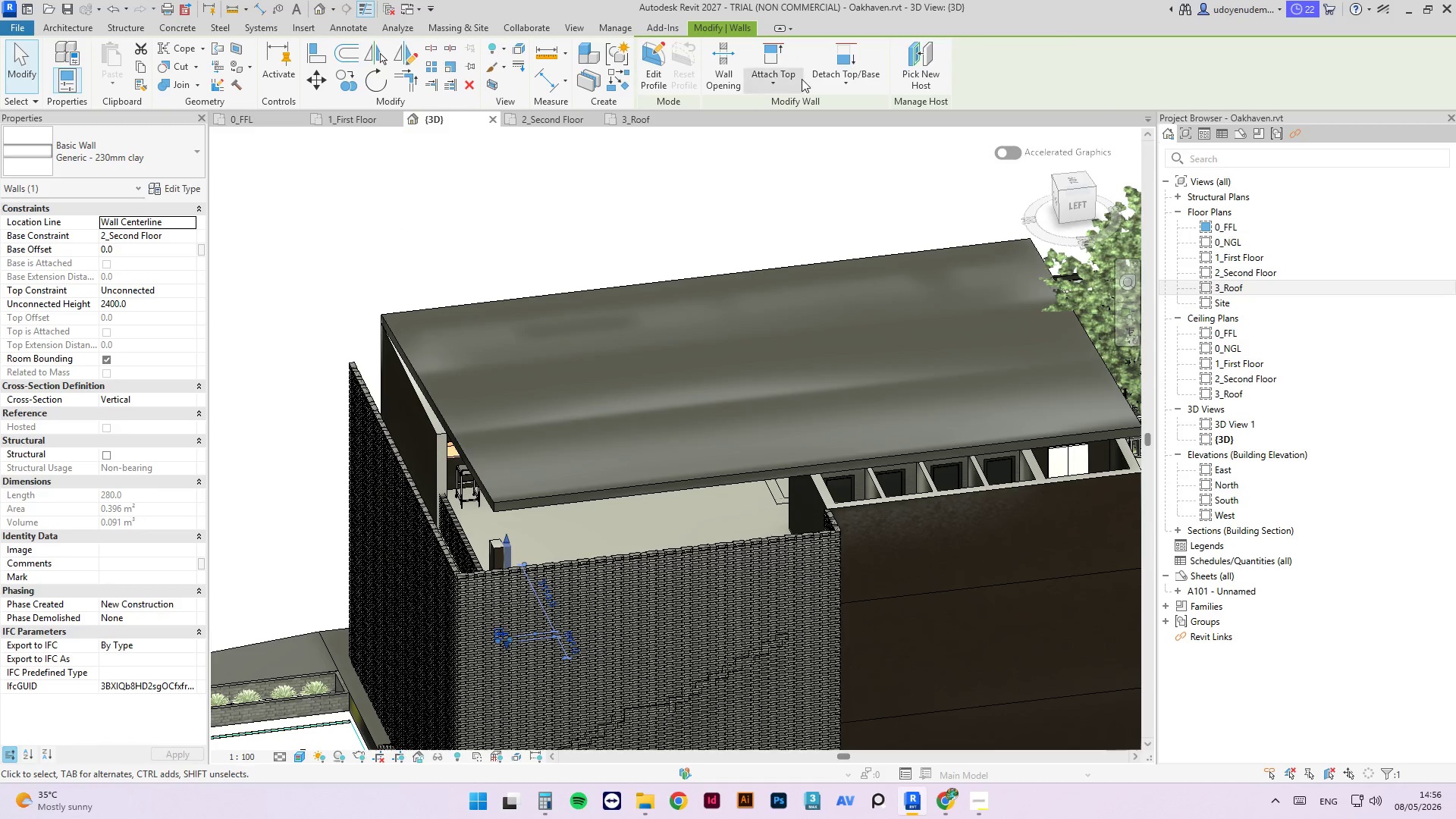 
left_click([765, 68])
 